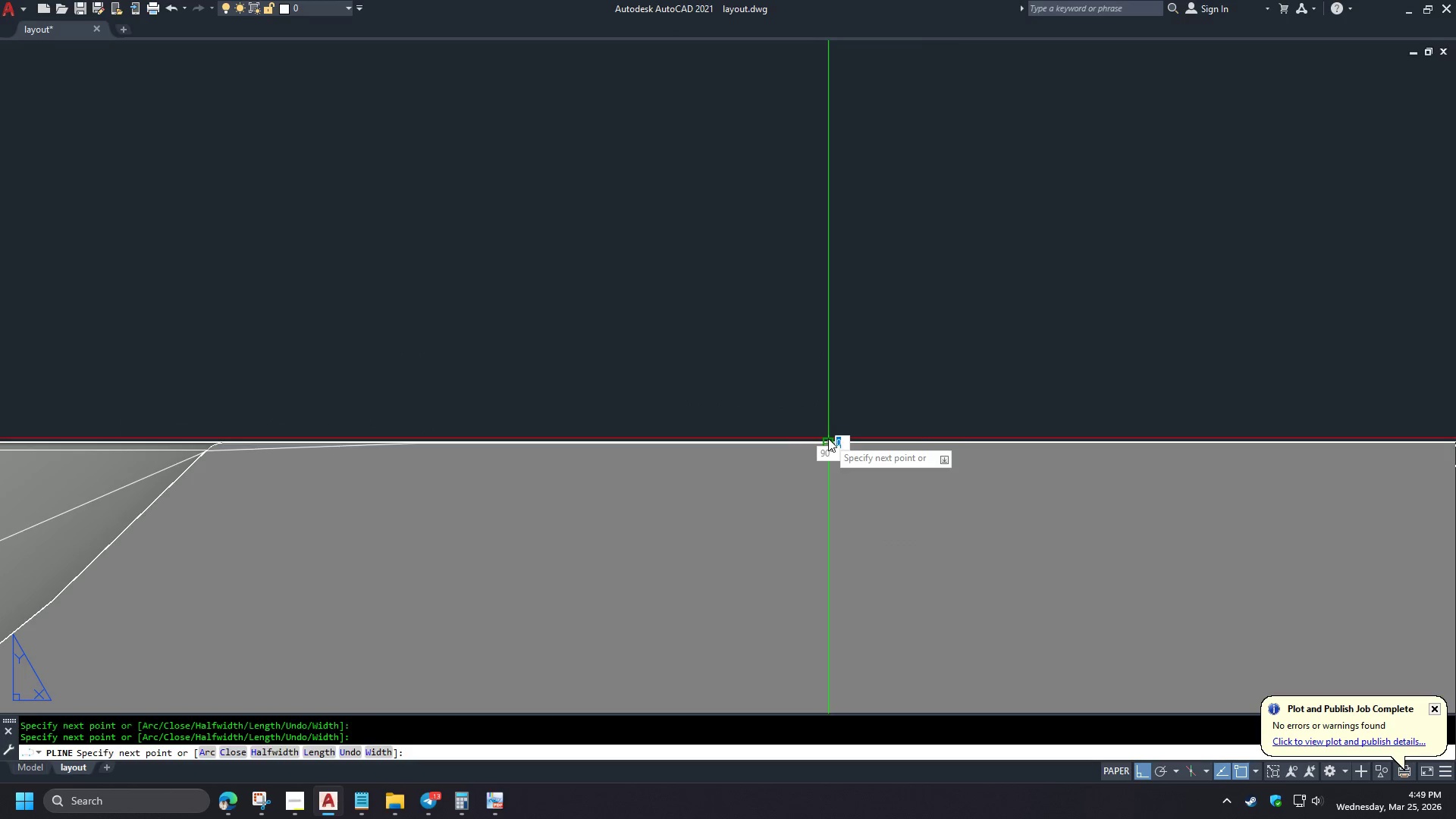 
key(Space)
 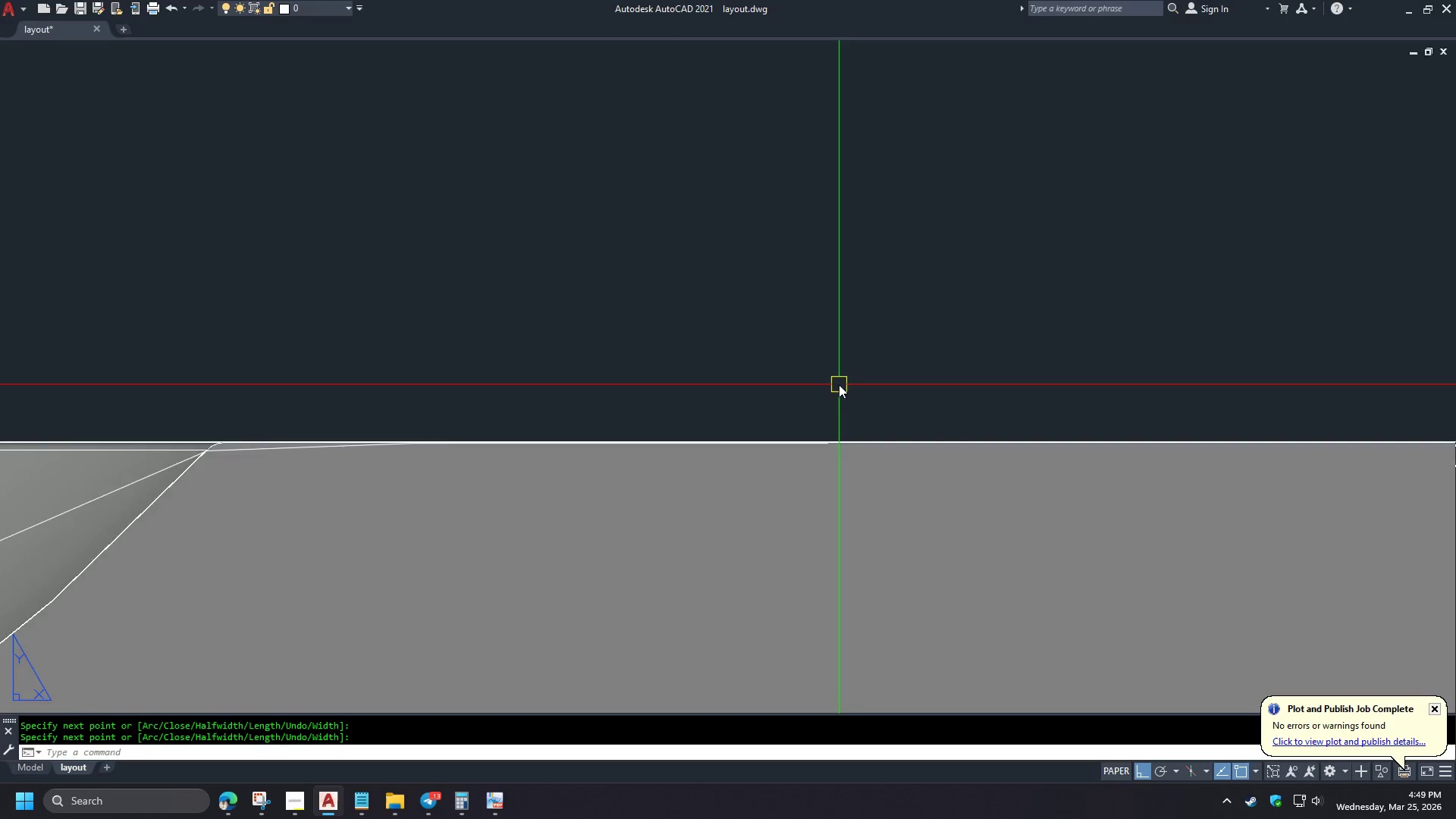 
type(MA )
 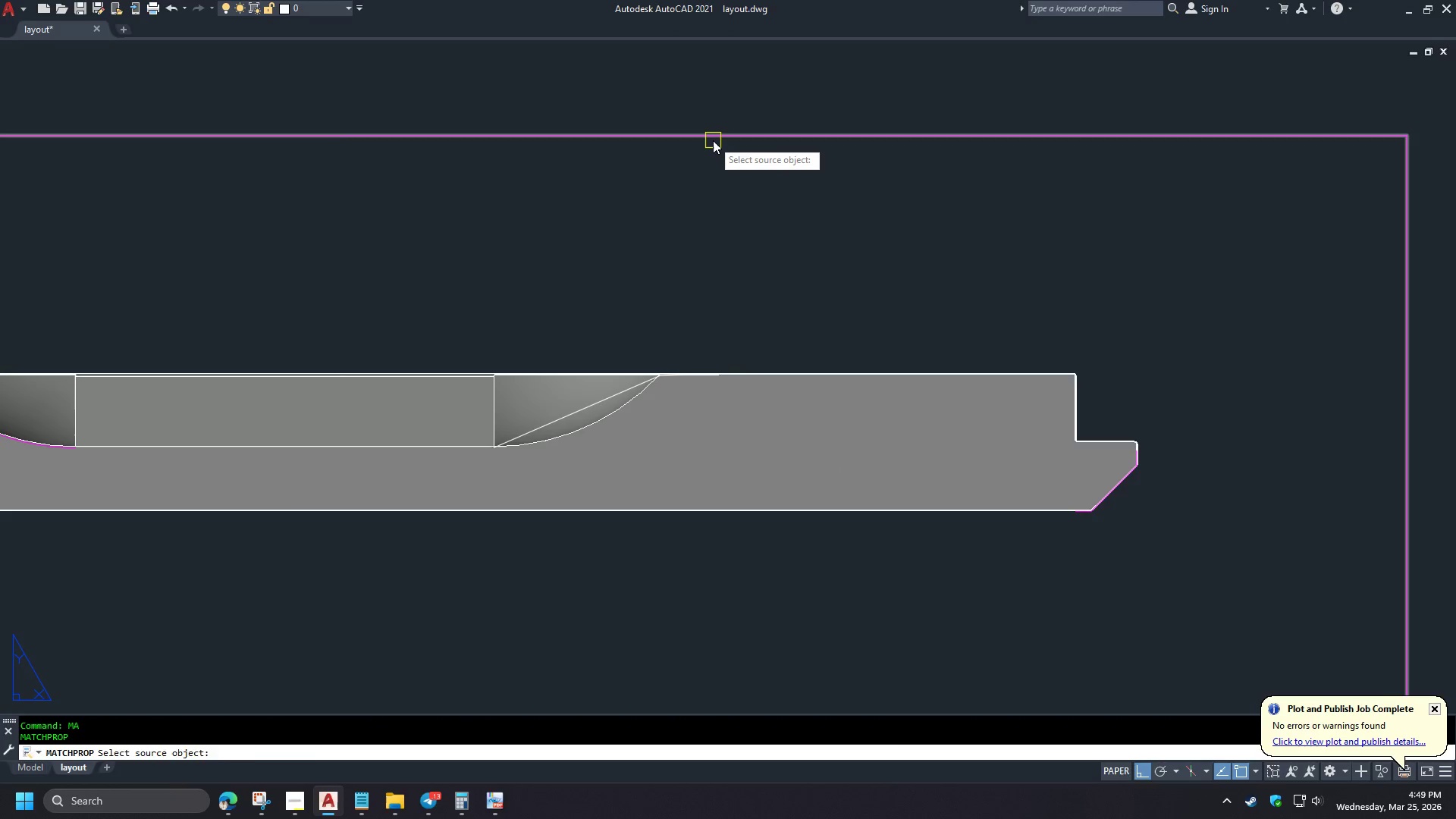 
scroll: coordinate [359, 438], scroll_direction: down, amount: 1.0
 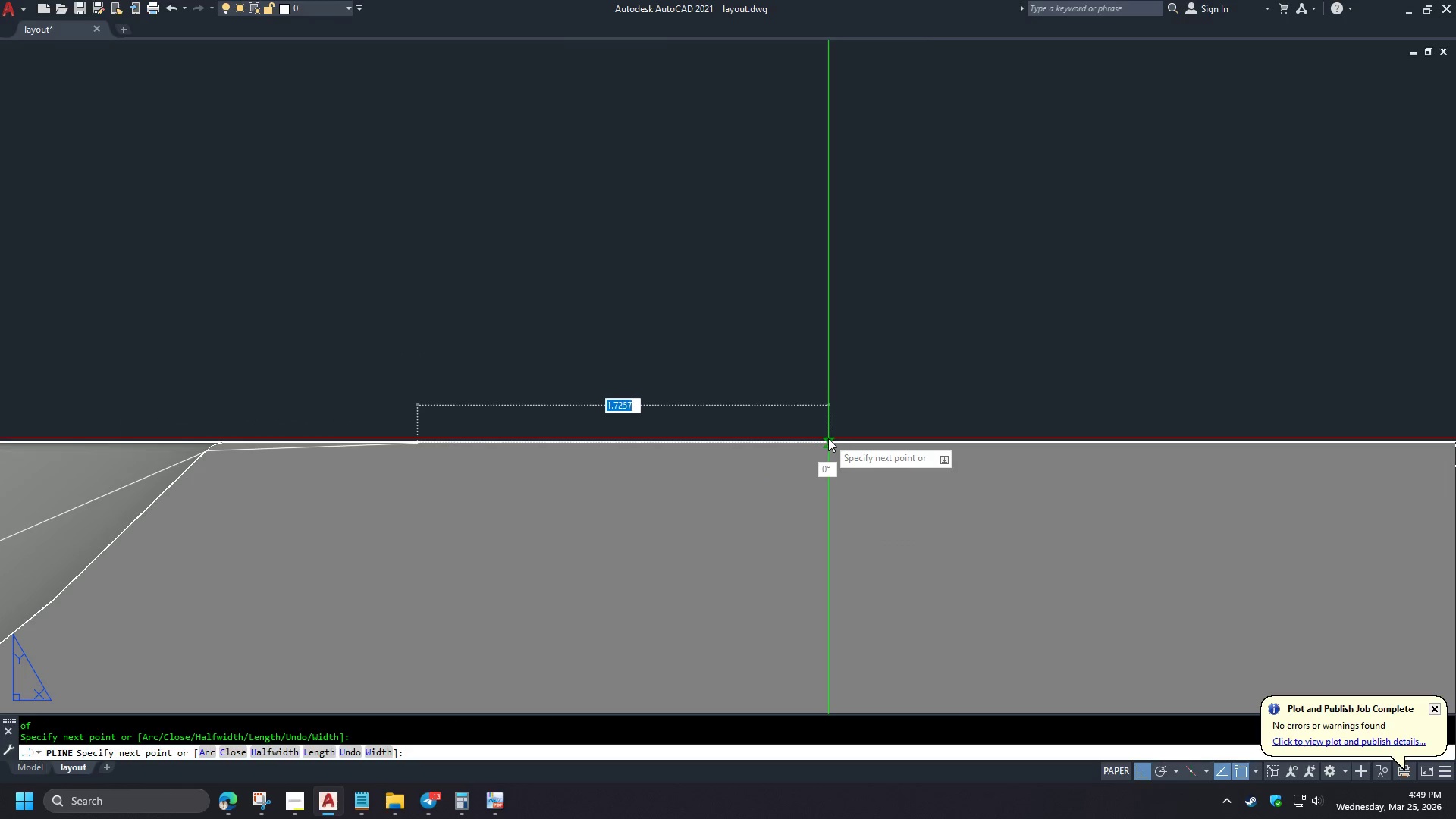 
left_click([713, 140])
 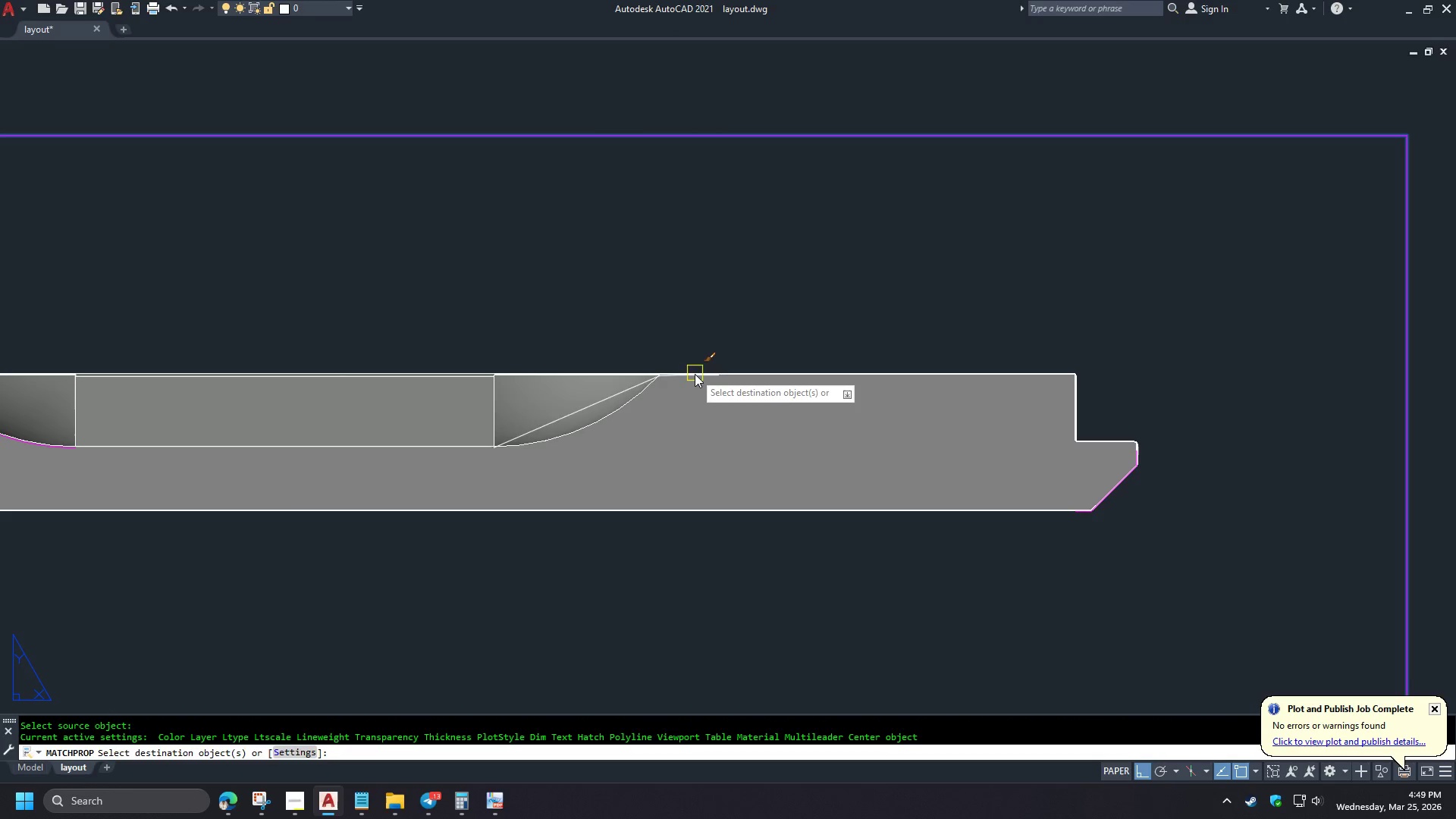 
left_click([695, 377])
 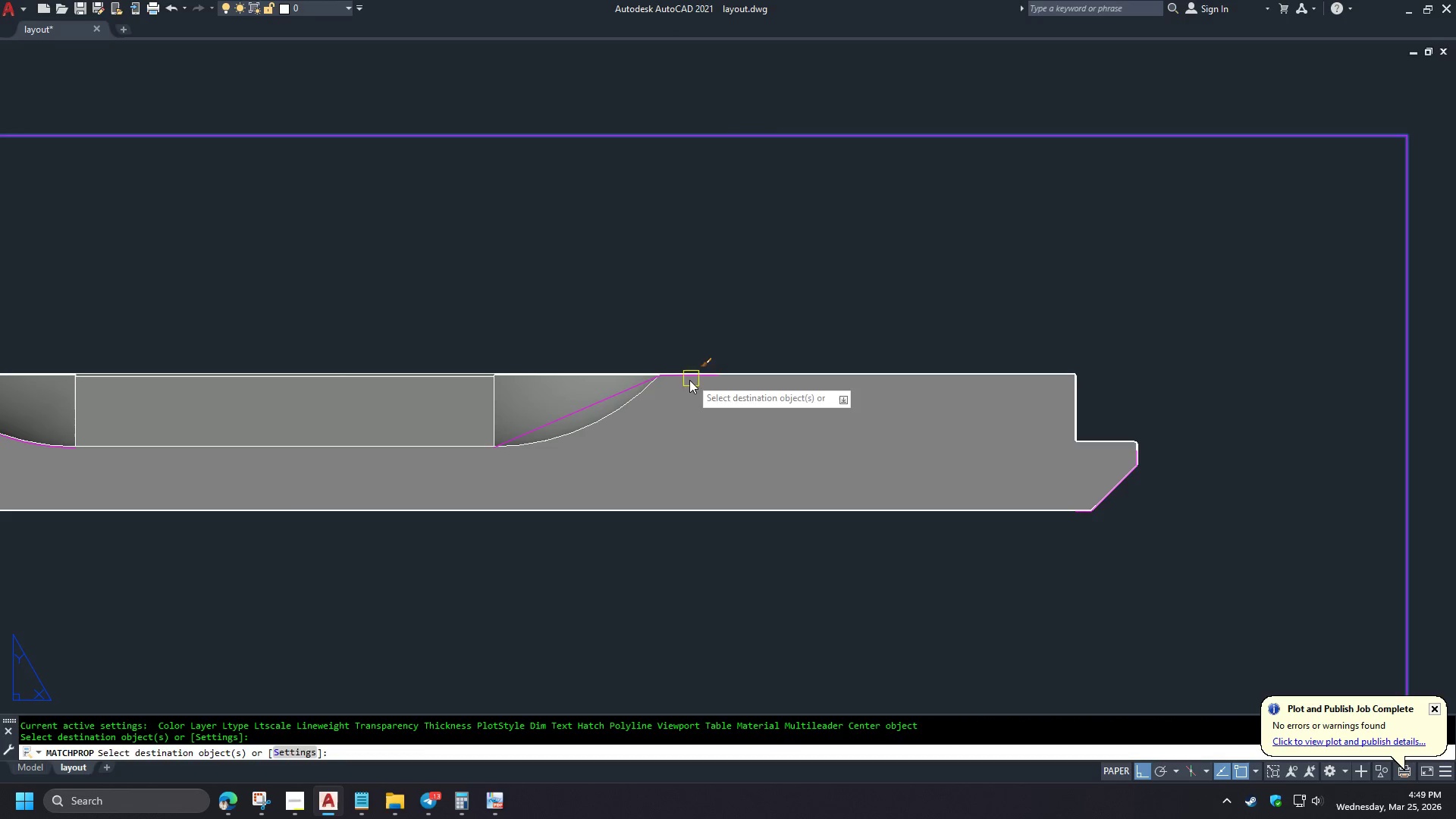 
key(Space)
 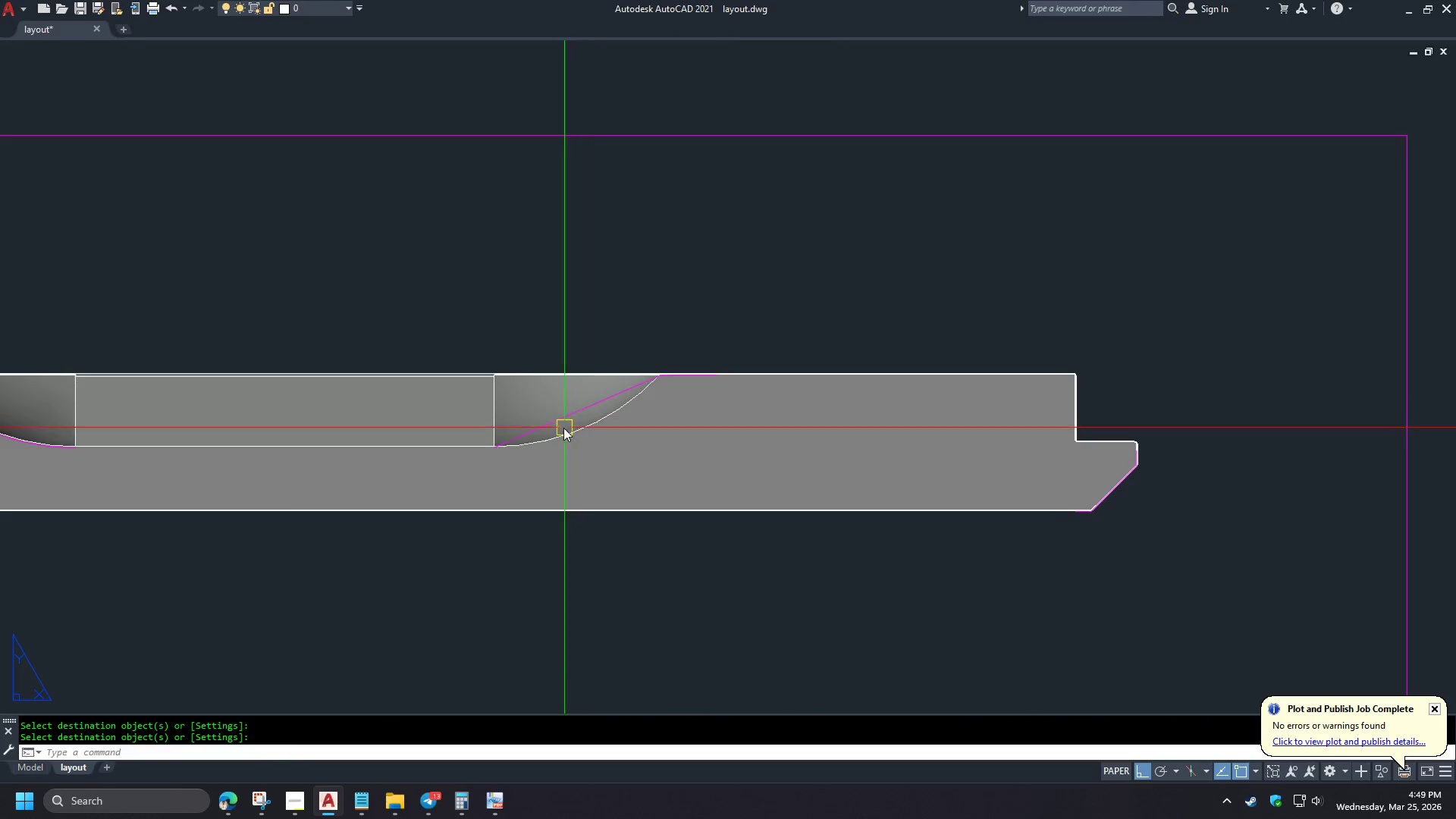 
scroll: coordinate [680, 362], scroll_direction: down, amount: 5.0
 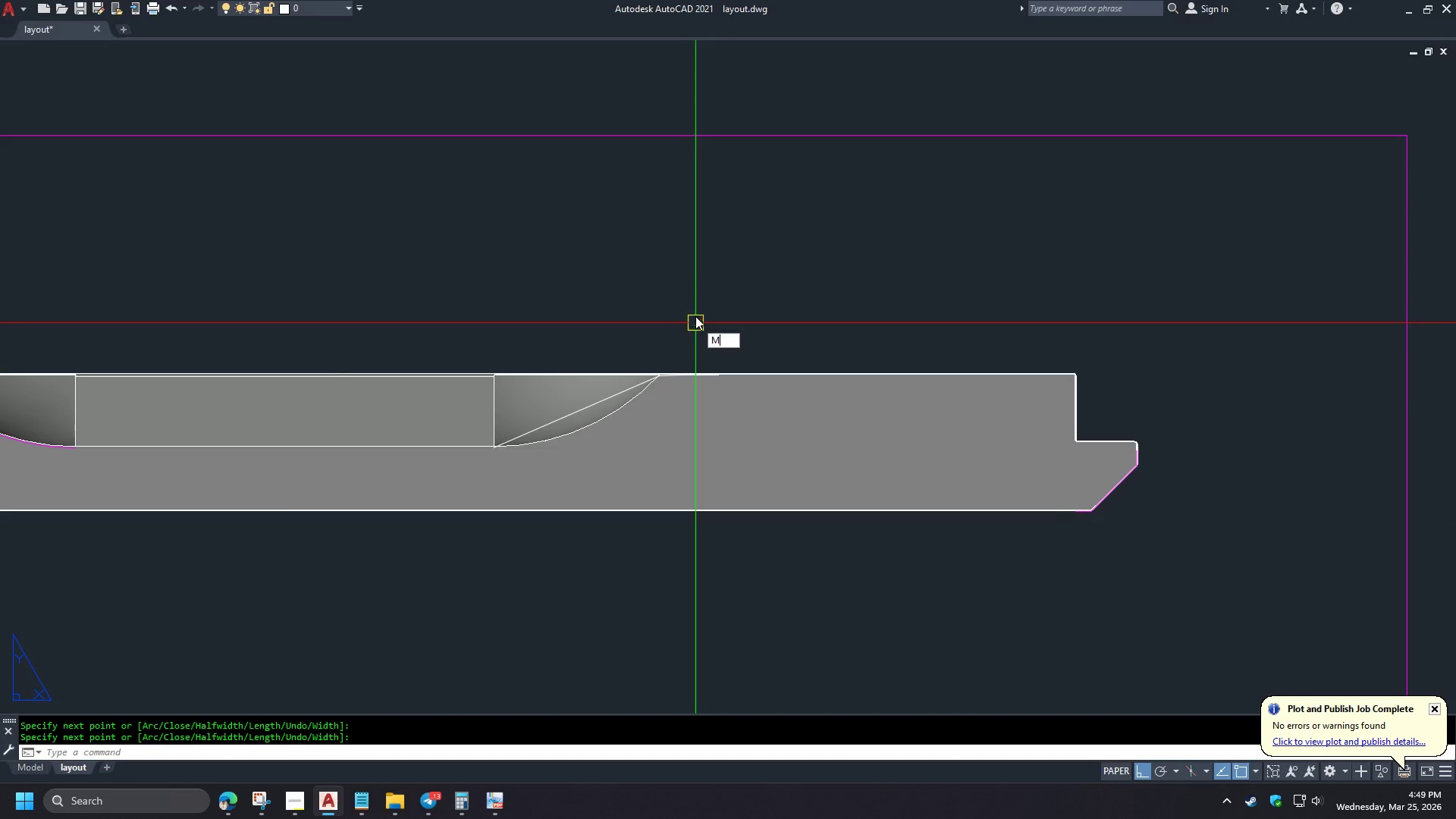 
left_click_drag(start_coordinate=[548, 400], to_coordinate=[548, 404])
 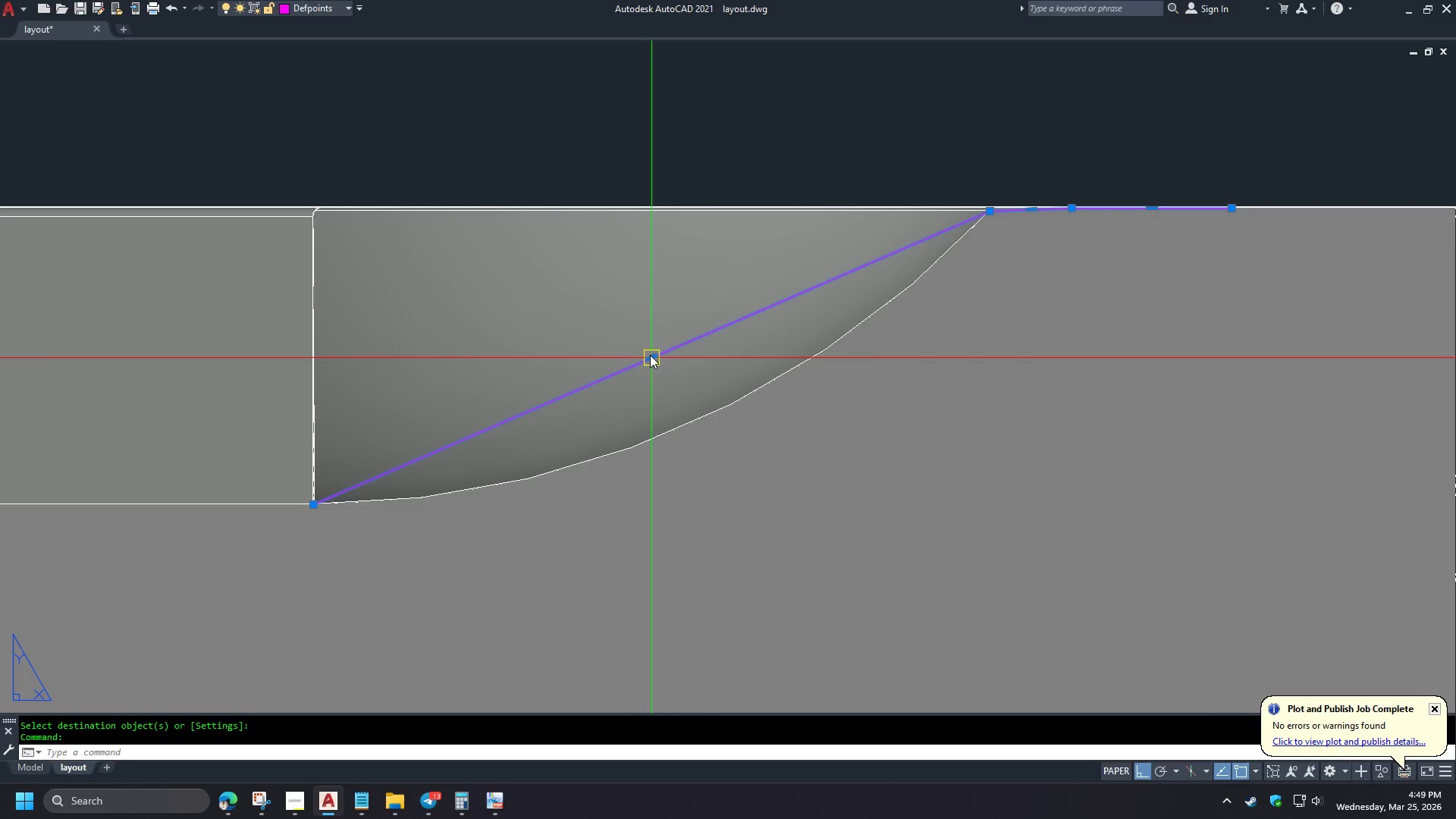 
scroll: coordinate [531, 441], scroll_direction: up, amount: 3.0
 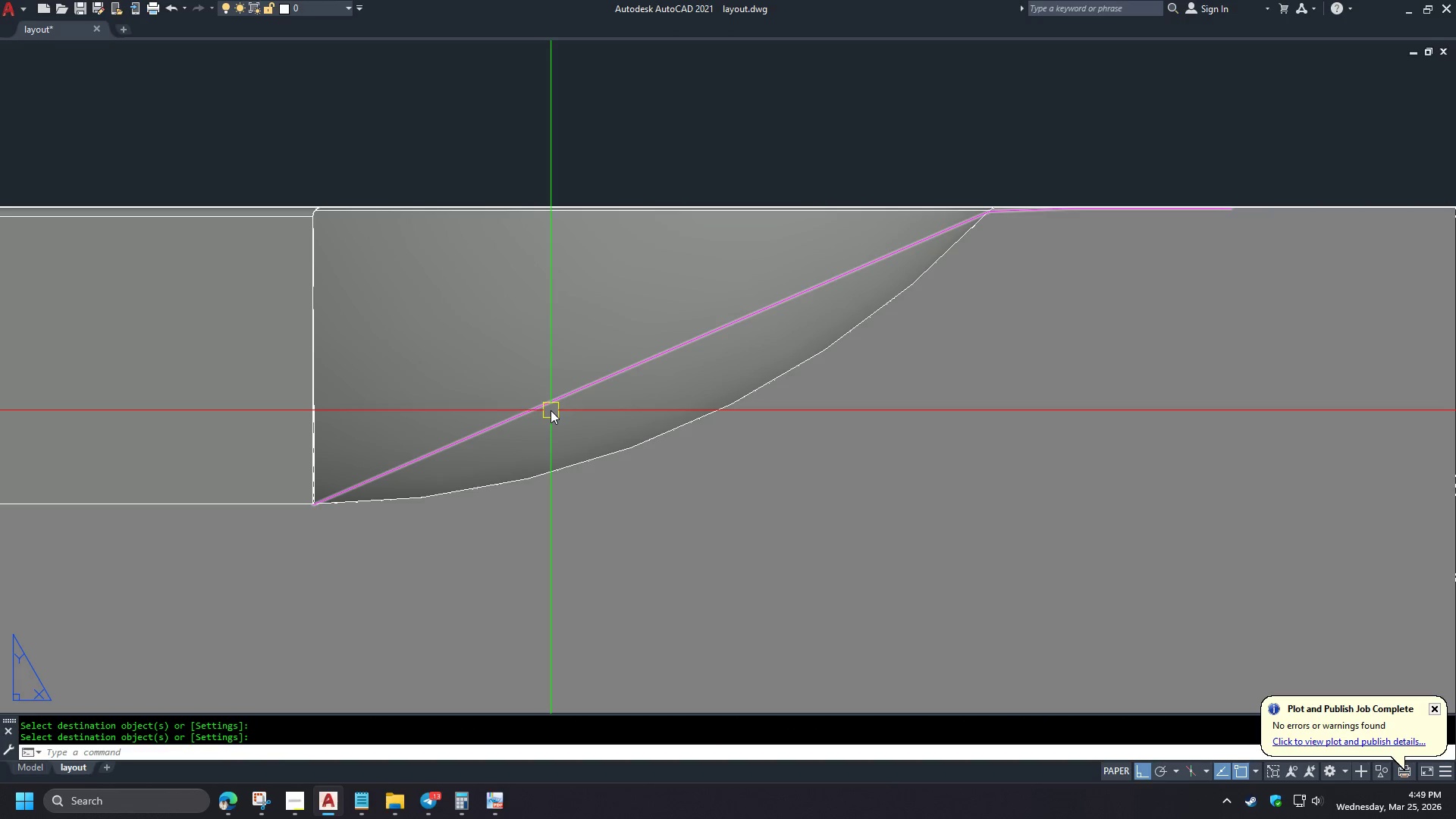 
left_click([702, 413])
 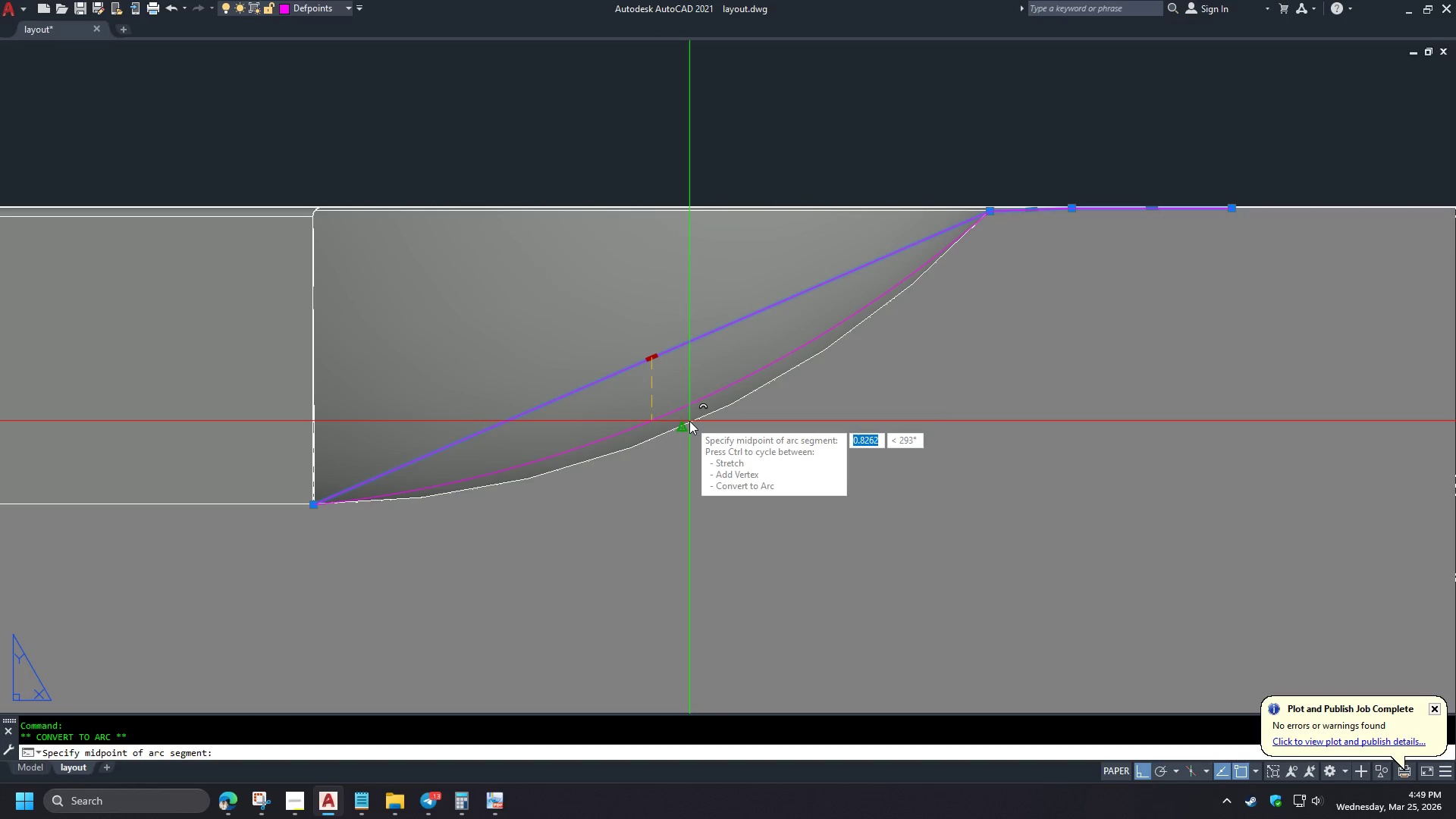 
left_click([689, 421])
 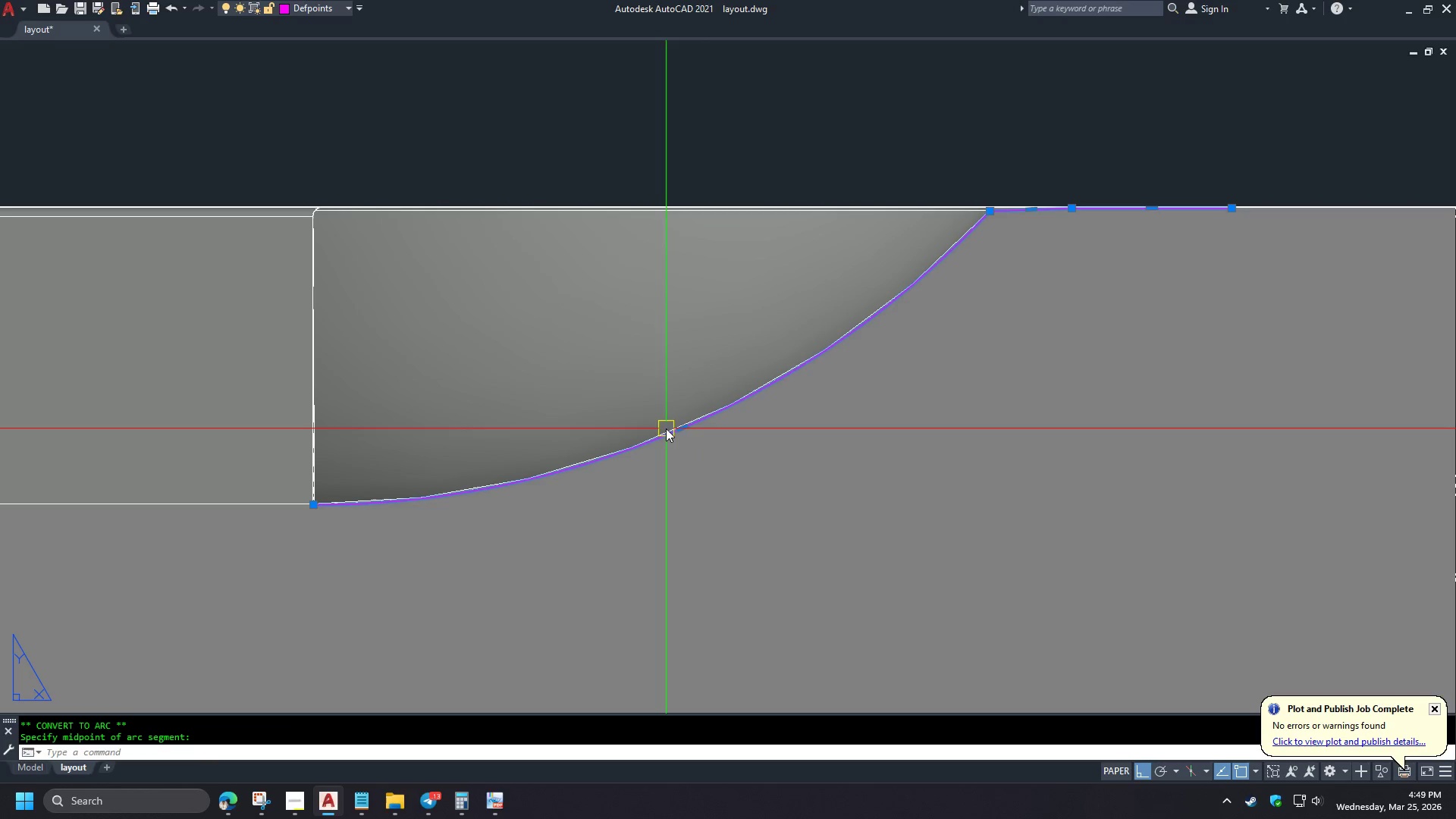 
left_click([683, 427])
 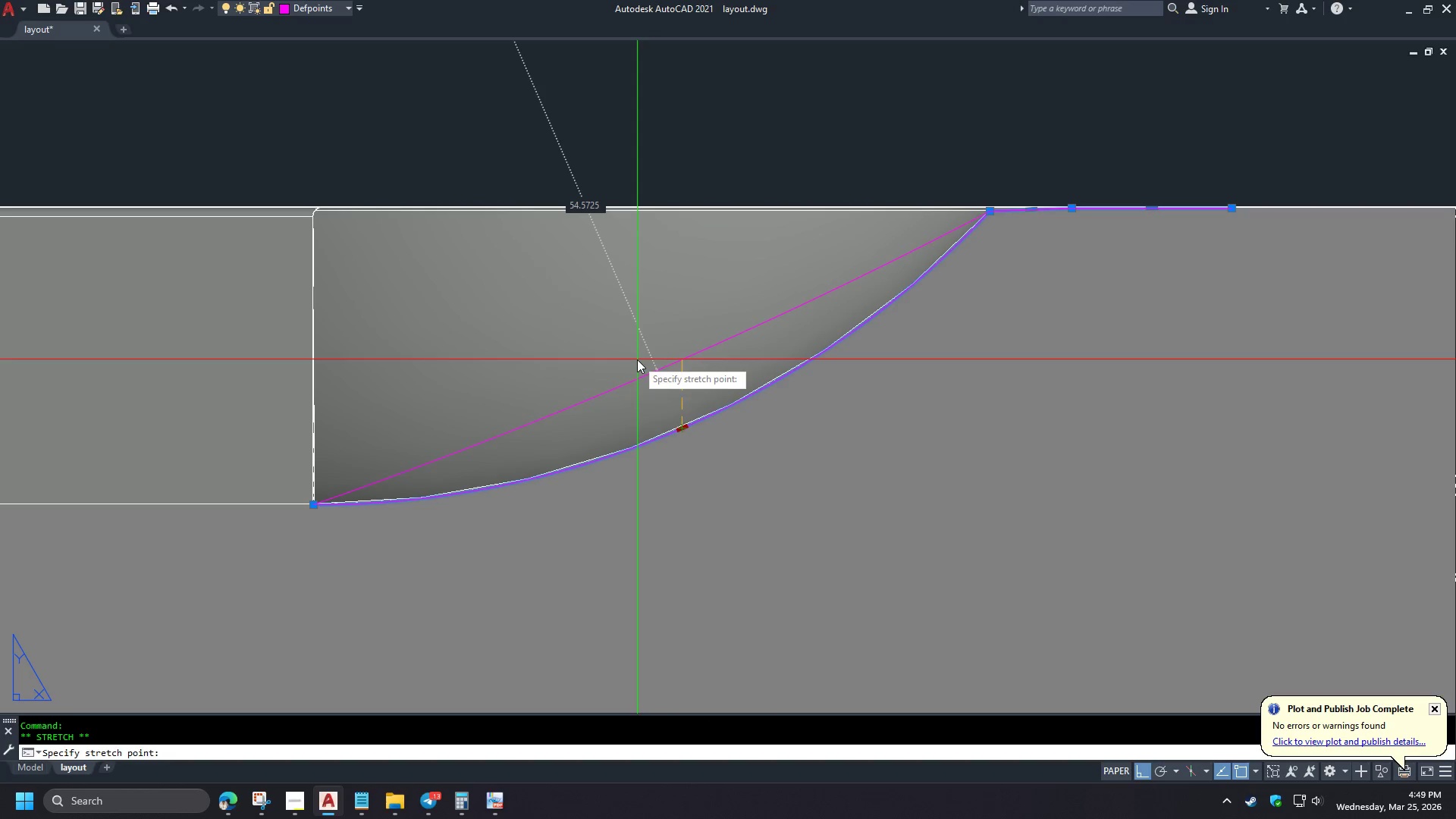 
left_click([637, 359])
 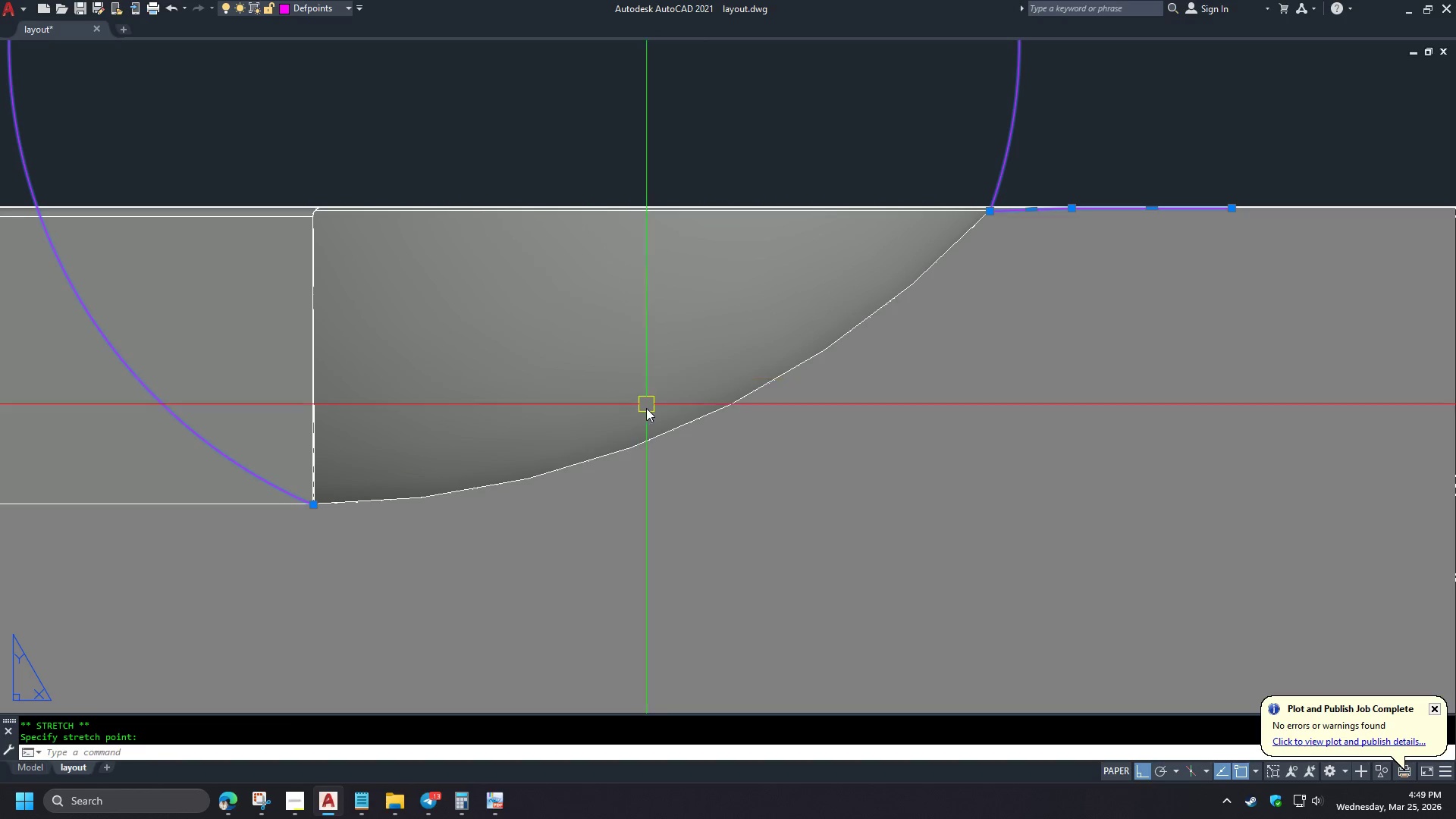 
left_click([511, 238])
 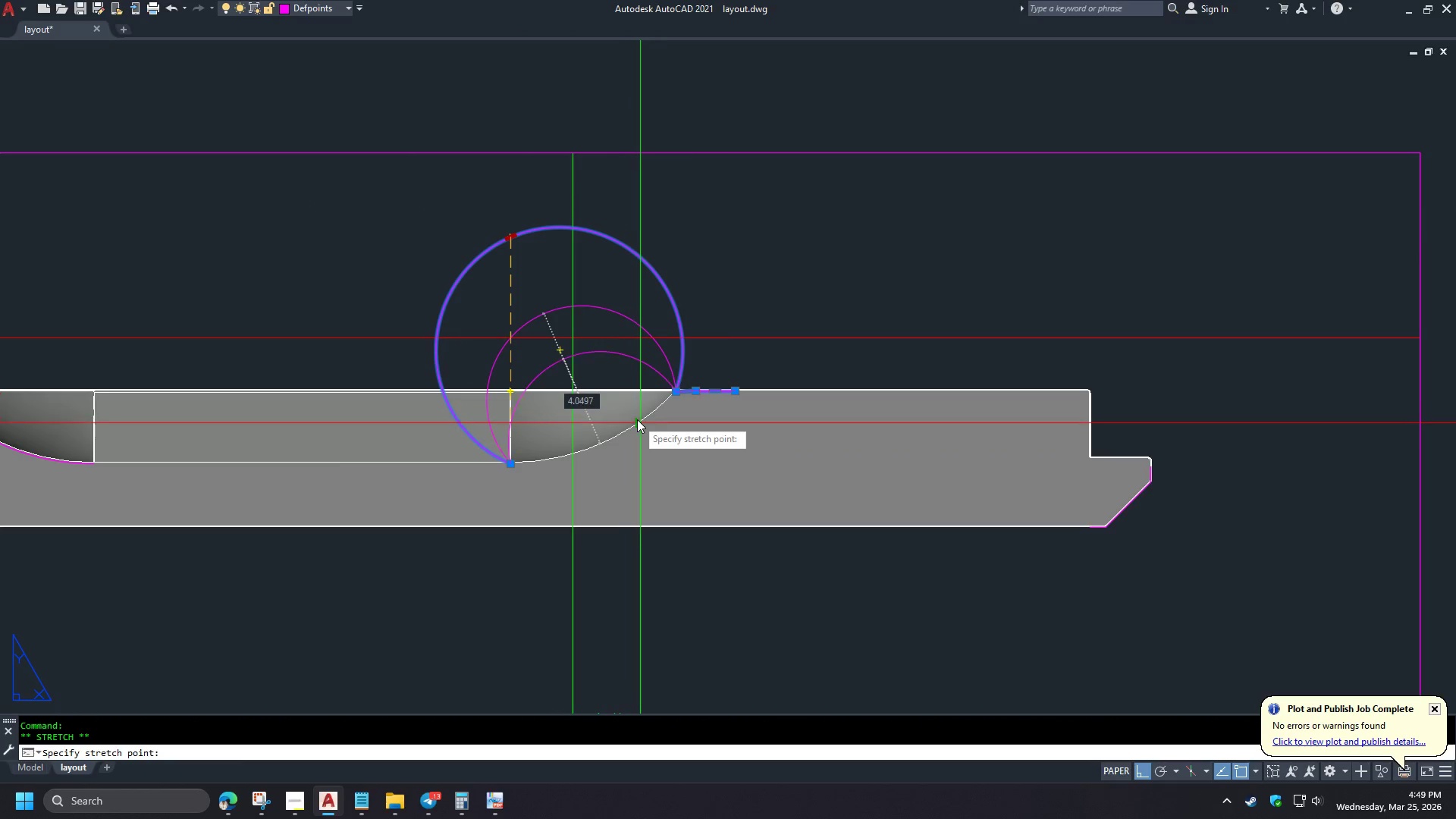 
left_click([637, 419])
 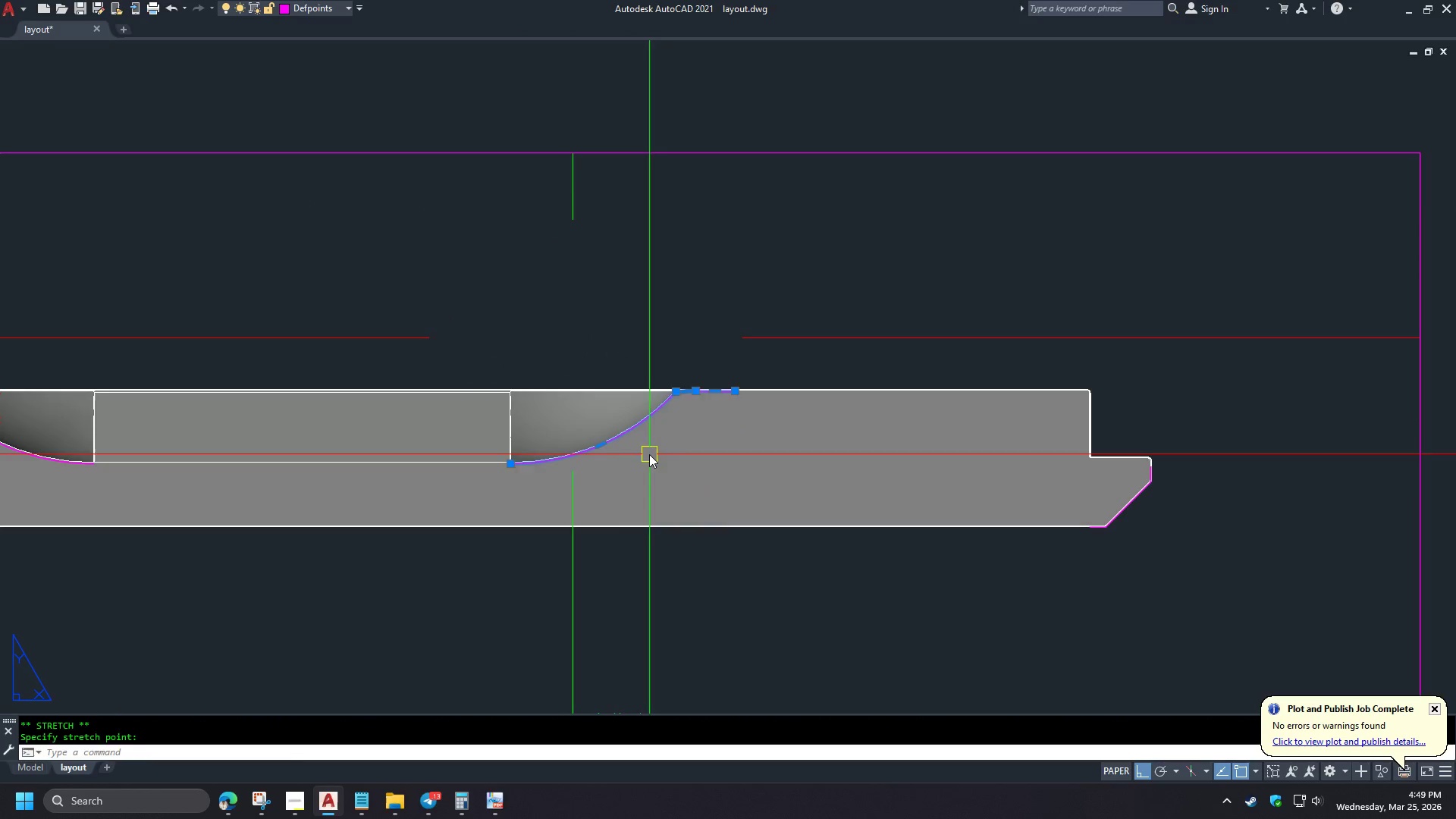 
scroll: coordinate [573, 451], scroll_direction: down, amount: 3.0
 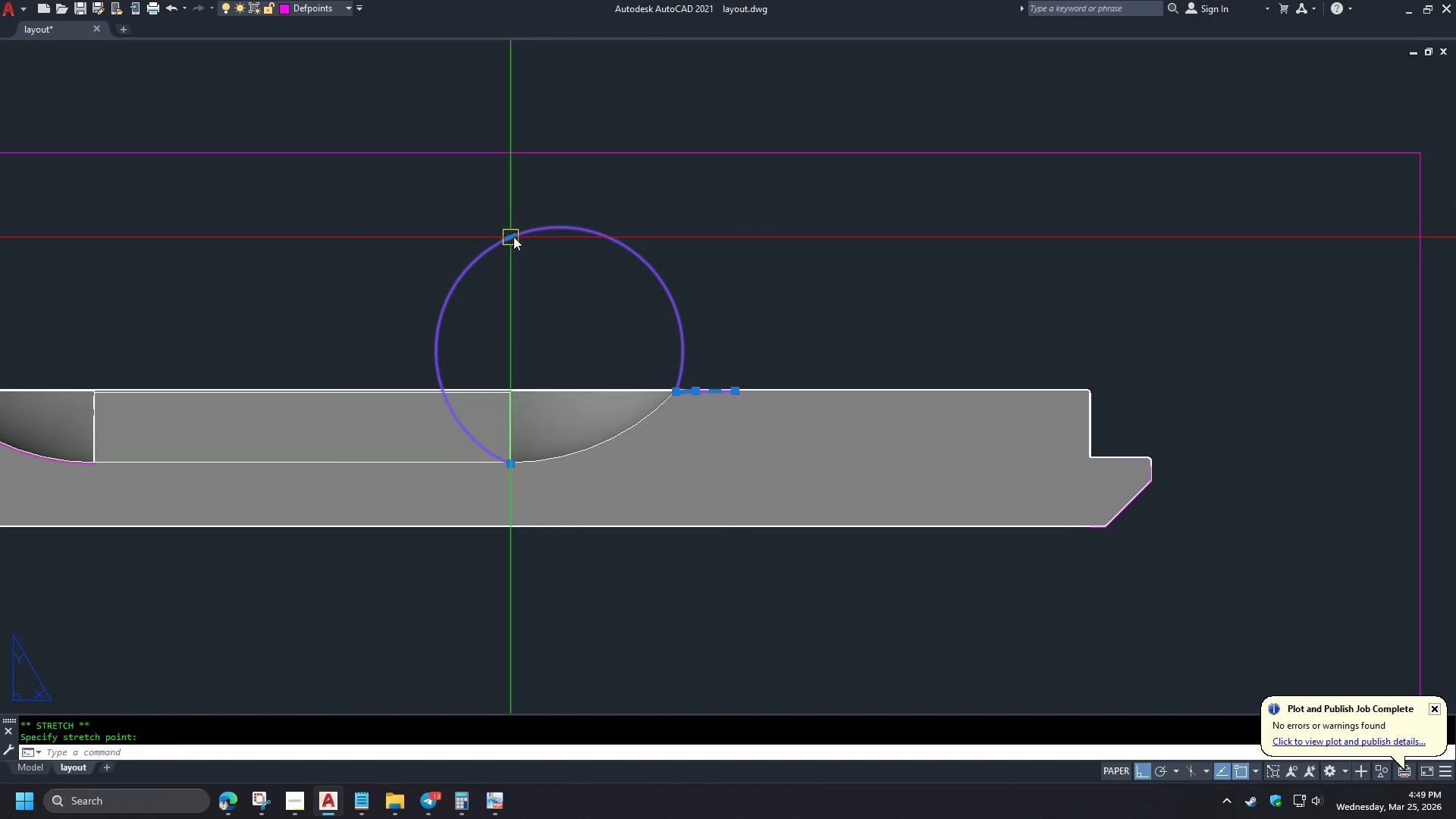 
key(Escape)
 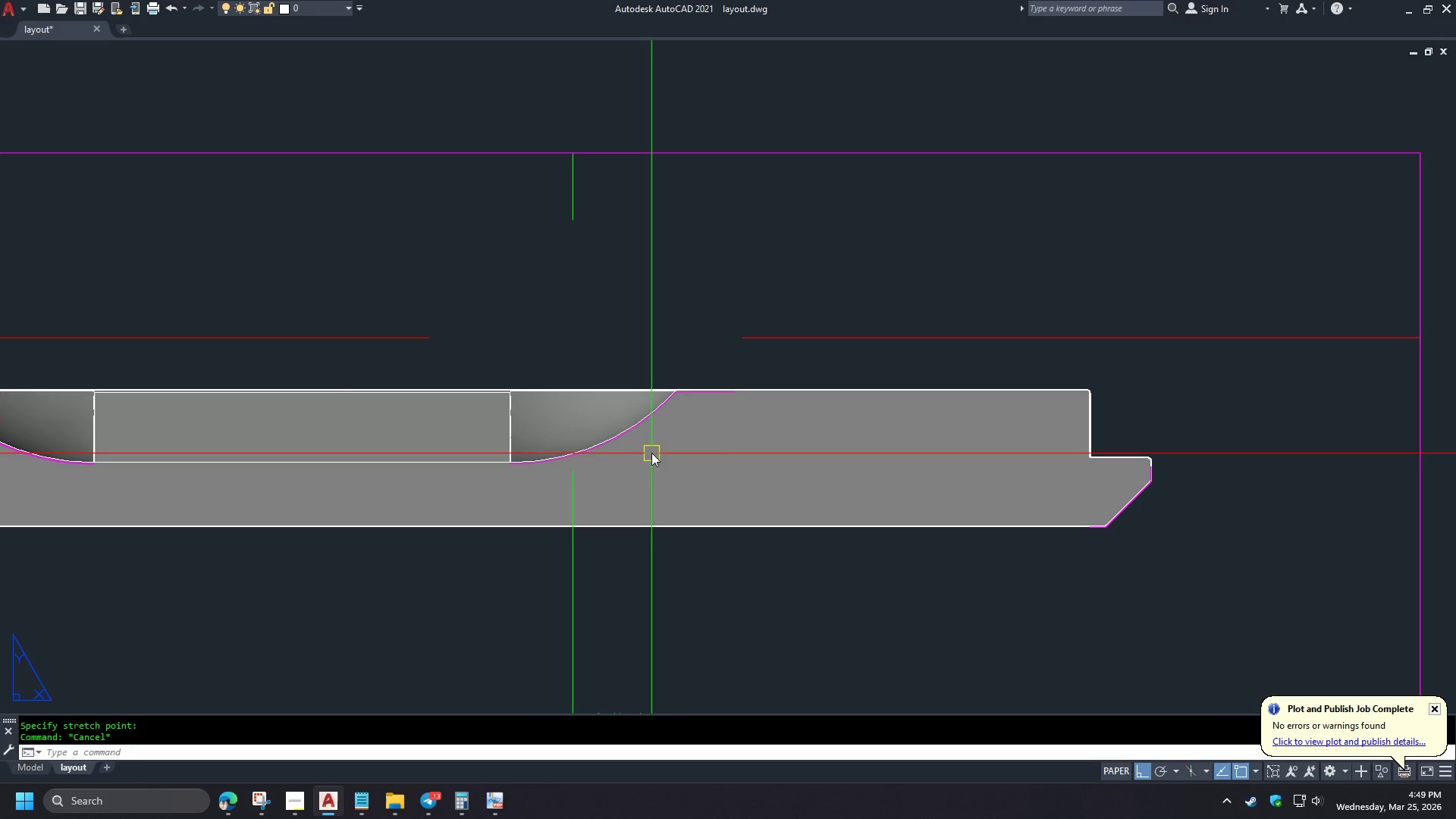 
key(F)
 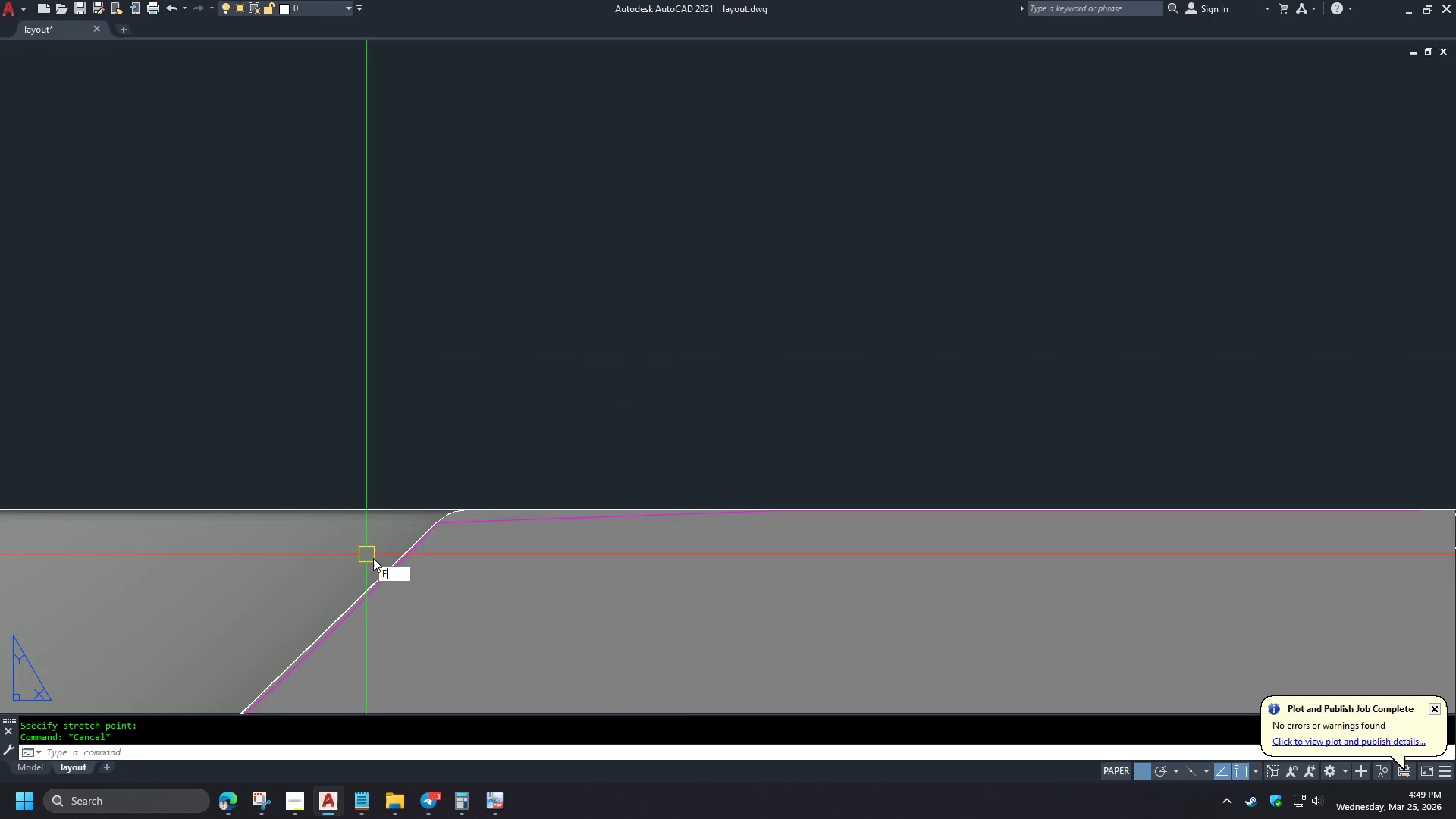 
key(Space)
 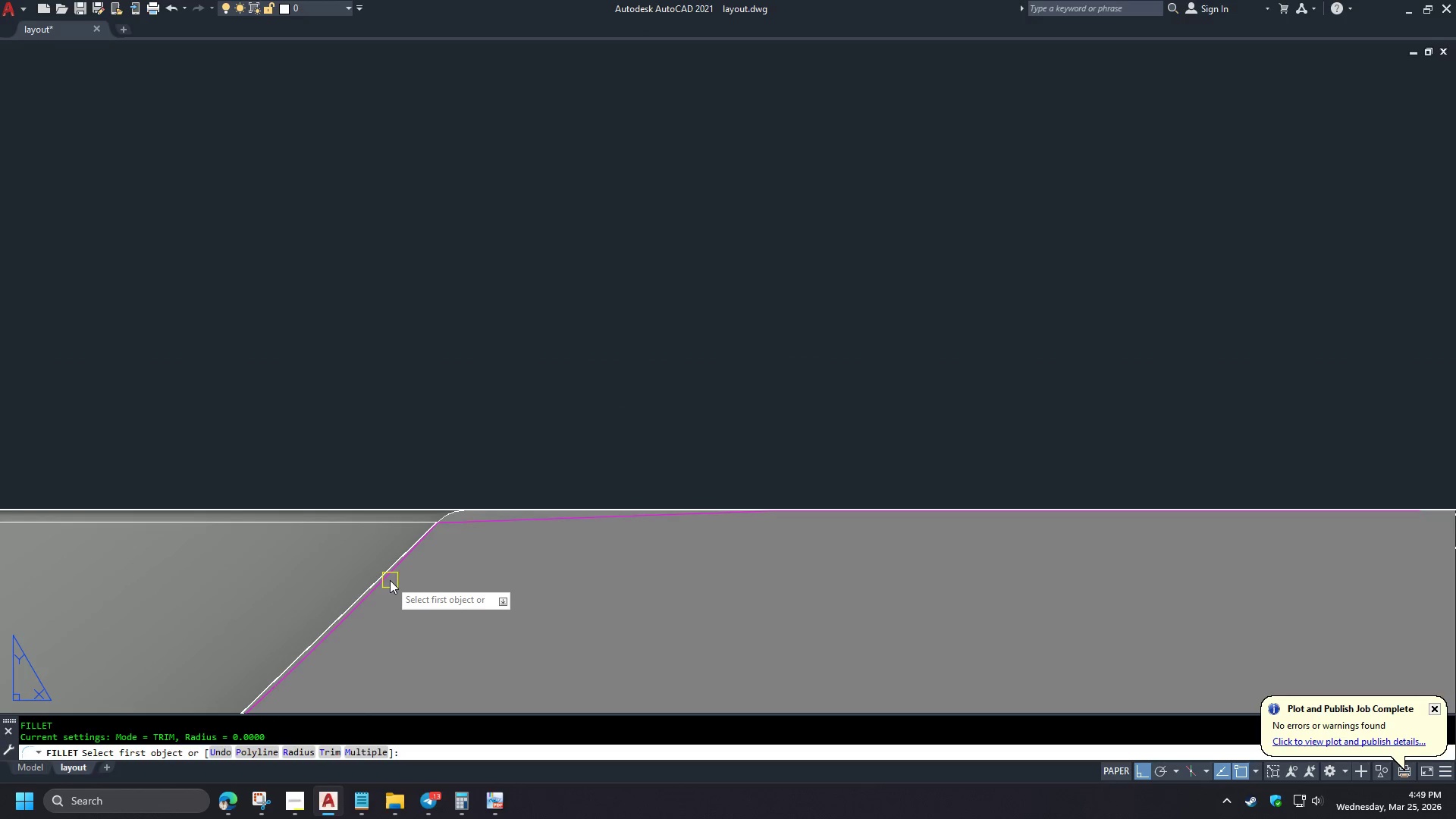 
left_click([390, 580])
 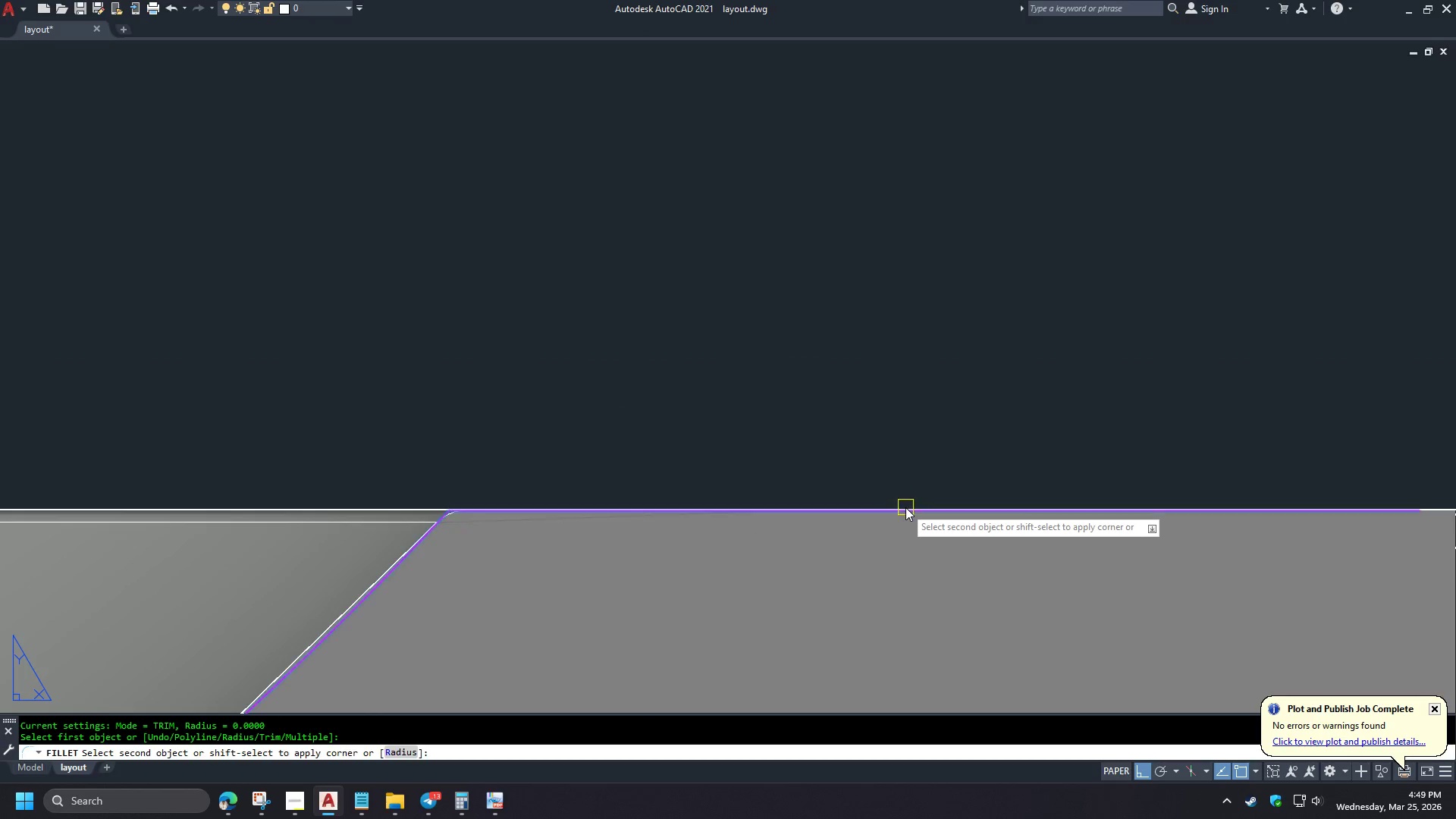 
scroll: coordinate [724, 362], scroll_direction: up, amount: 4.0
 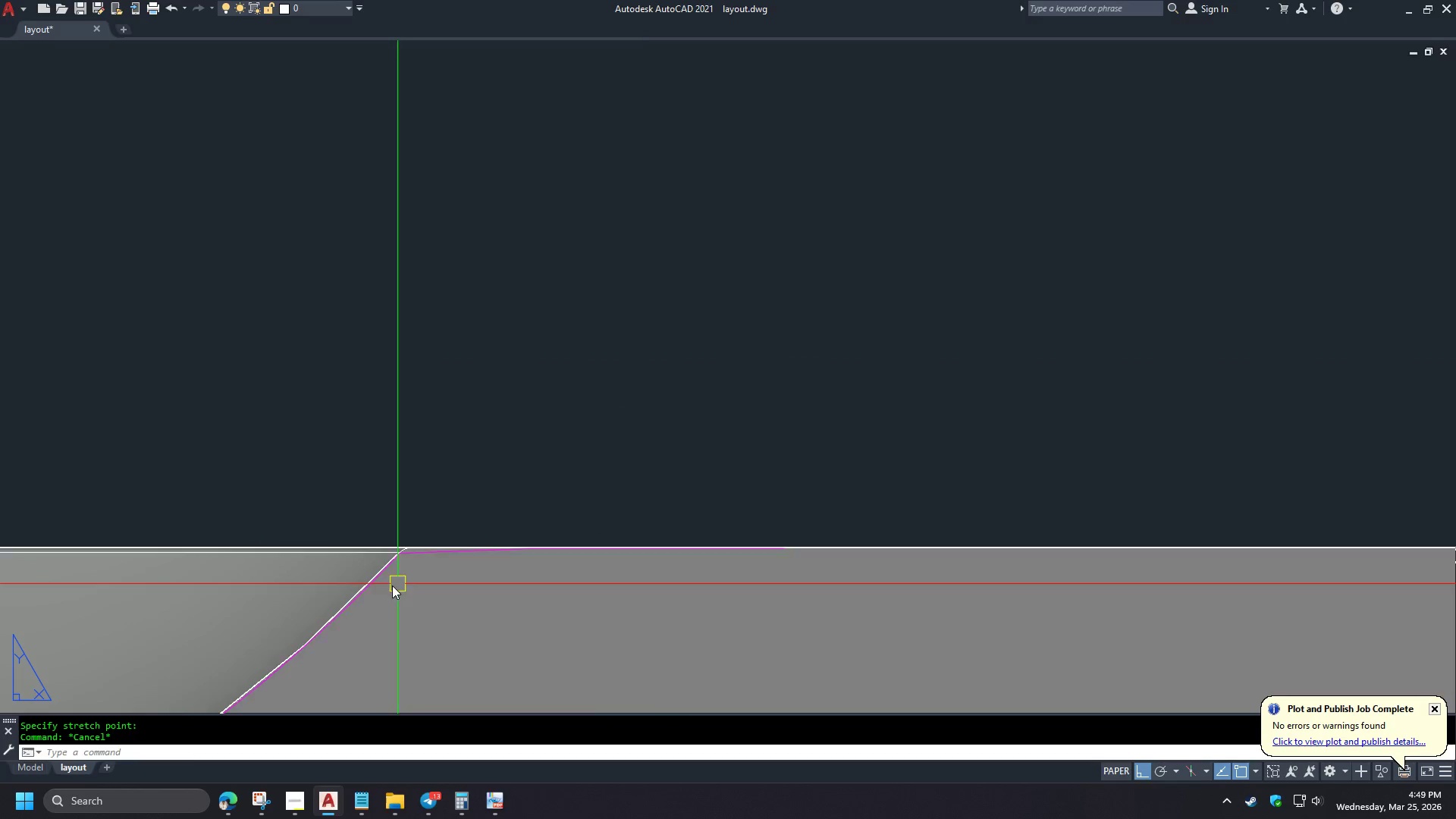 
left_click([905, 507])
 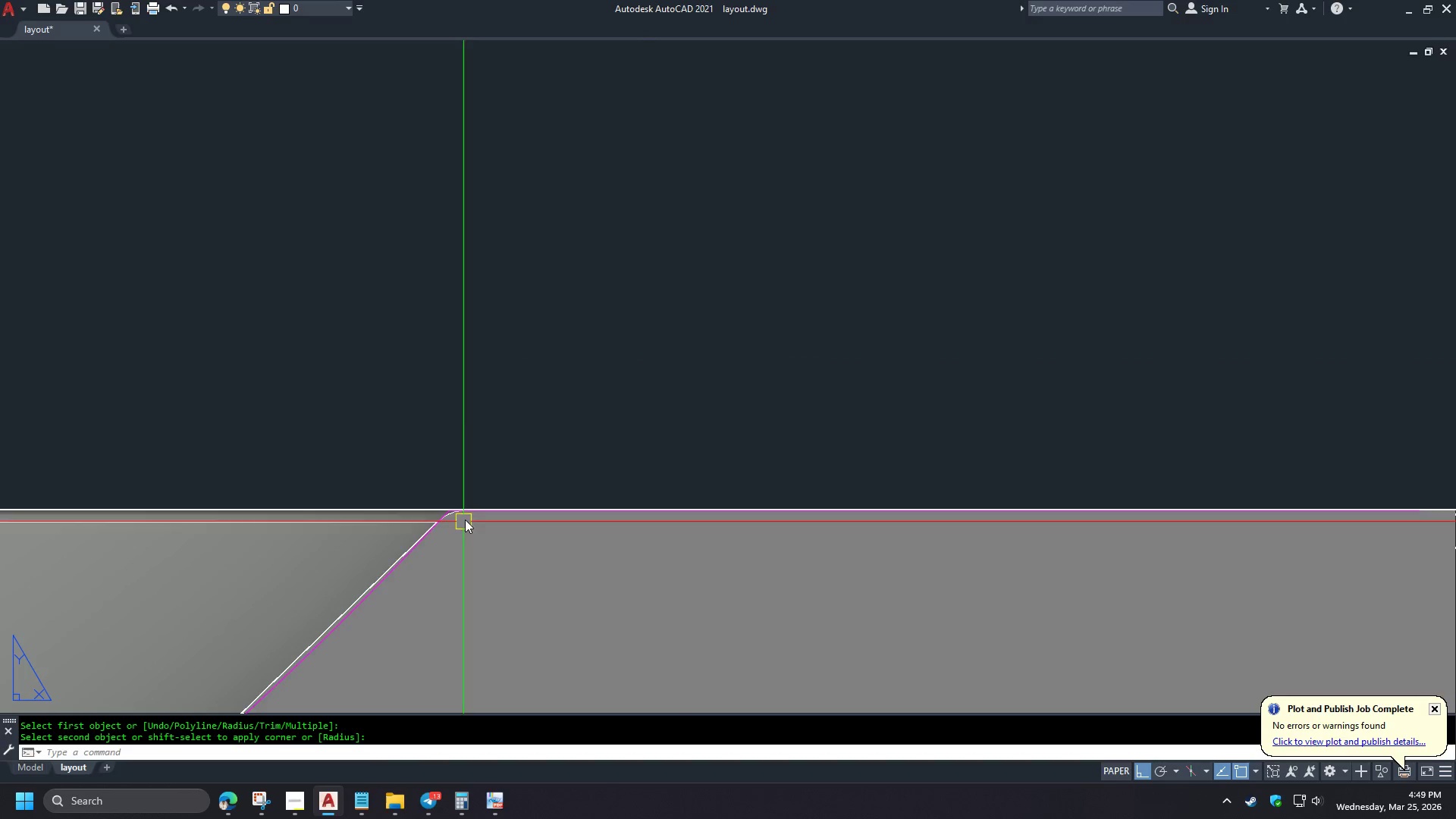 
scroll: coordinate [372, 562], scroll_direction: up, amount: 2.0
 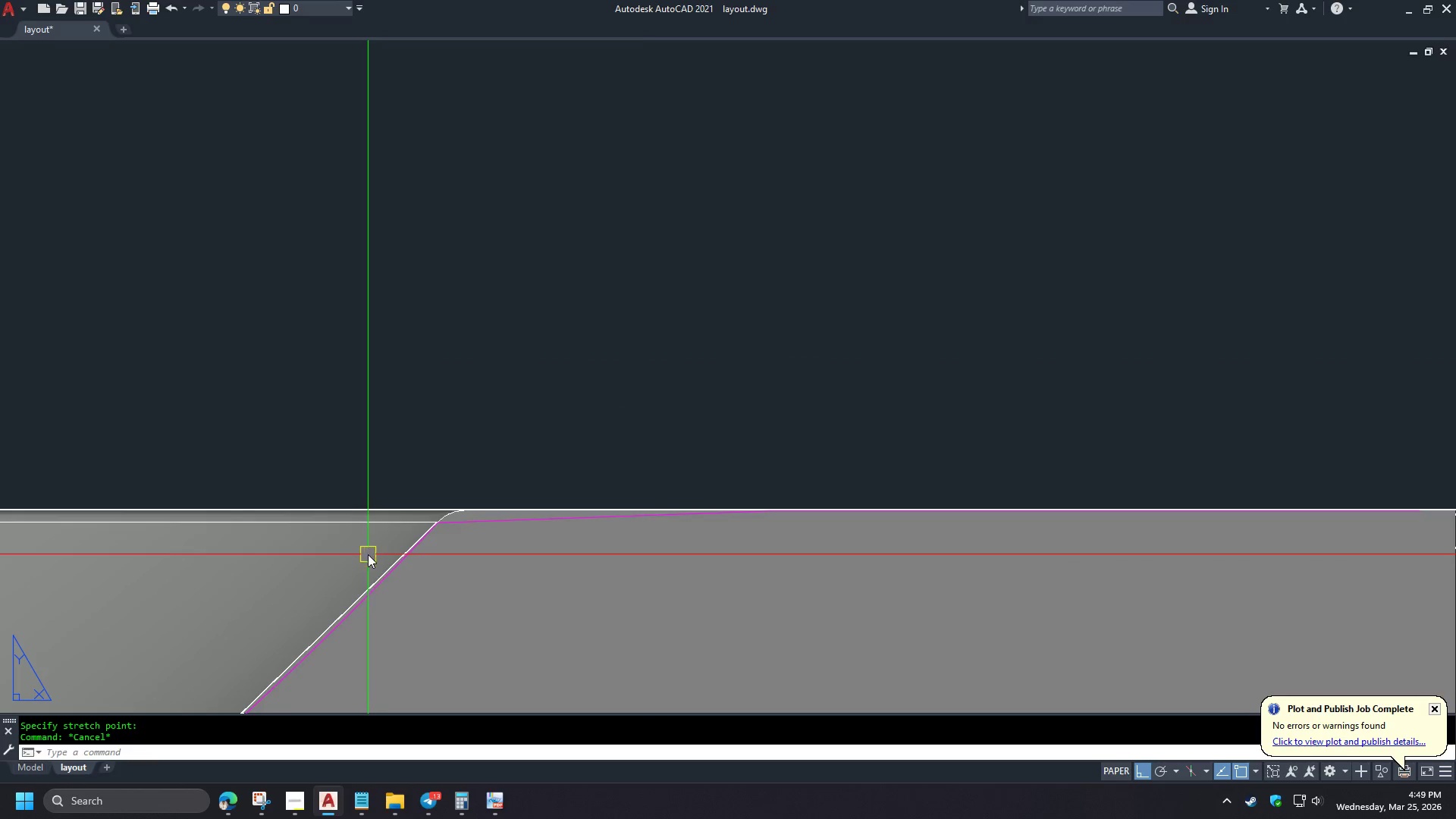 
left_click([472, 510])
 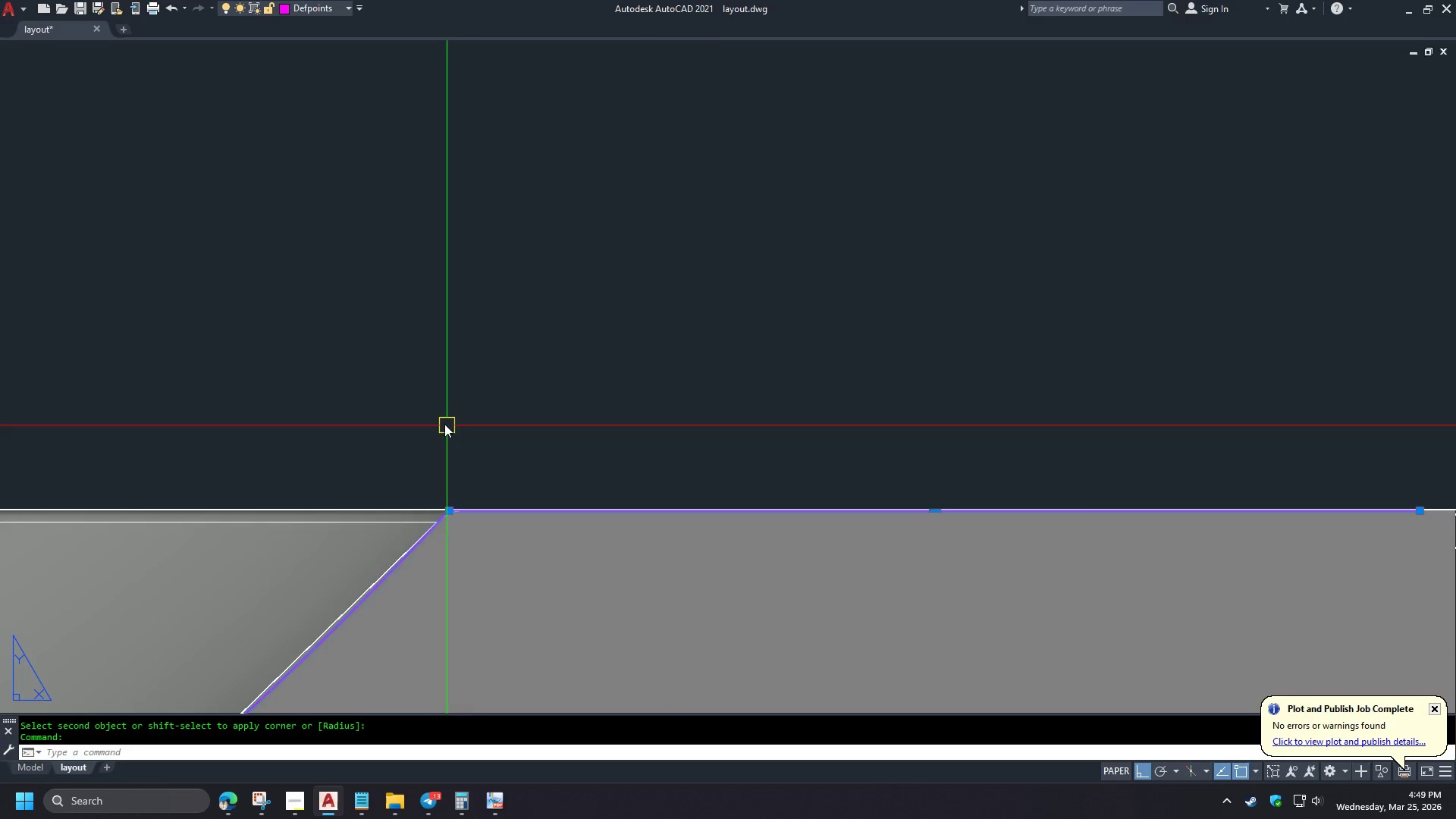 
key(Escape)
 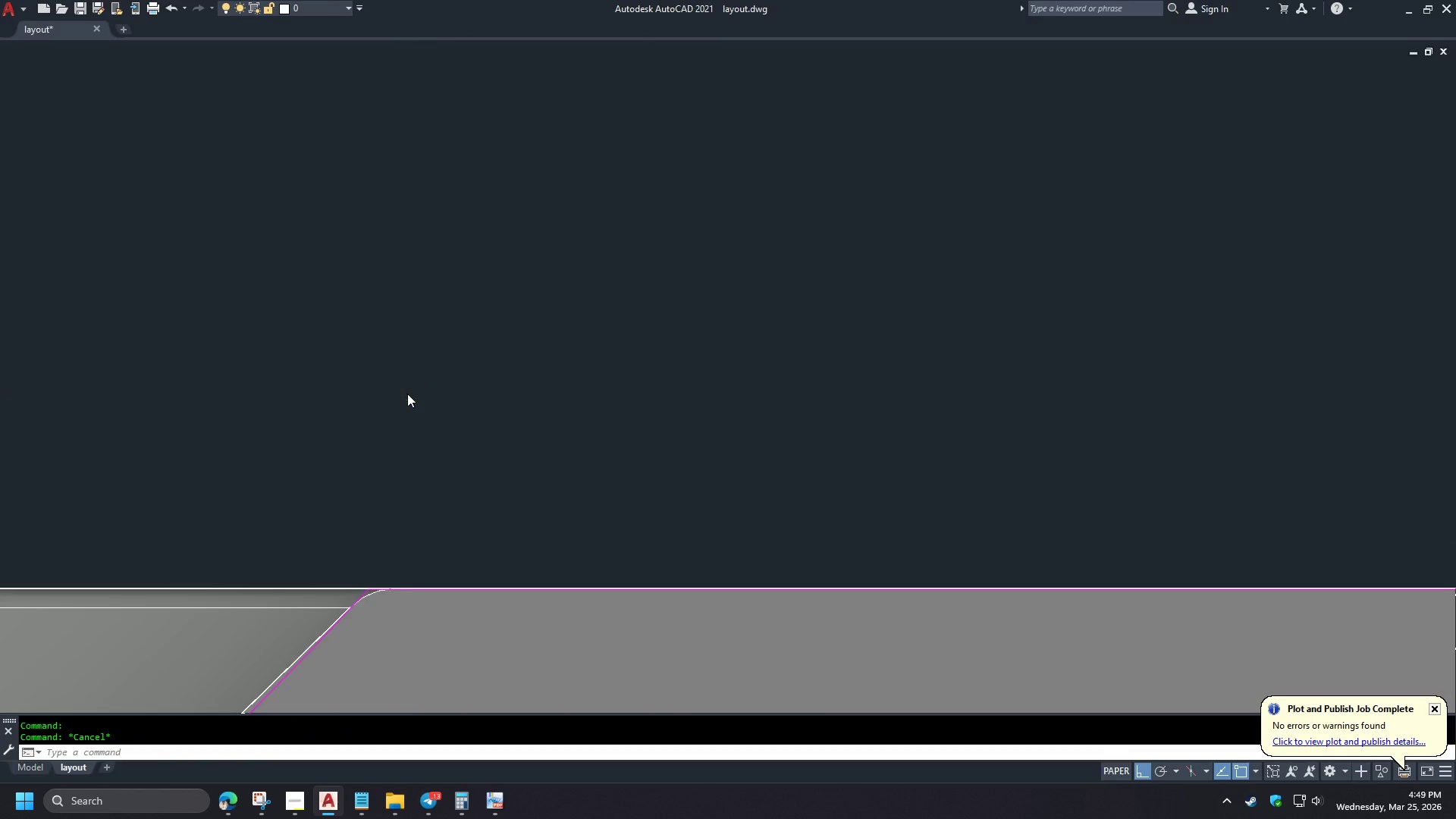 
scroll: coordinate [408, 394], scroll_direction: up, amount: 1.0
 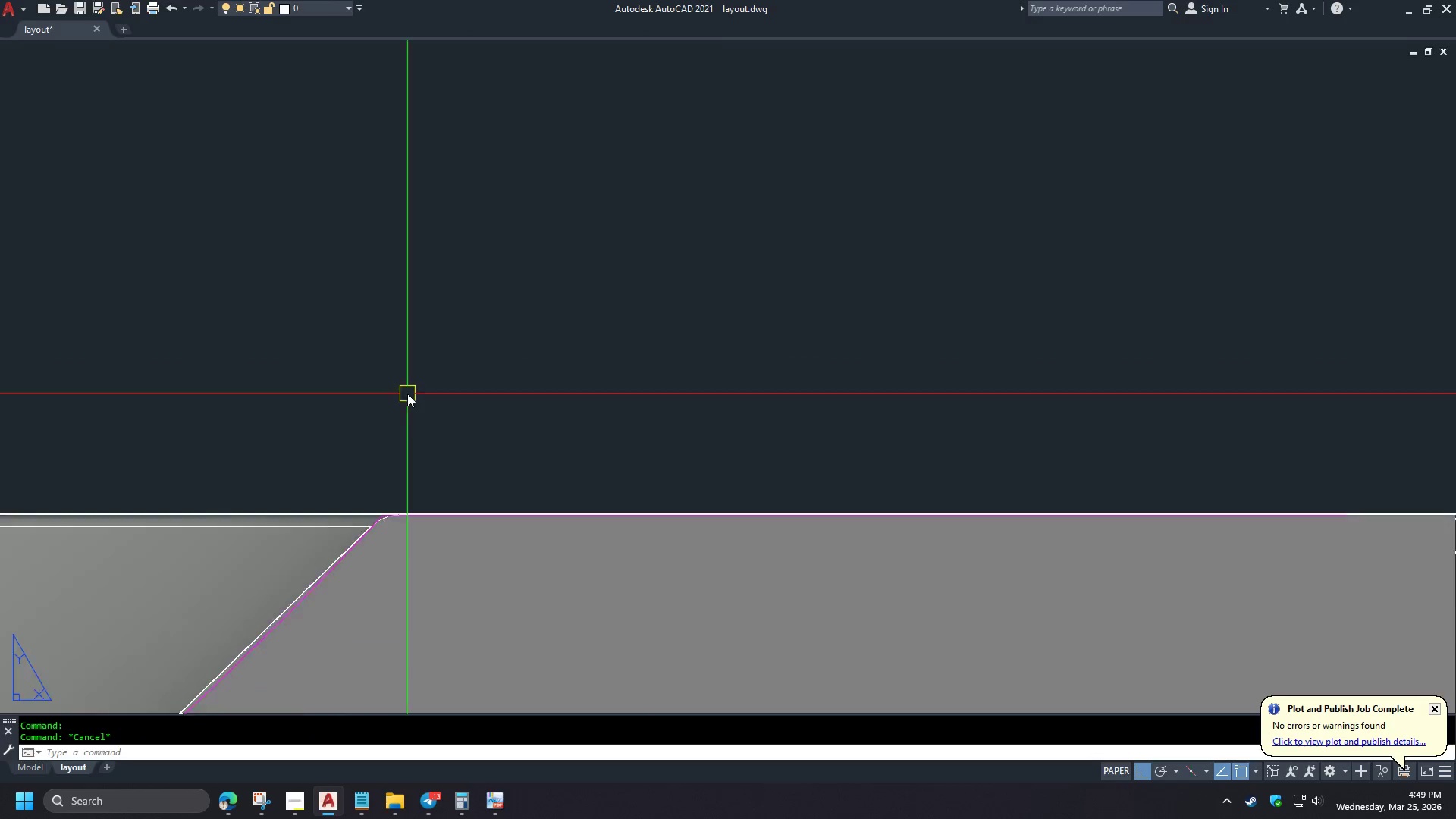 
scroll: coordinate [426, 397], scroll_direction: down, amount: 8.0
 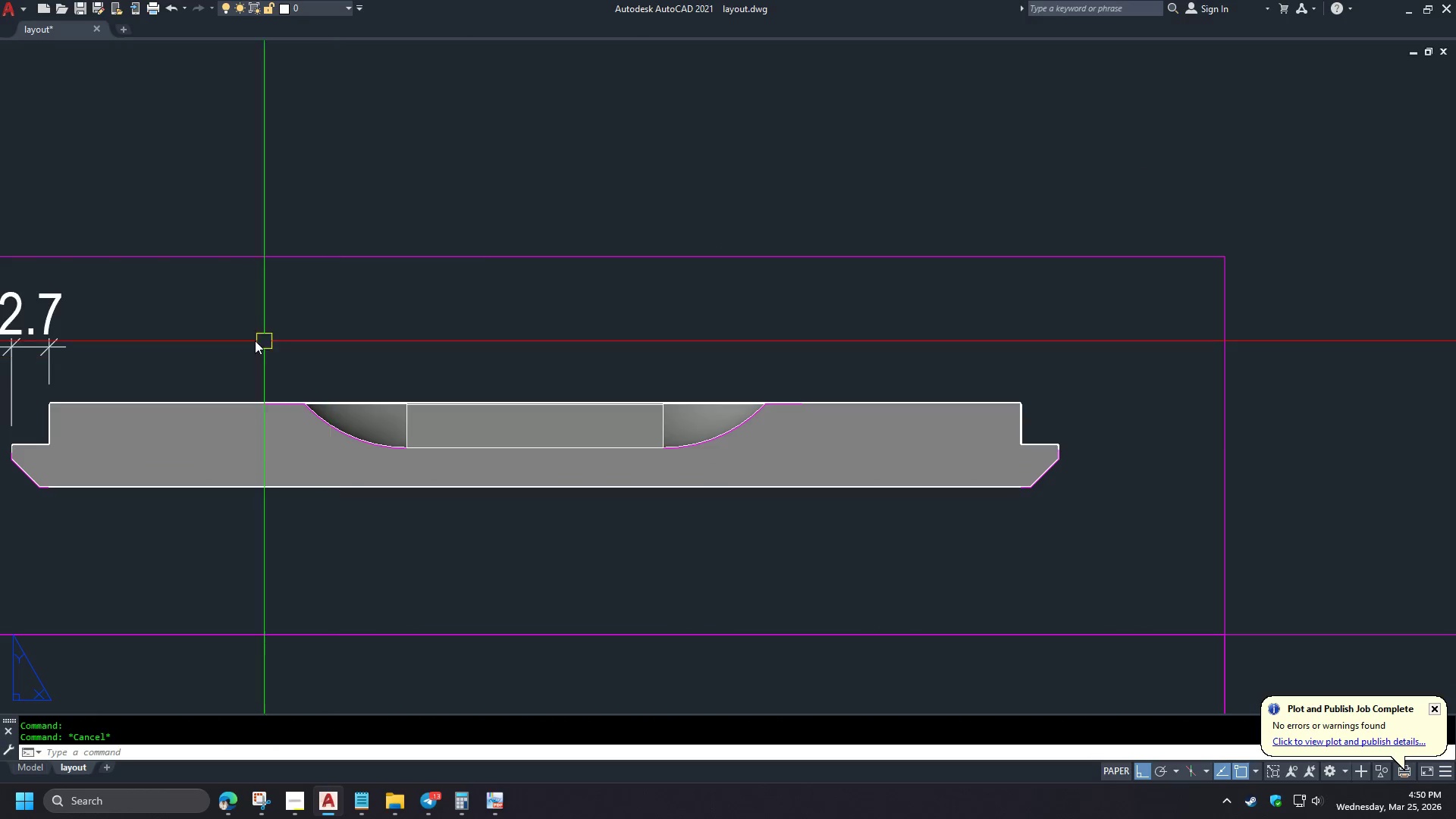 
type(DCO  )
 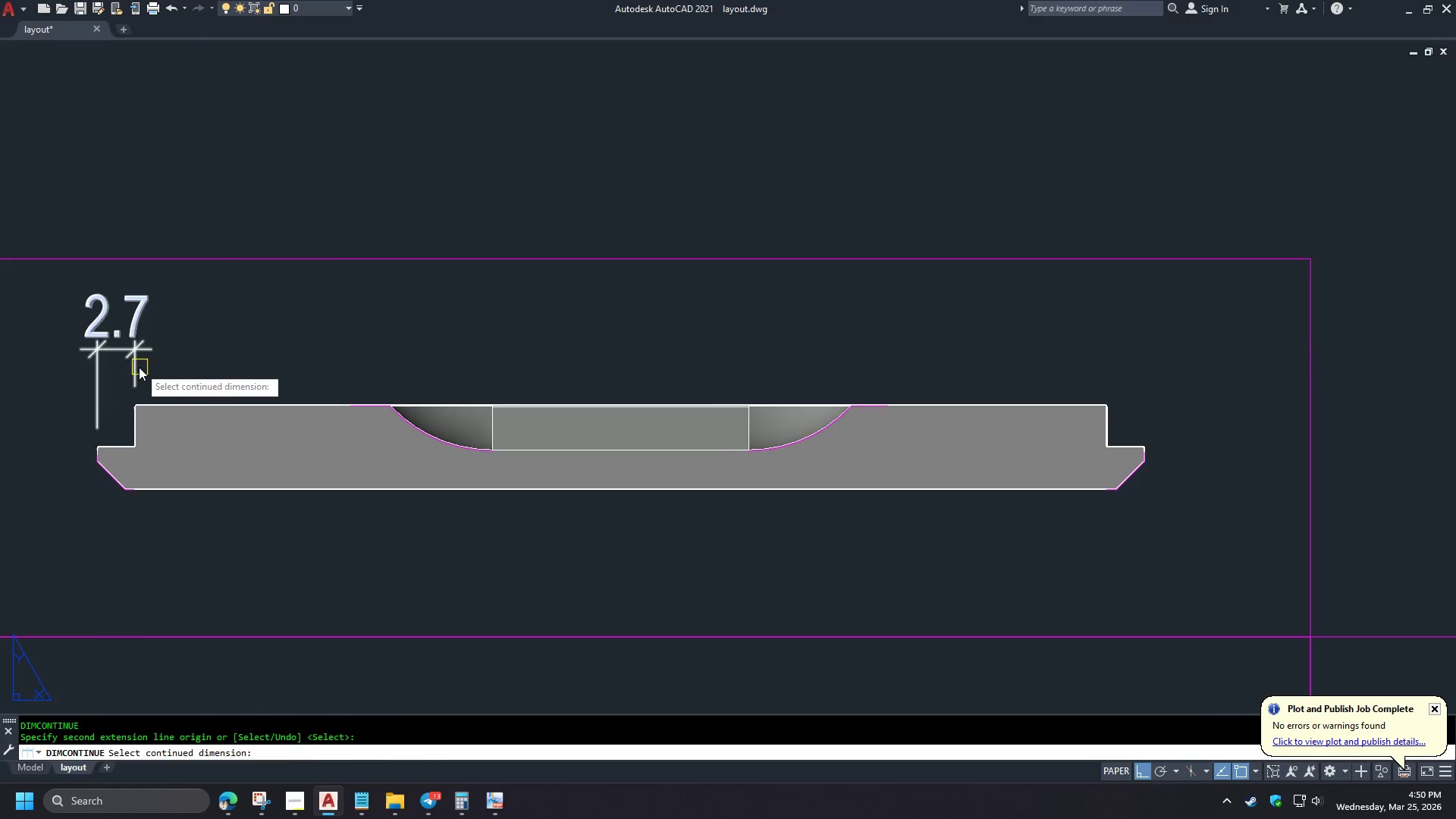 
left_click([138, 367])
 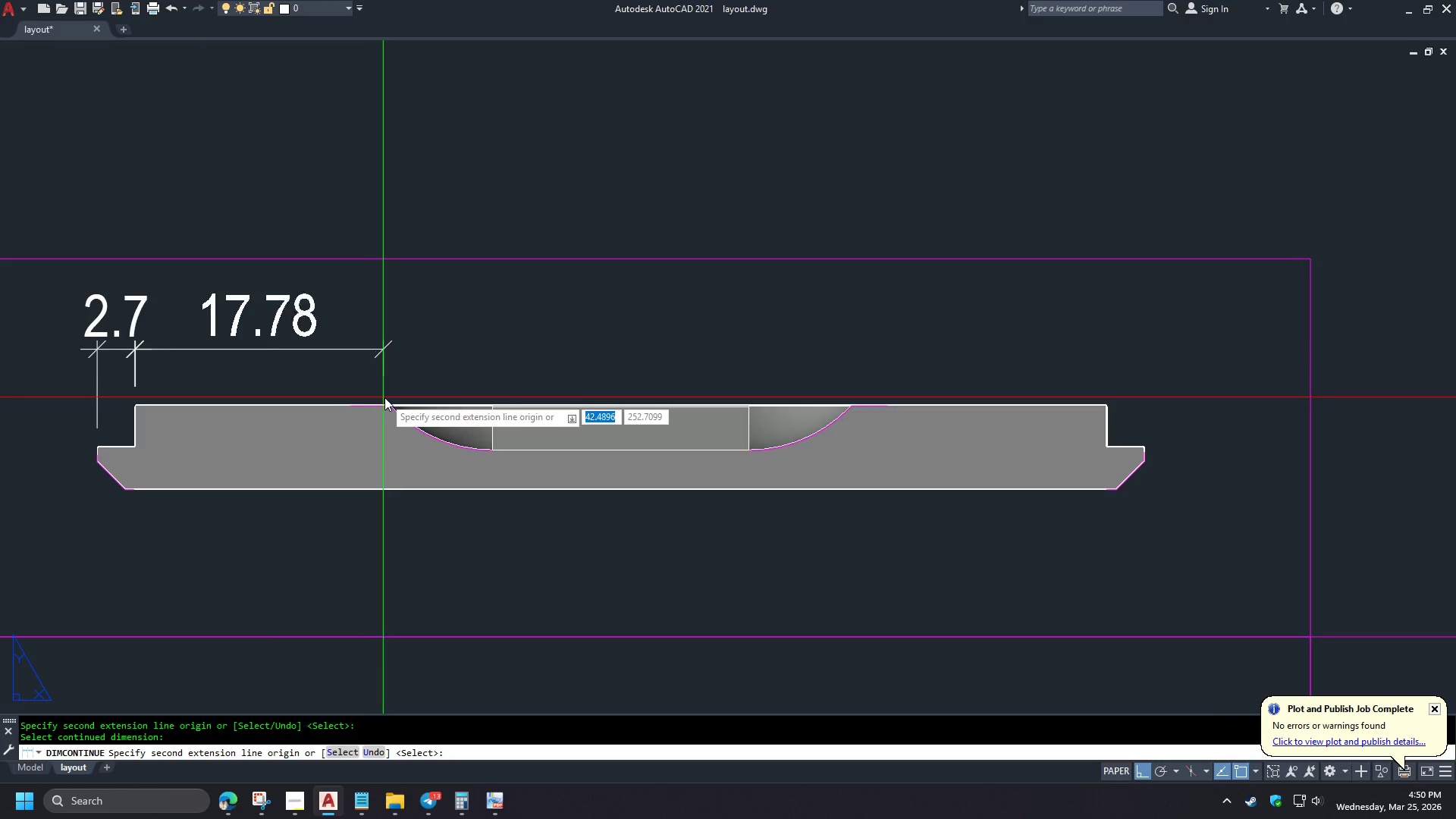 
type(EN)
 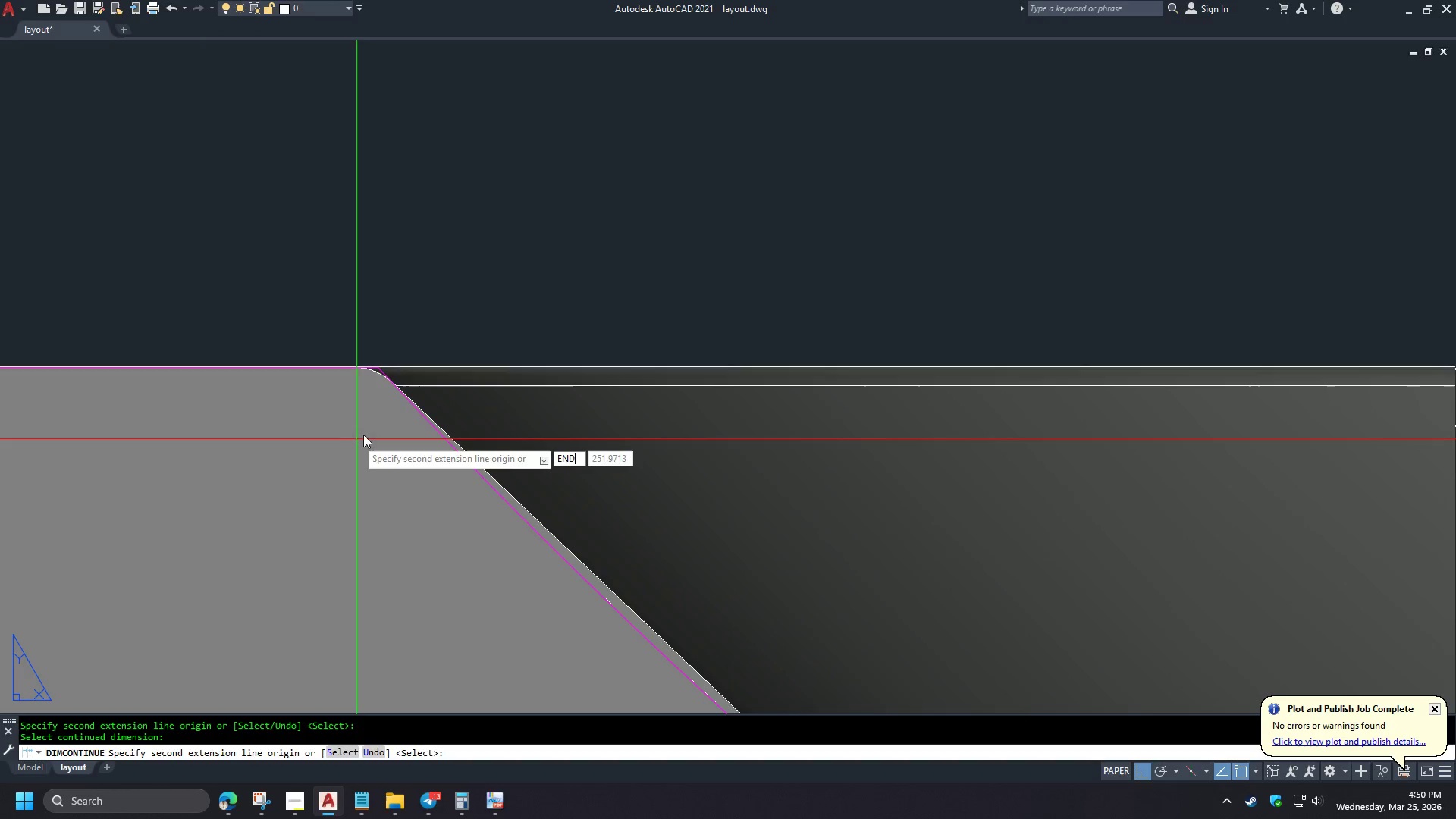 
key(D)
 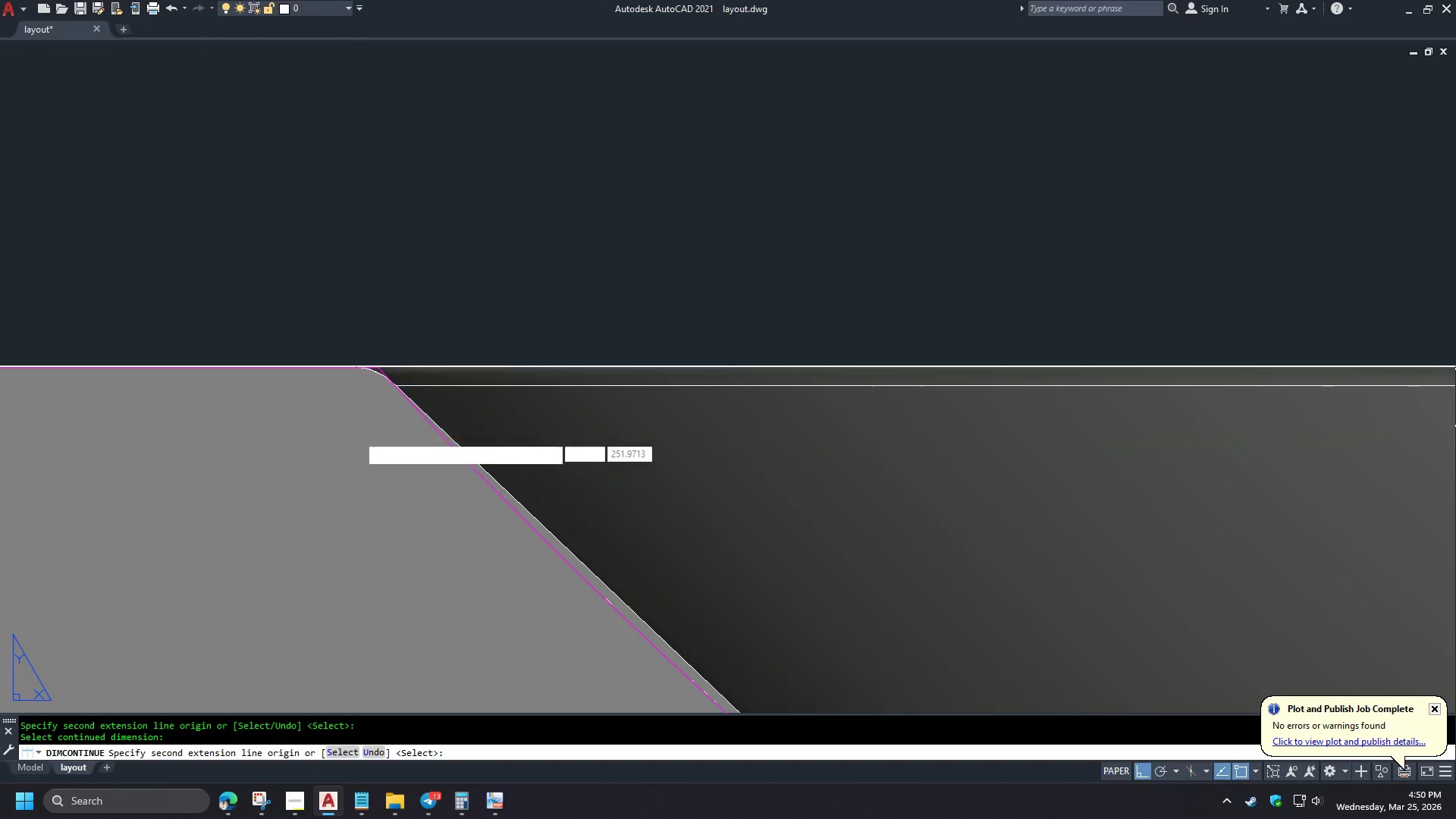 
key(Space)
 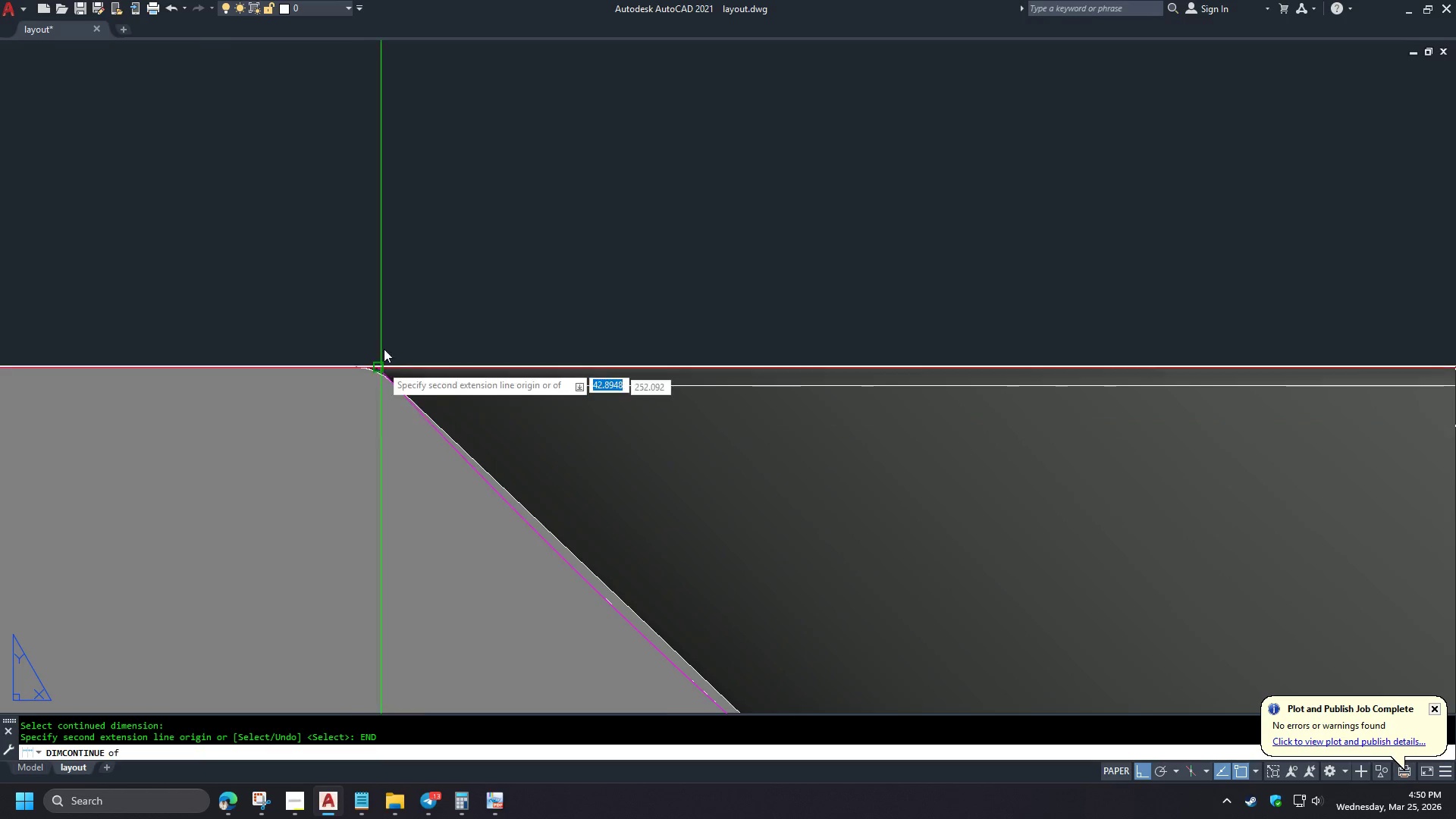 
left_click([362, 444])
 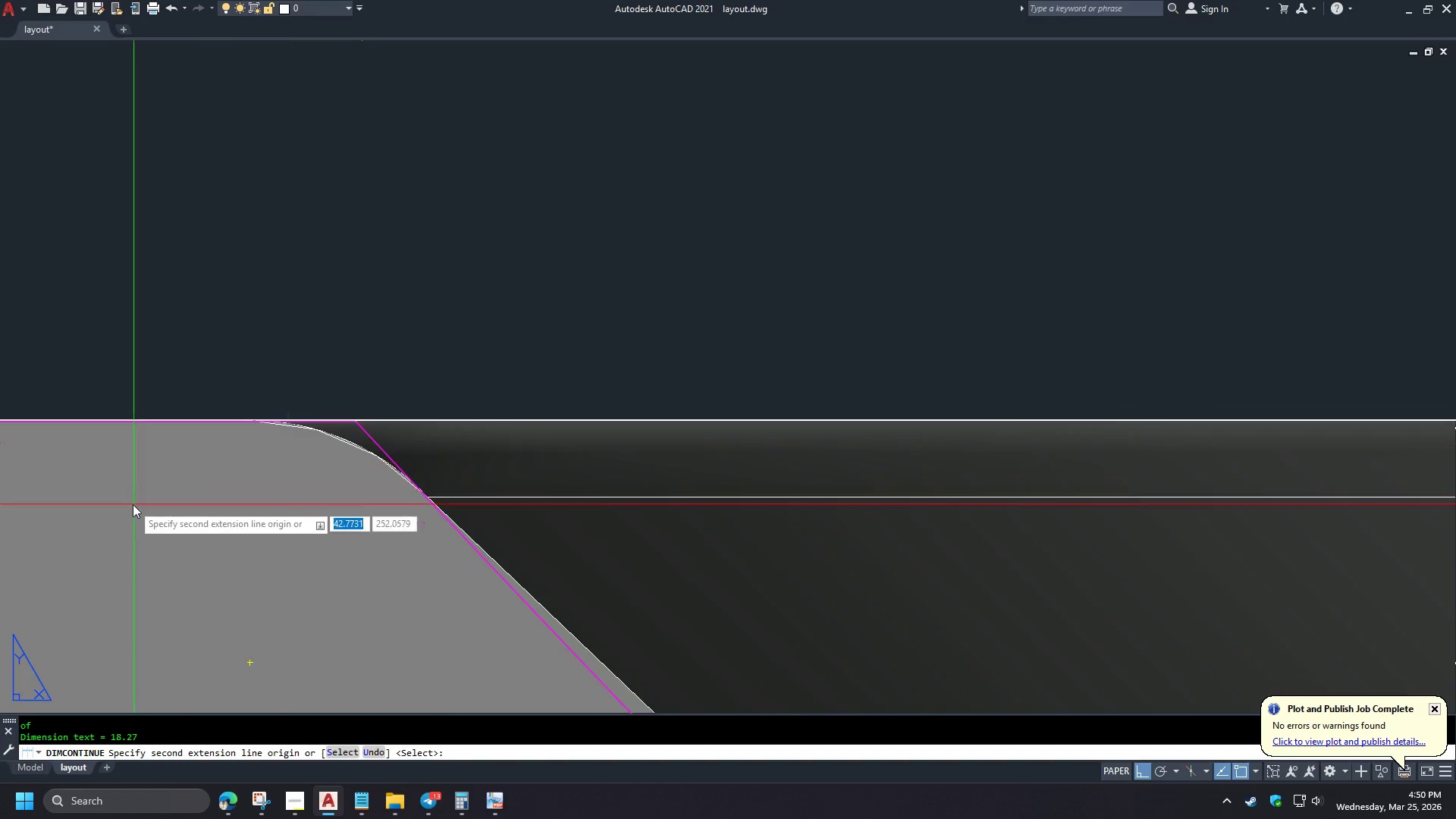 
scroll: coordinate [384, 348], scroll_direction: up, amount: 11.0
 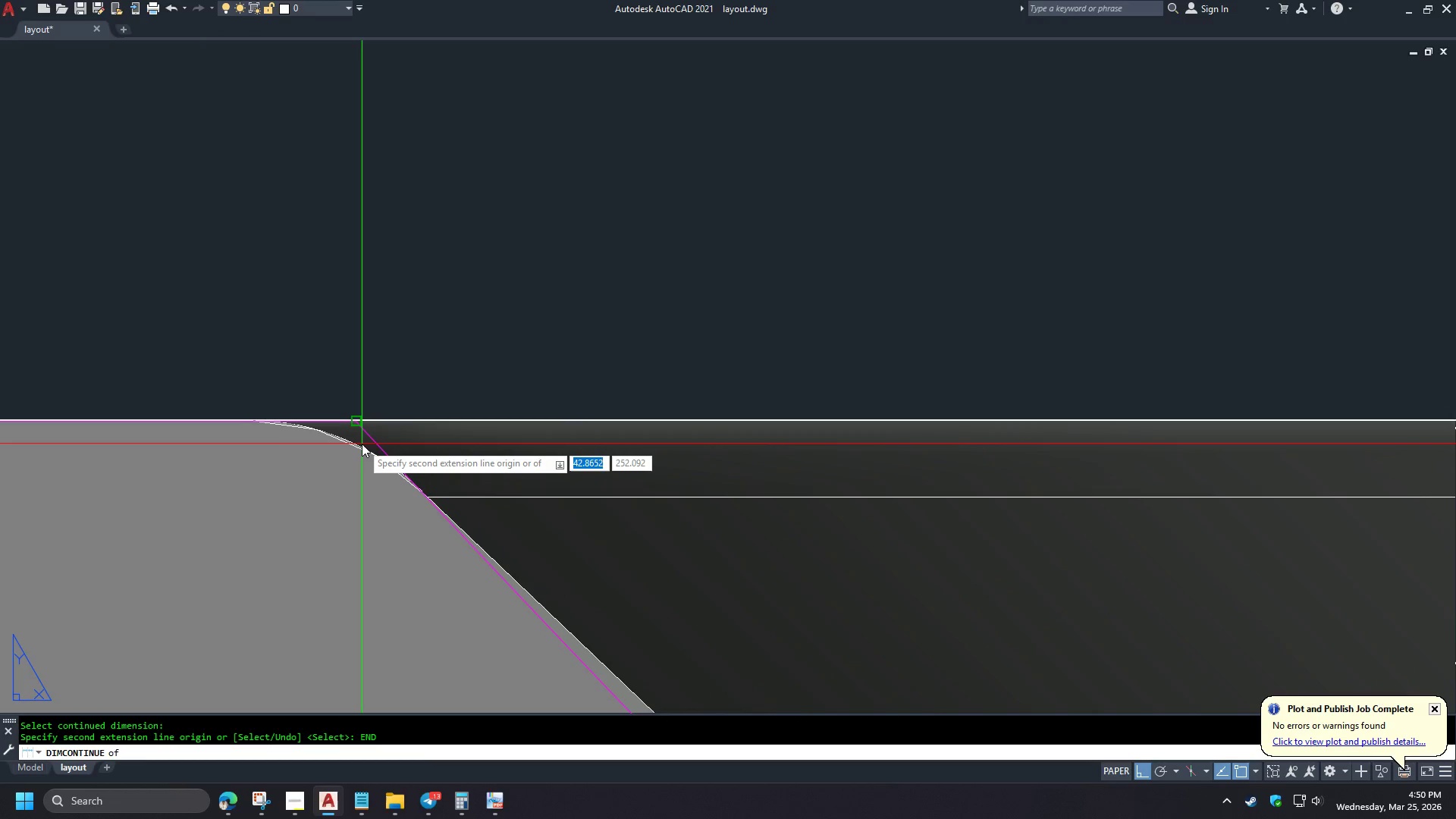 
type(END )
 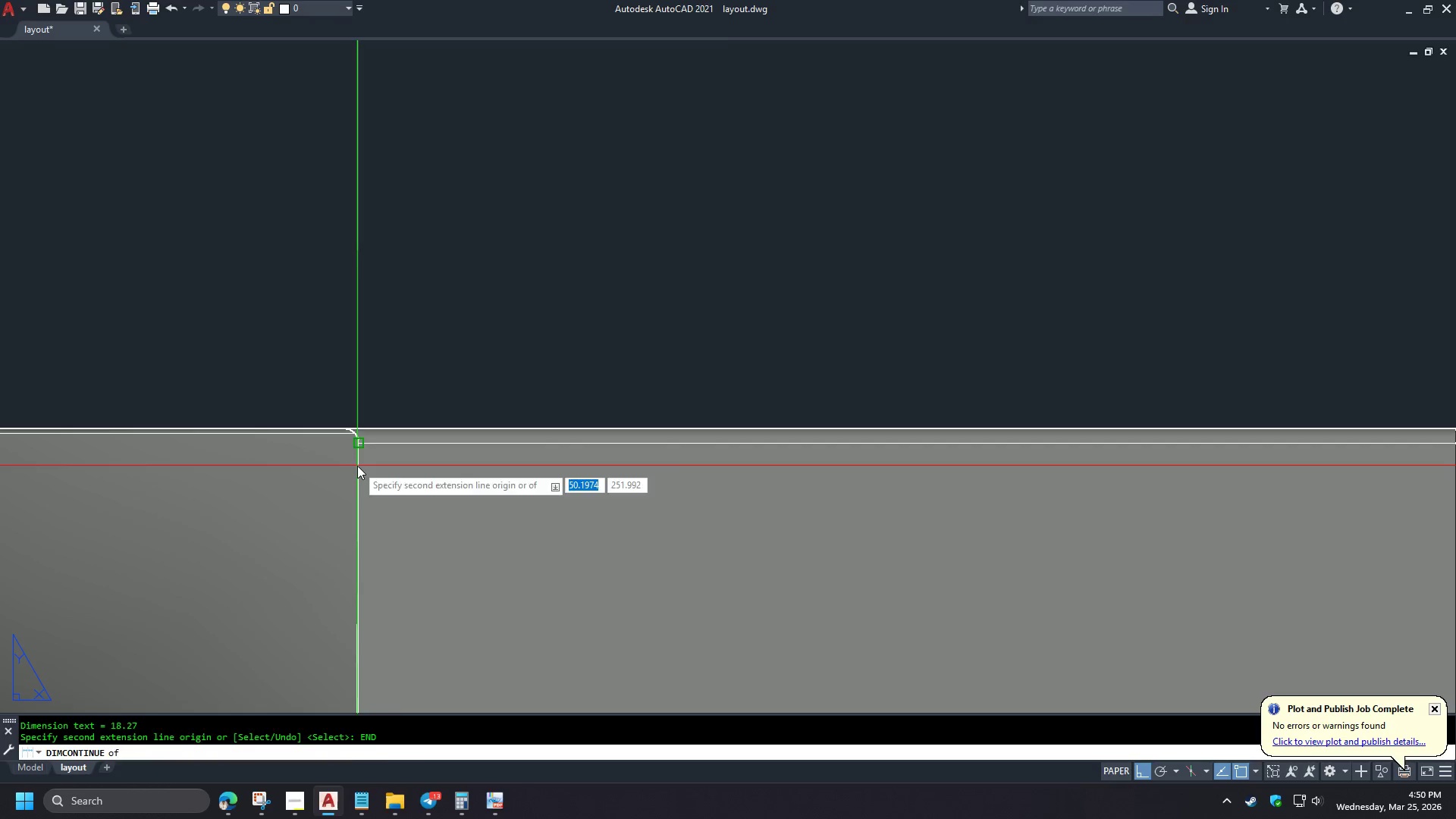 
scroll: coordinate [233, 473], scroll_direction: down, amount: 11.0
 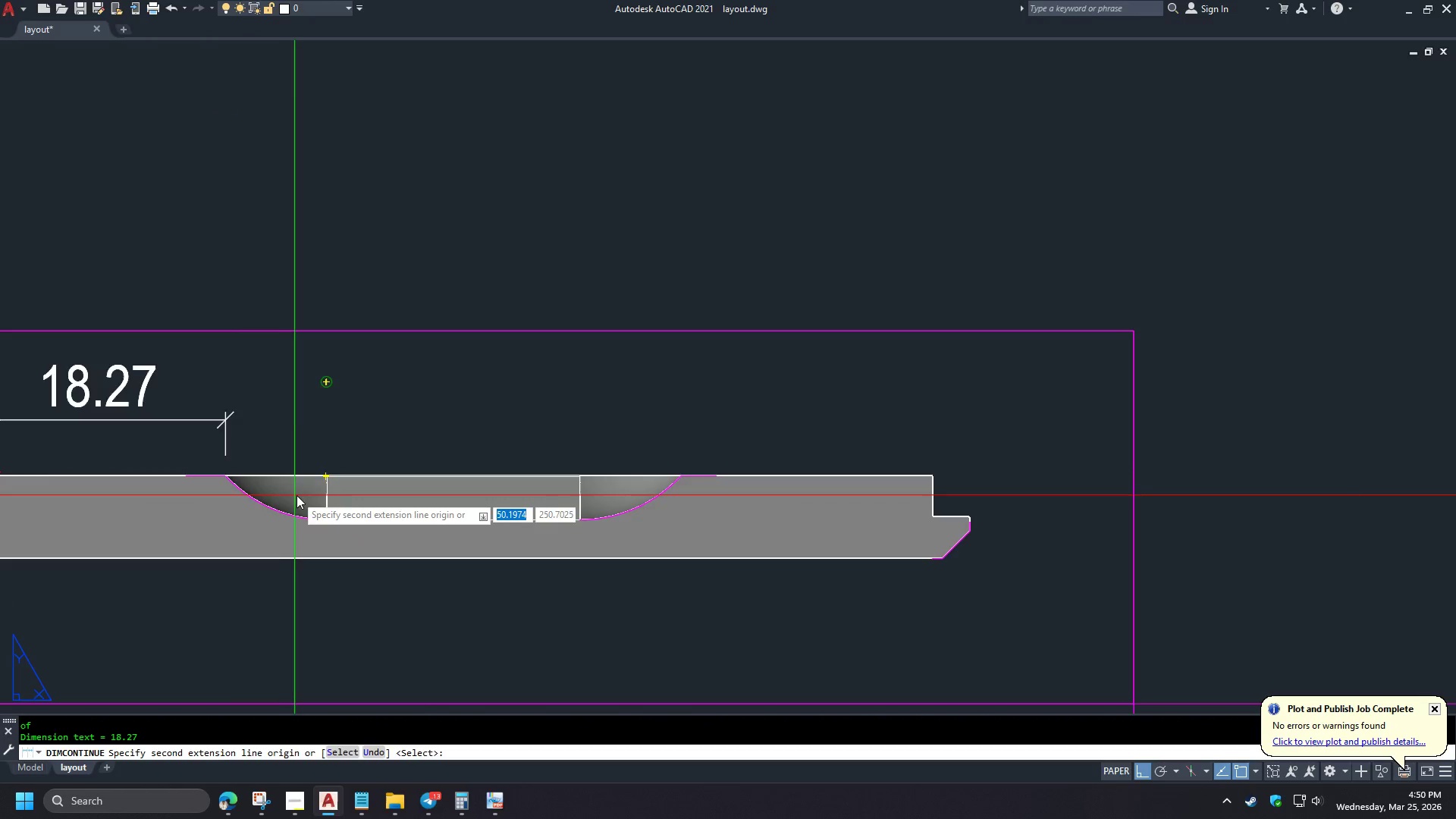 
left_click([357, 466])
 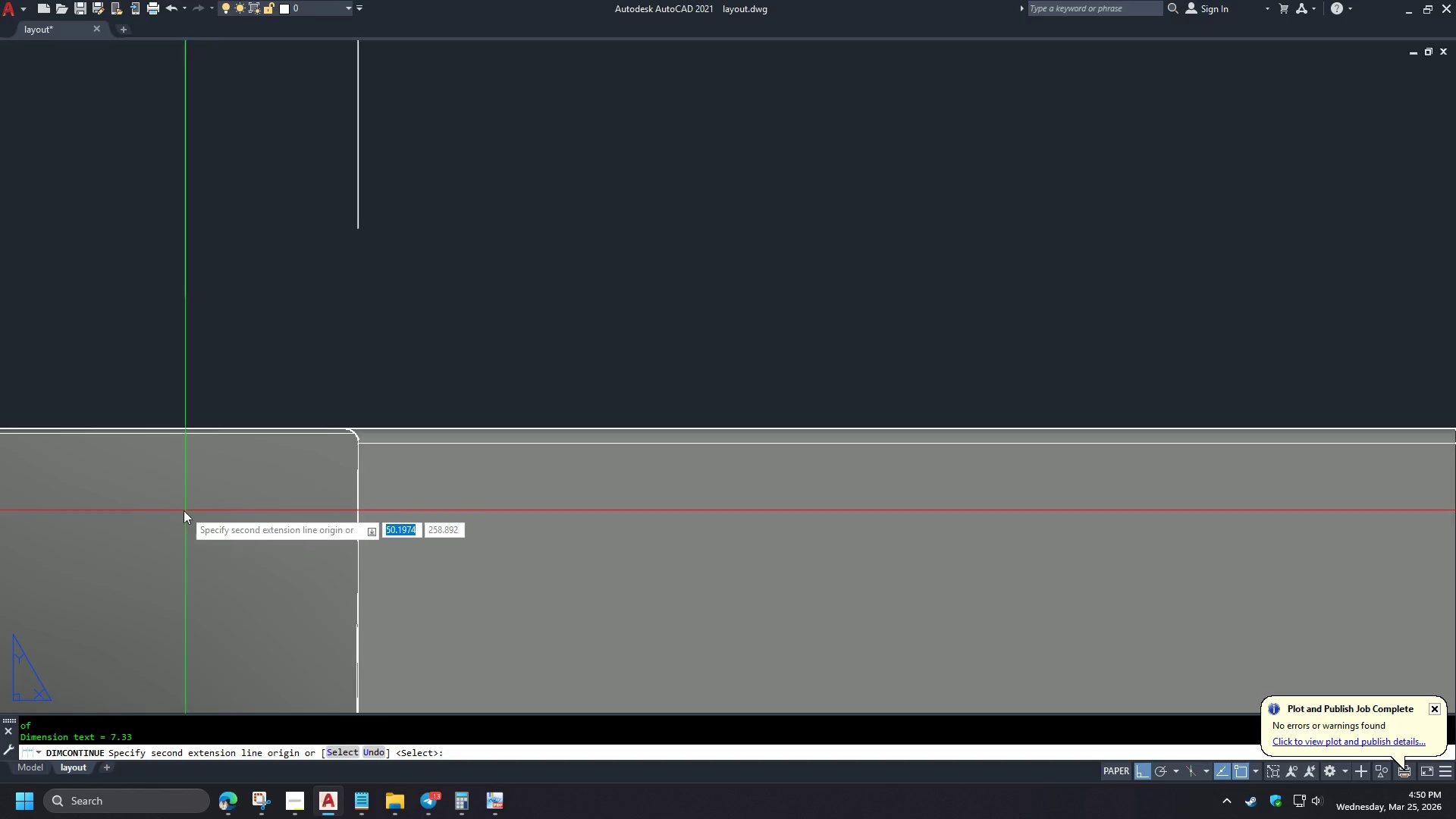 
scroll: coordinate [299, 490], scroll_direction: up, amount: 2.0
 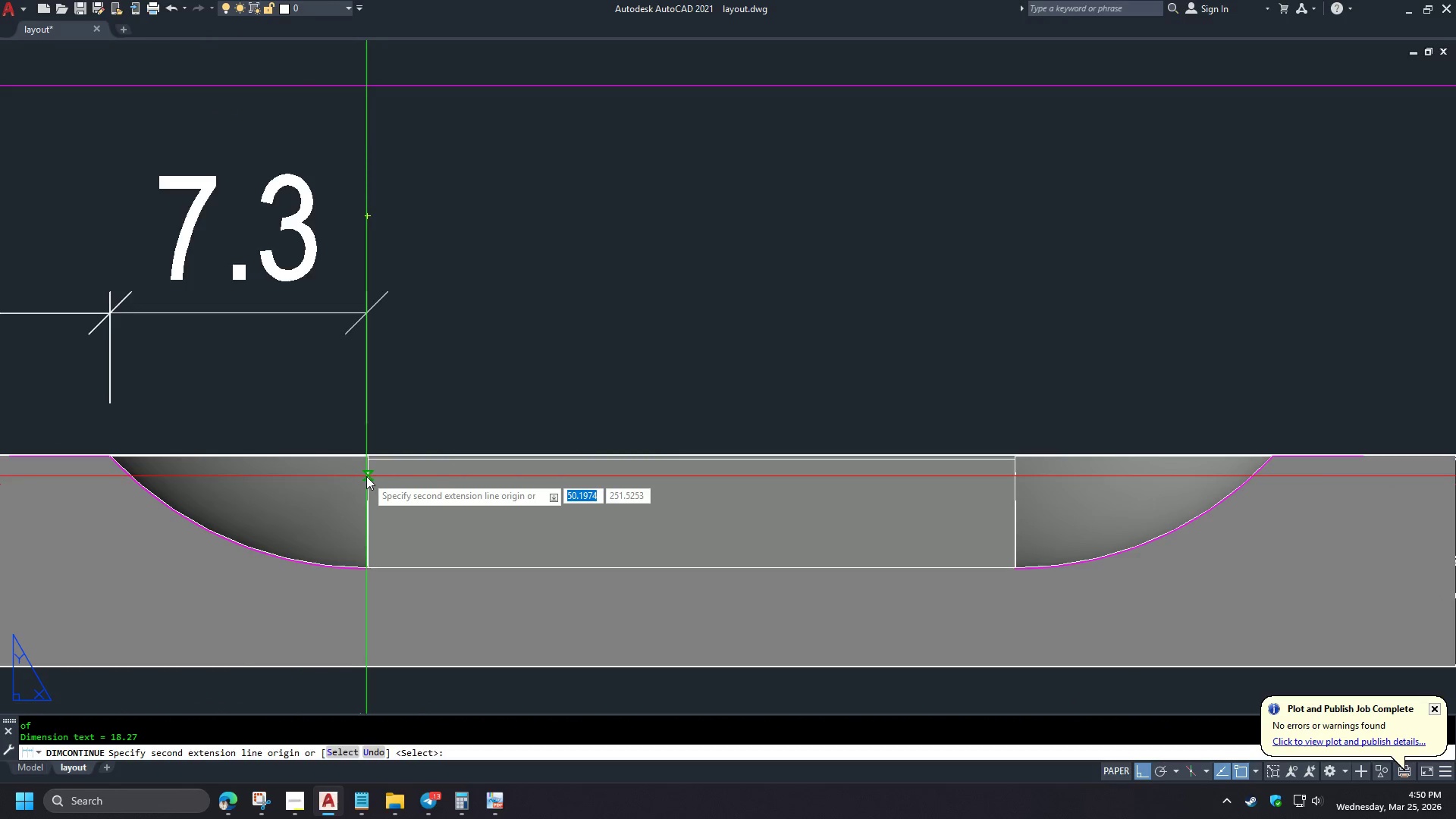 
key(E)
 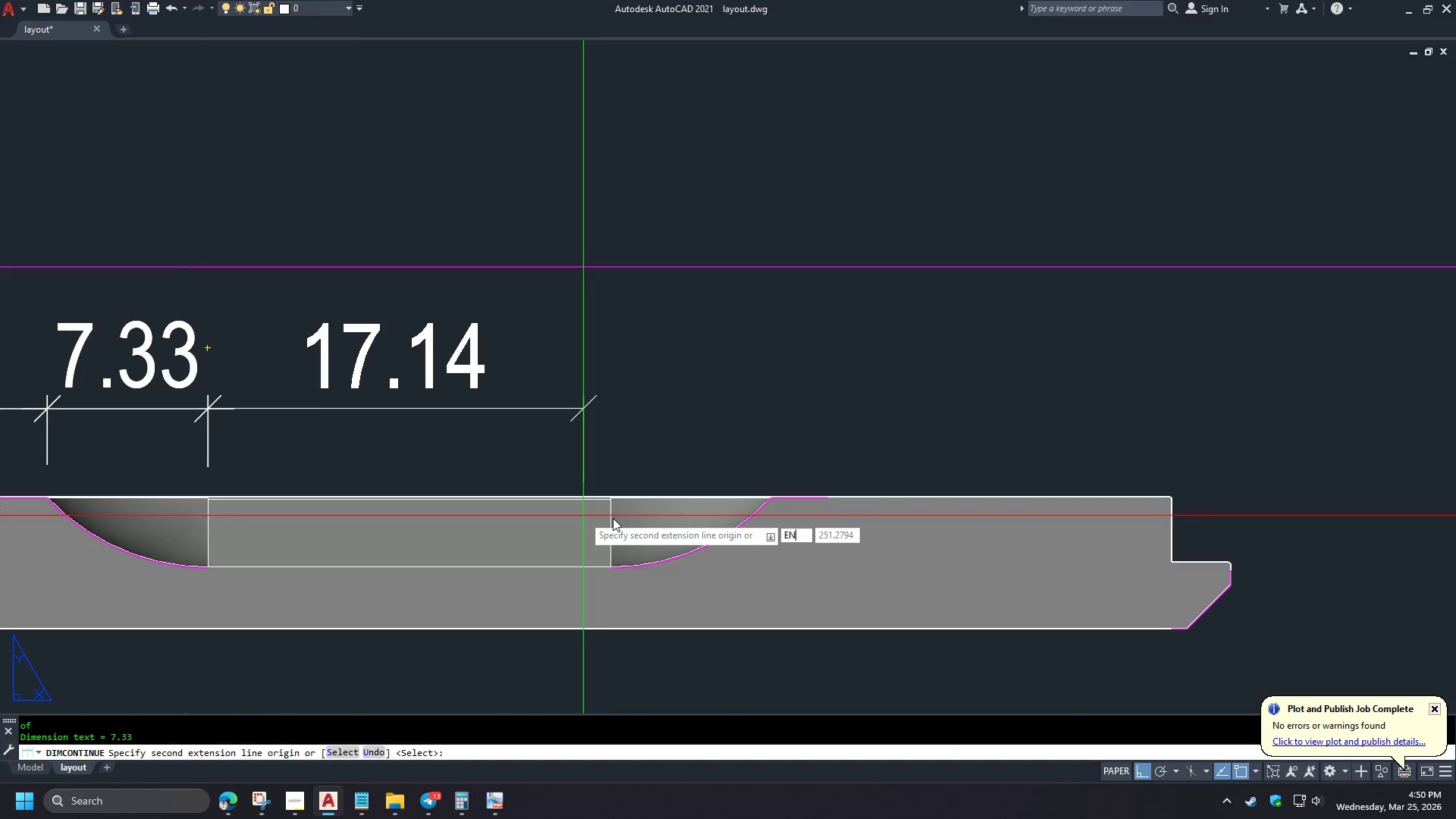 
scroll: coordinate [370, 464], scroll_direction: up, amount: 3.0
 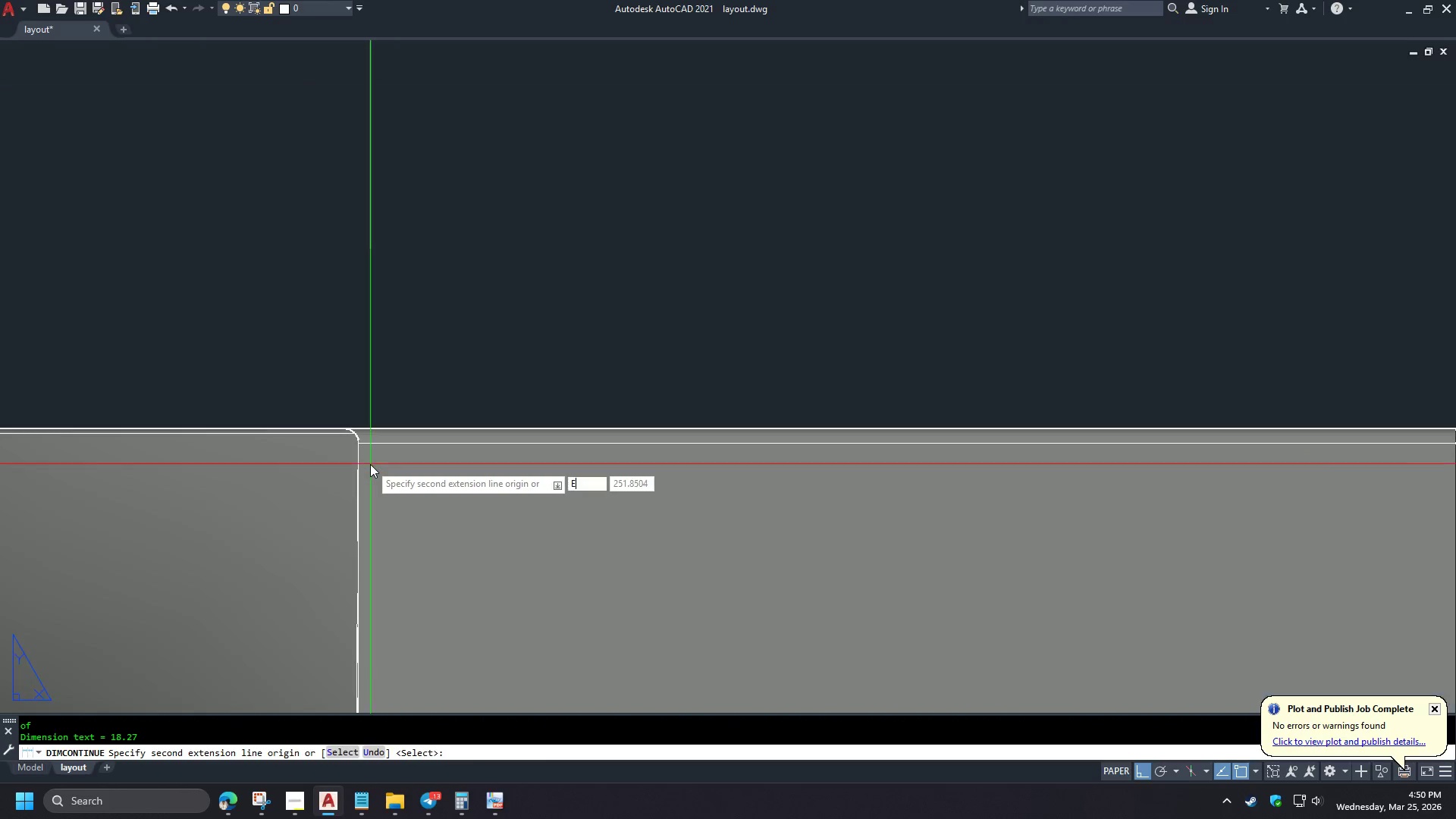 
type(ND )
 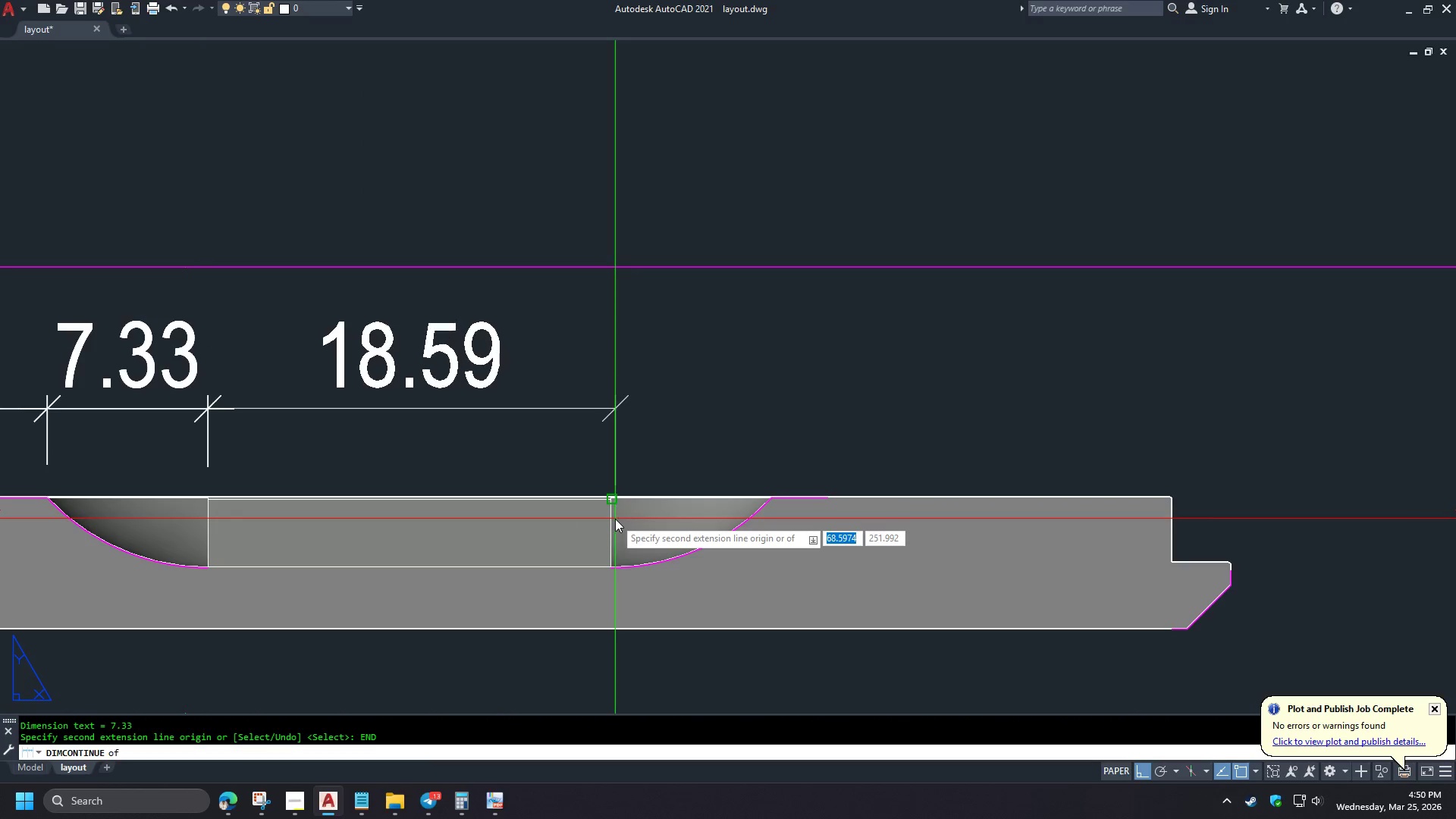 
left_click([615, 519])
 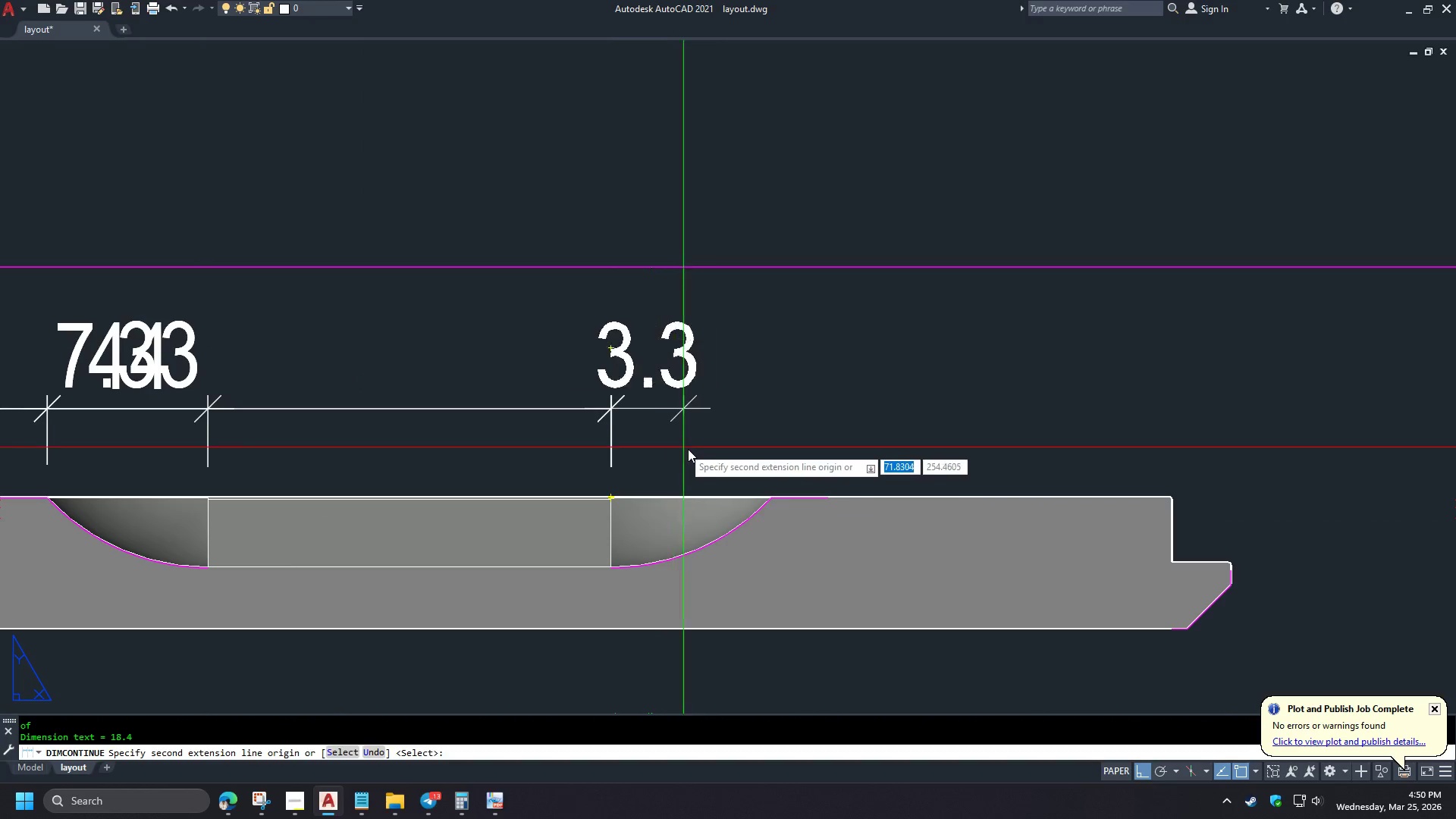 
scroll: coordinate [181, 510], scroll_direction: down, amount: 4.0
 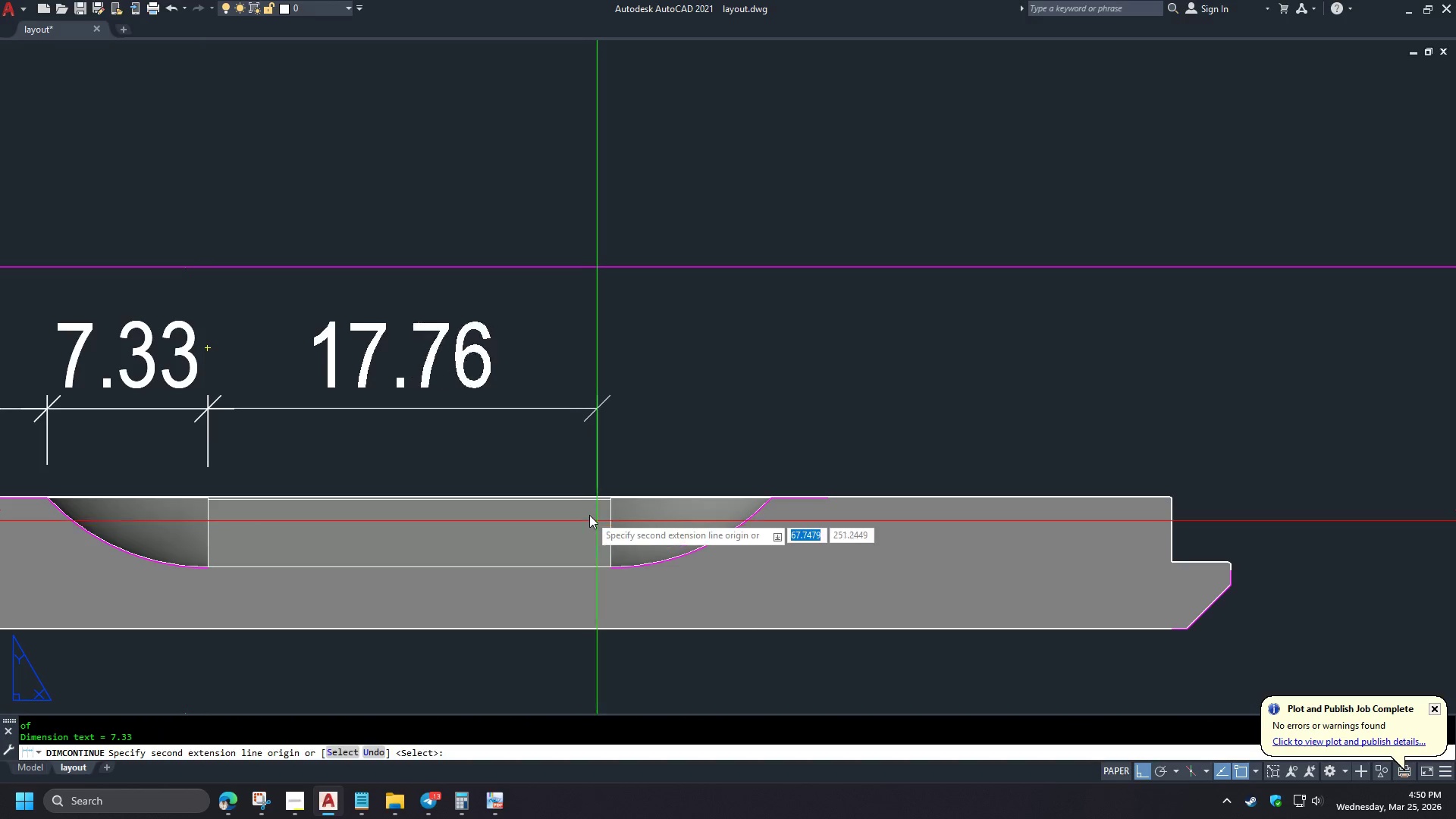 
key(Space)
 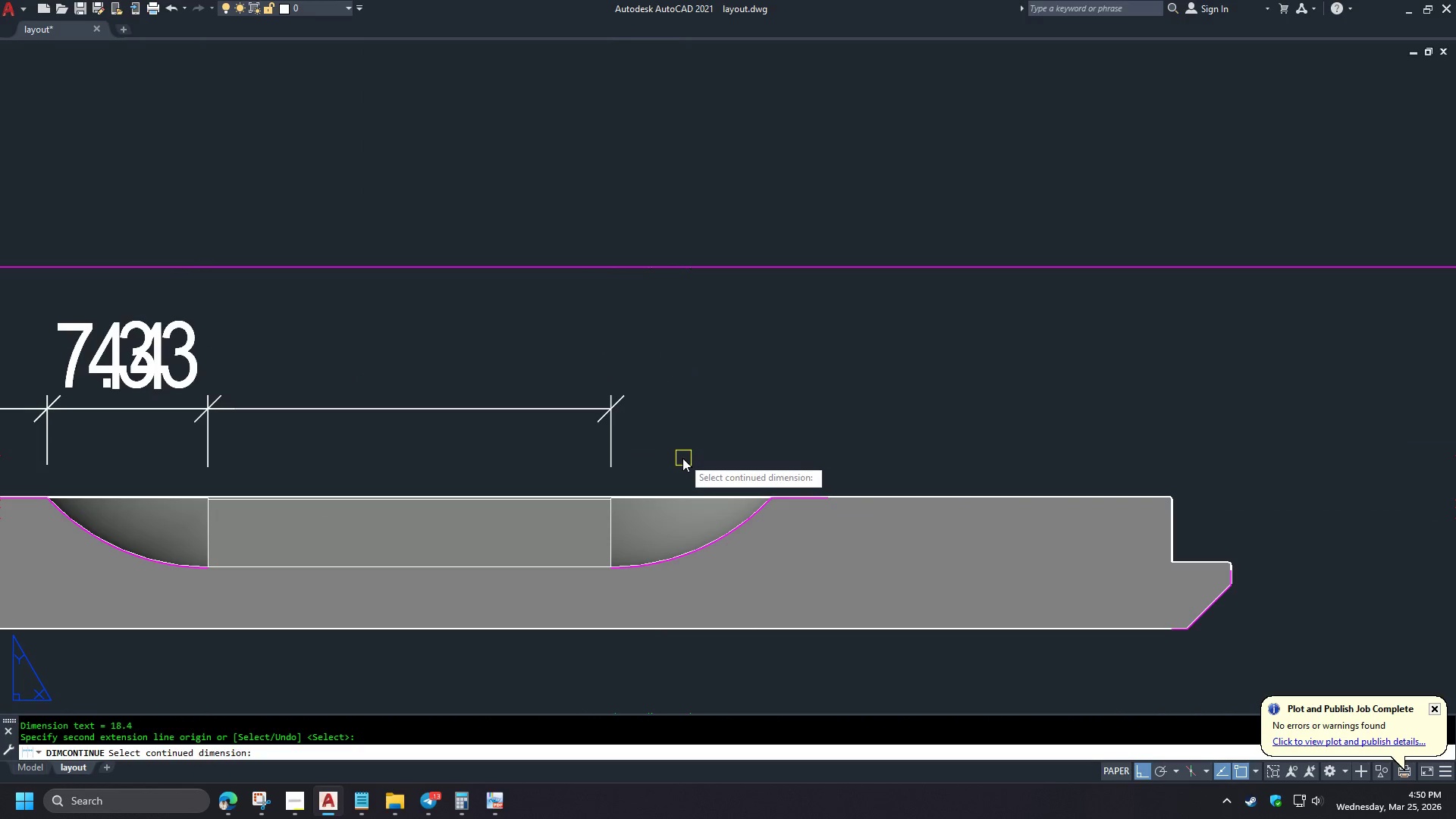 
key(Space)
 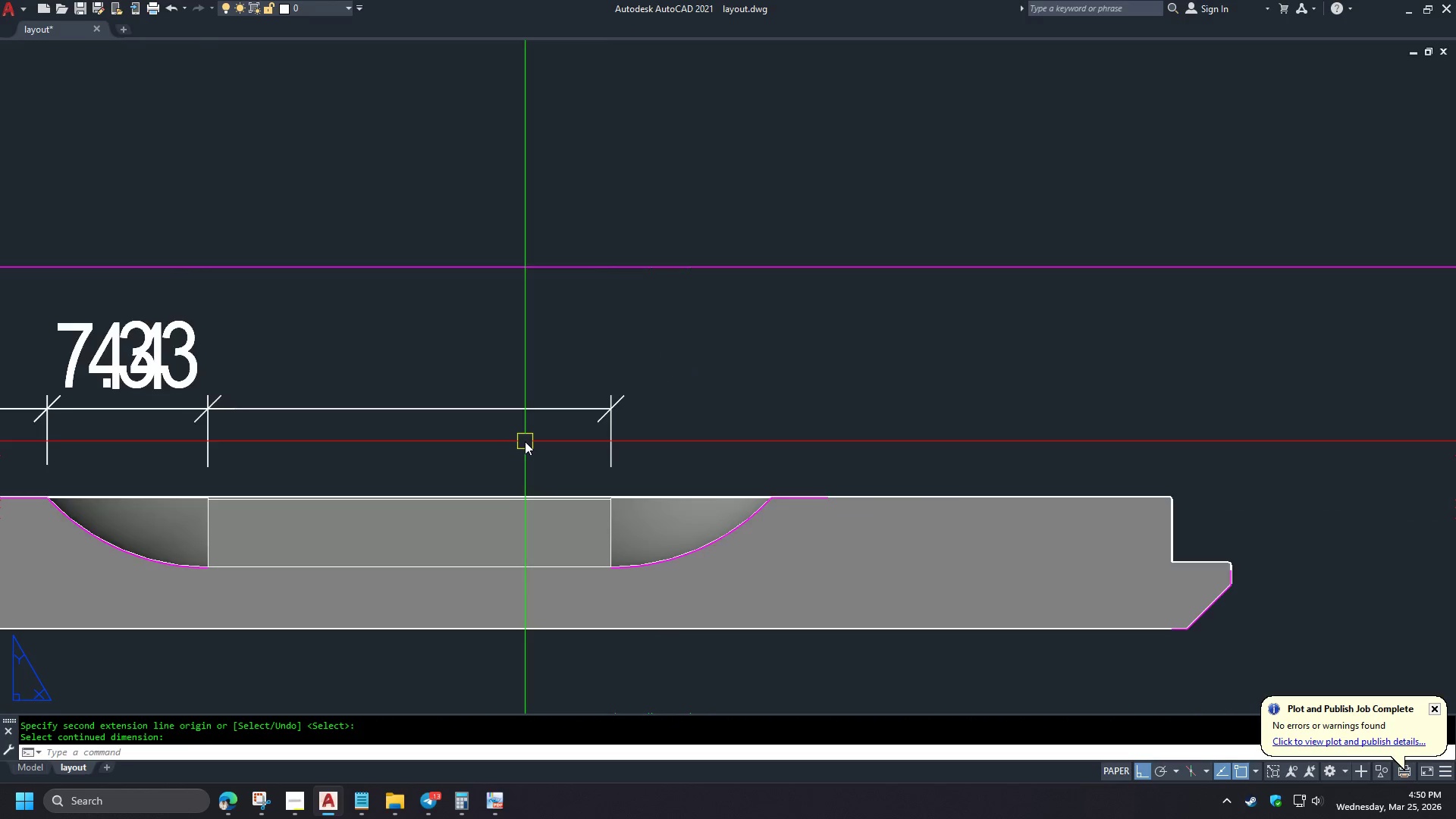 
left_click([473, 426])
 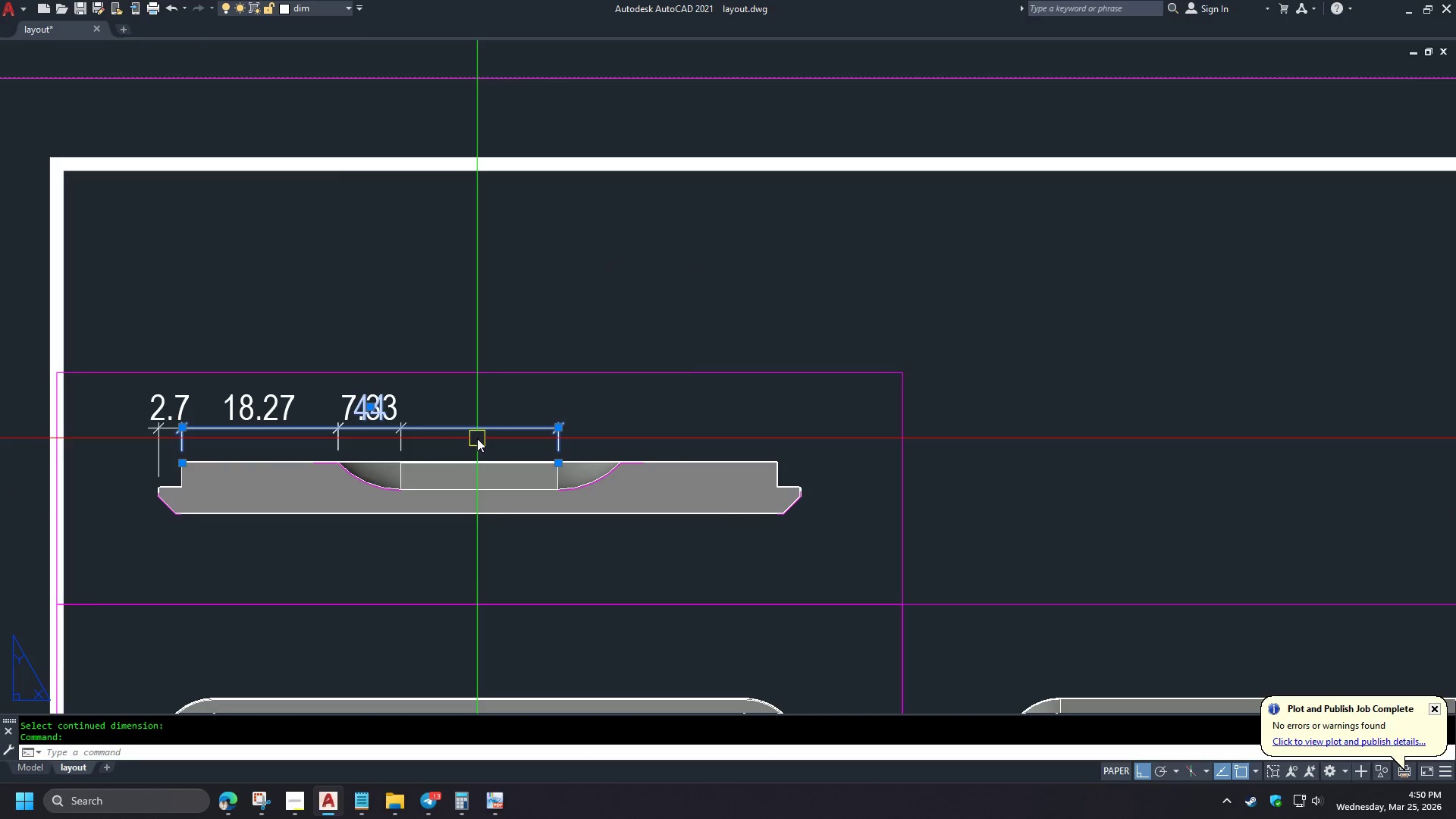 
type(E DC)
 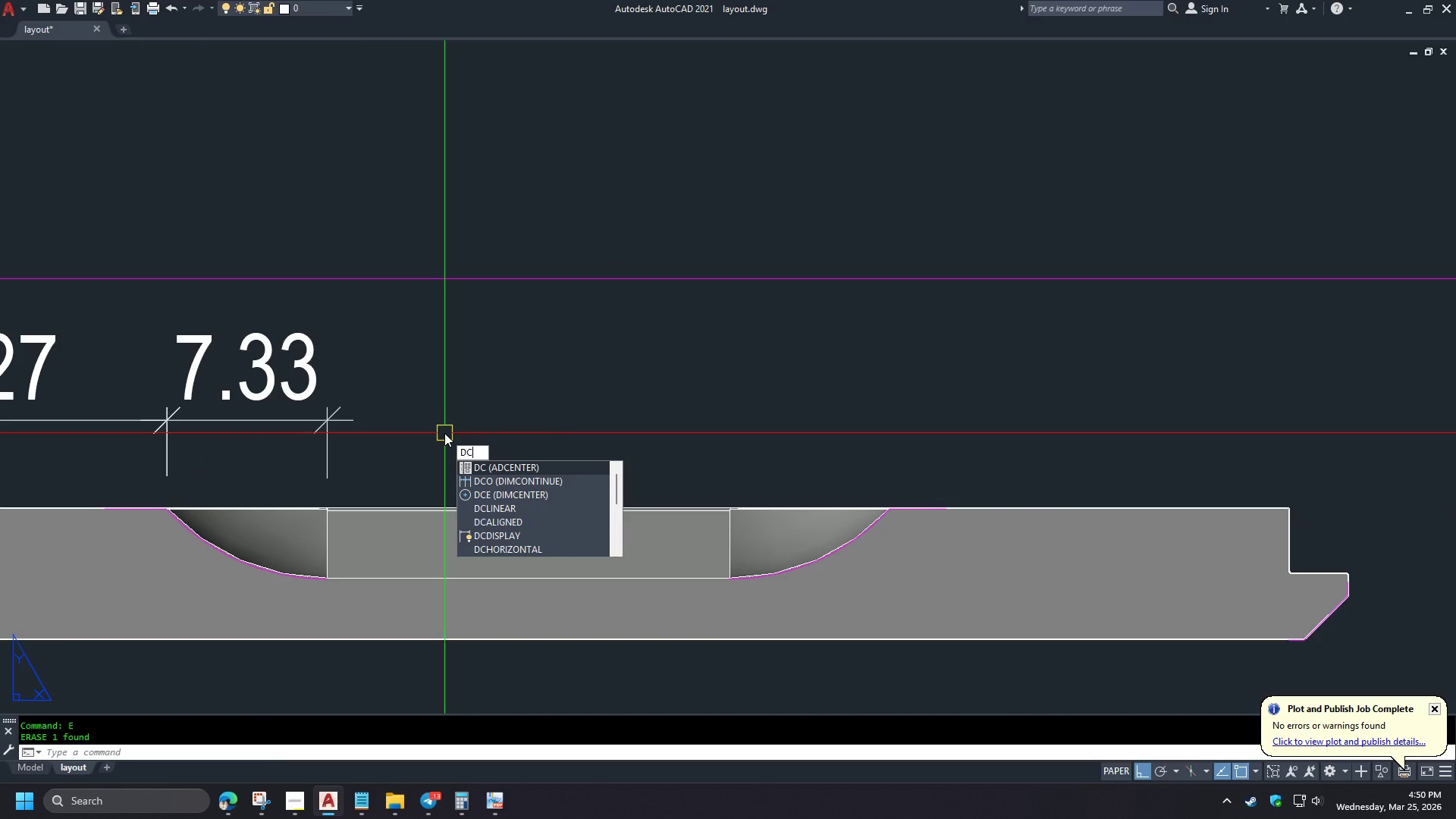 
scroll: coordinate [524, 441], scroll_direction: down, amount: 2.0
 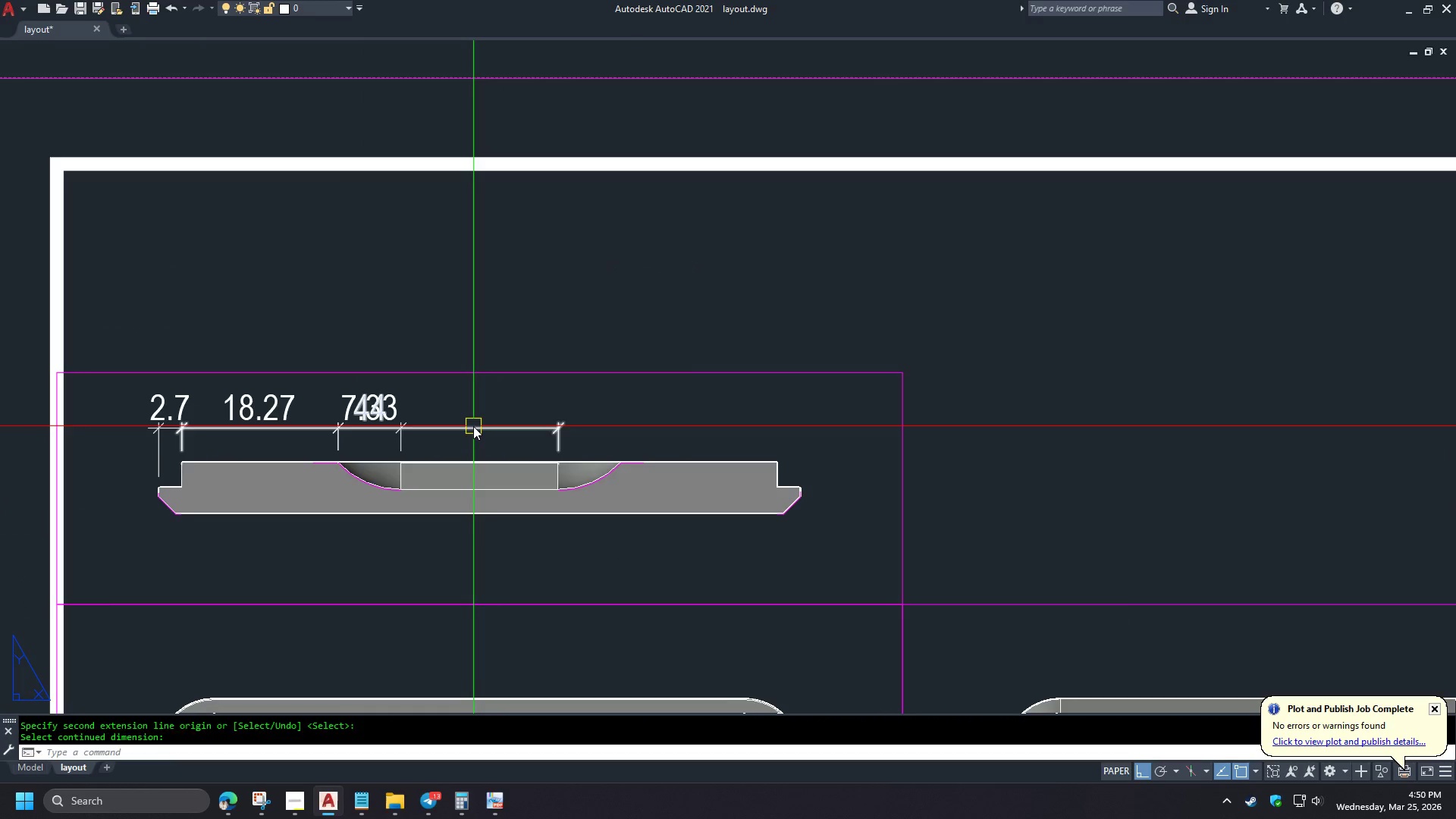 
key(O)
 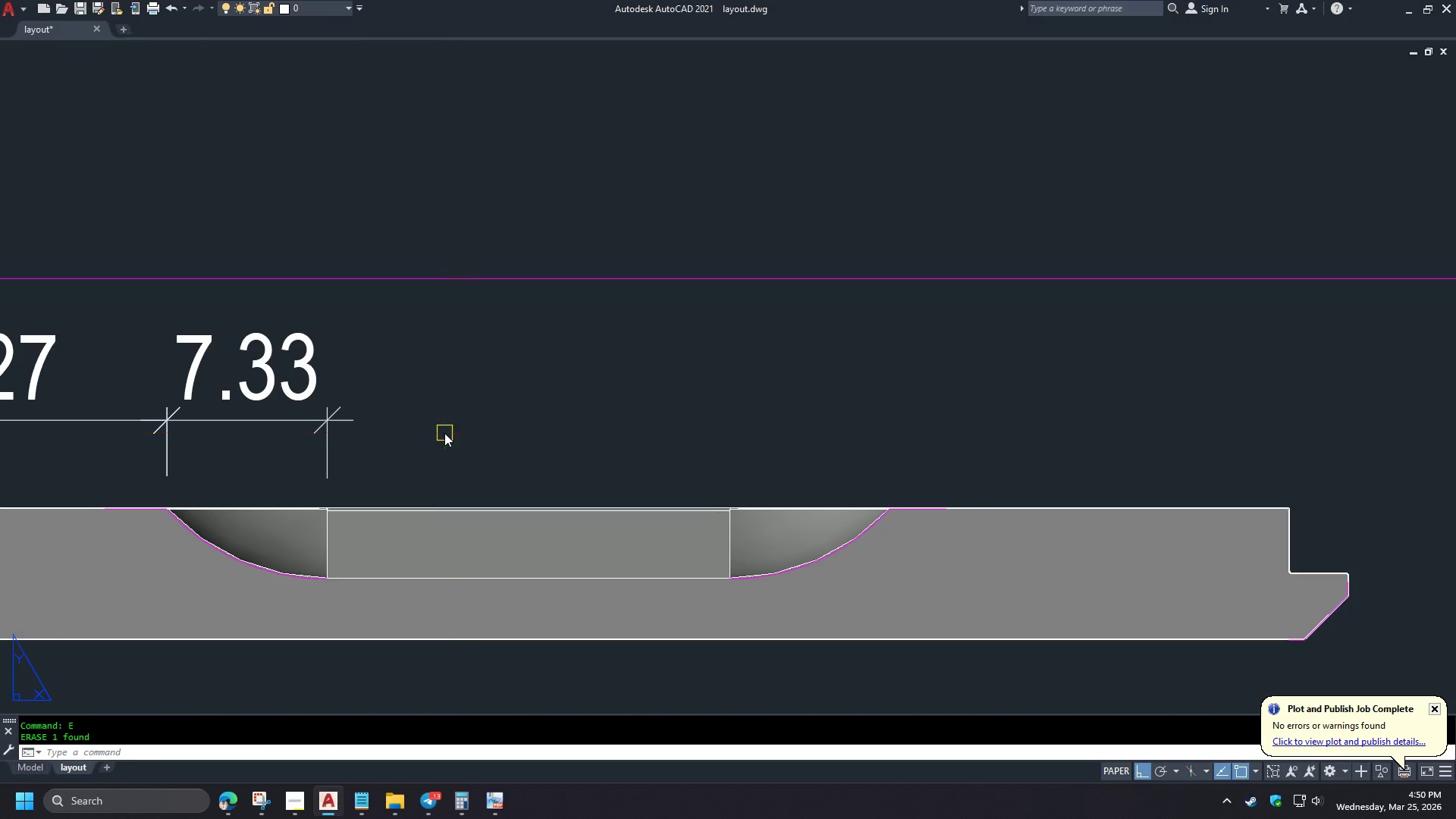 
key(Space)
 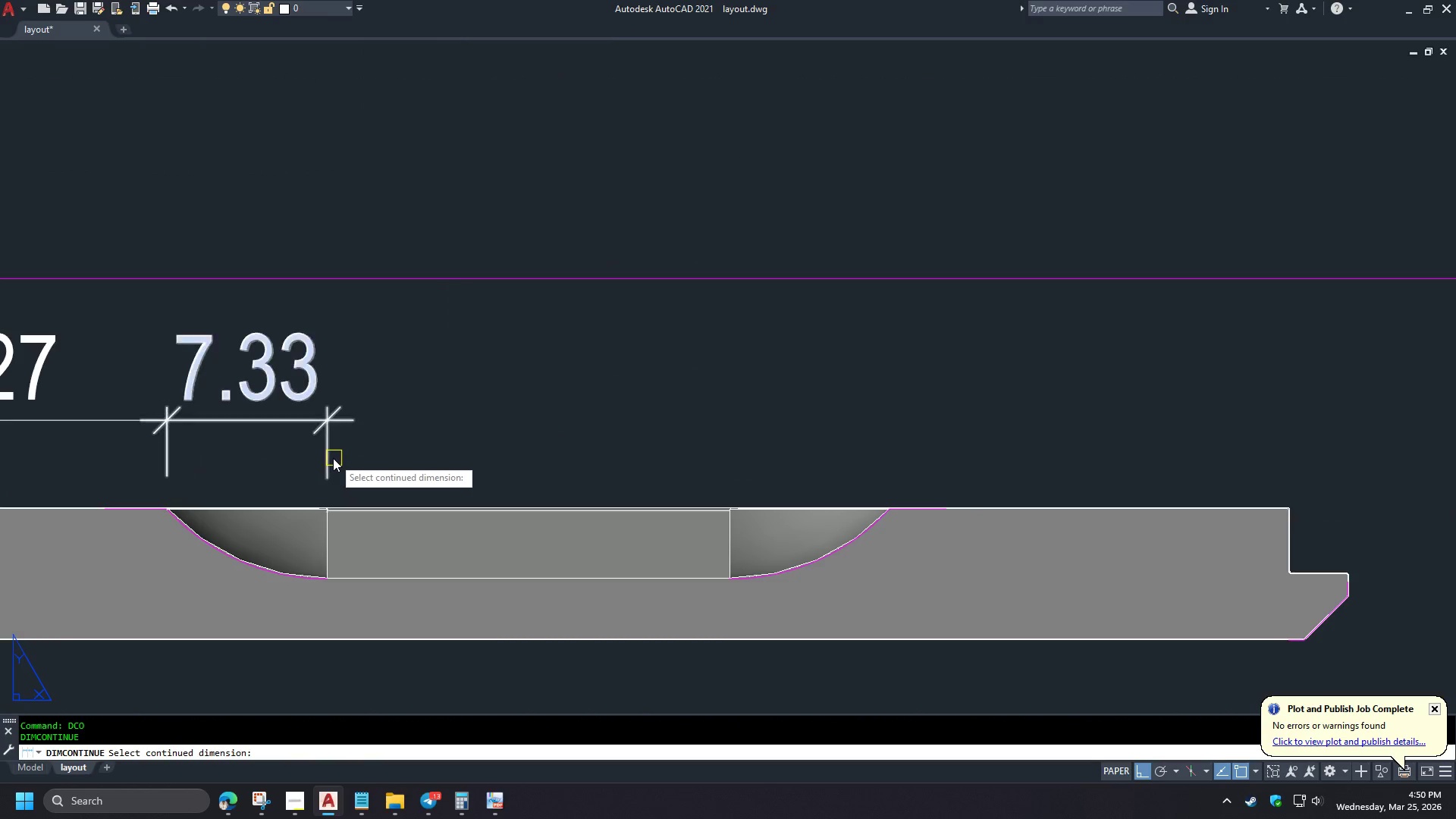 
left_click([331, 458])
 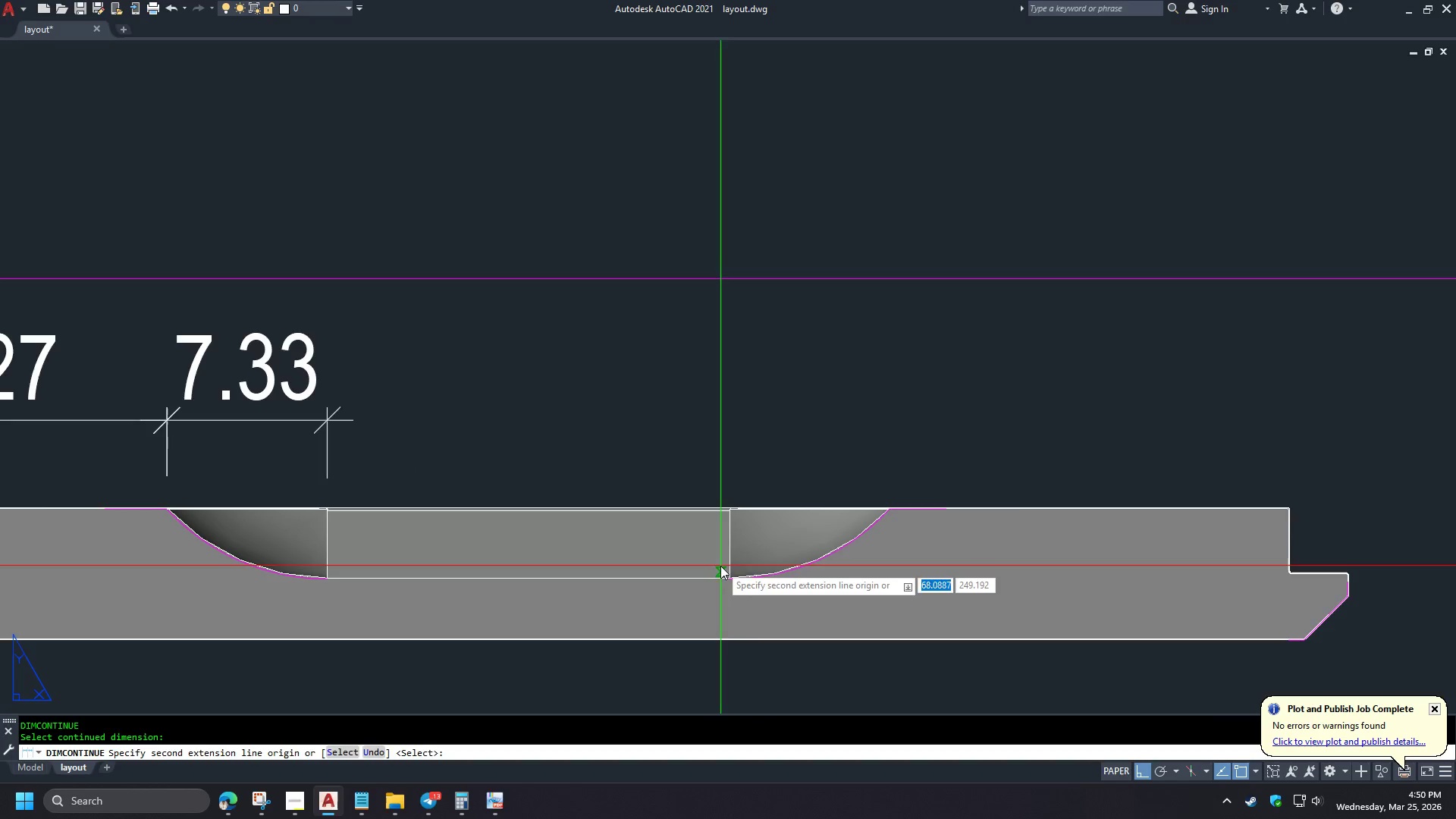 
scroll: coordinate [444, 433], scroll_direction: up, amount: 2.0
 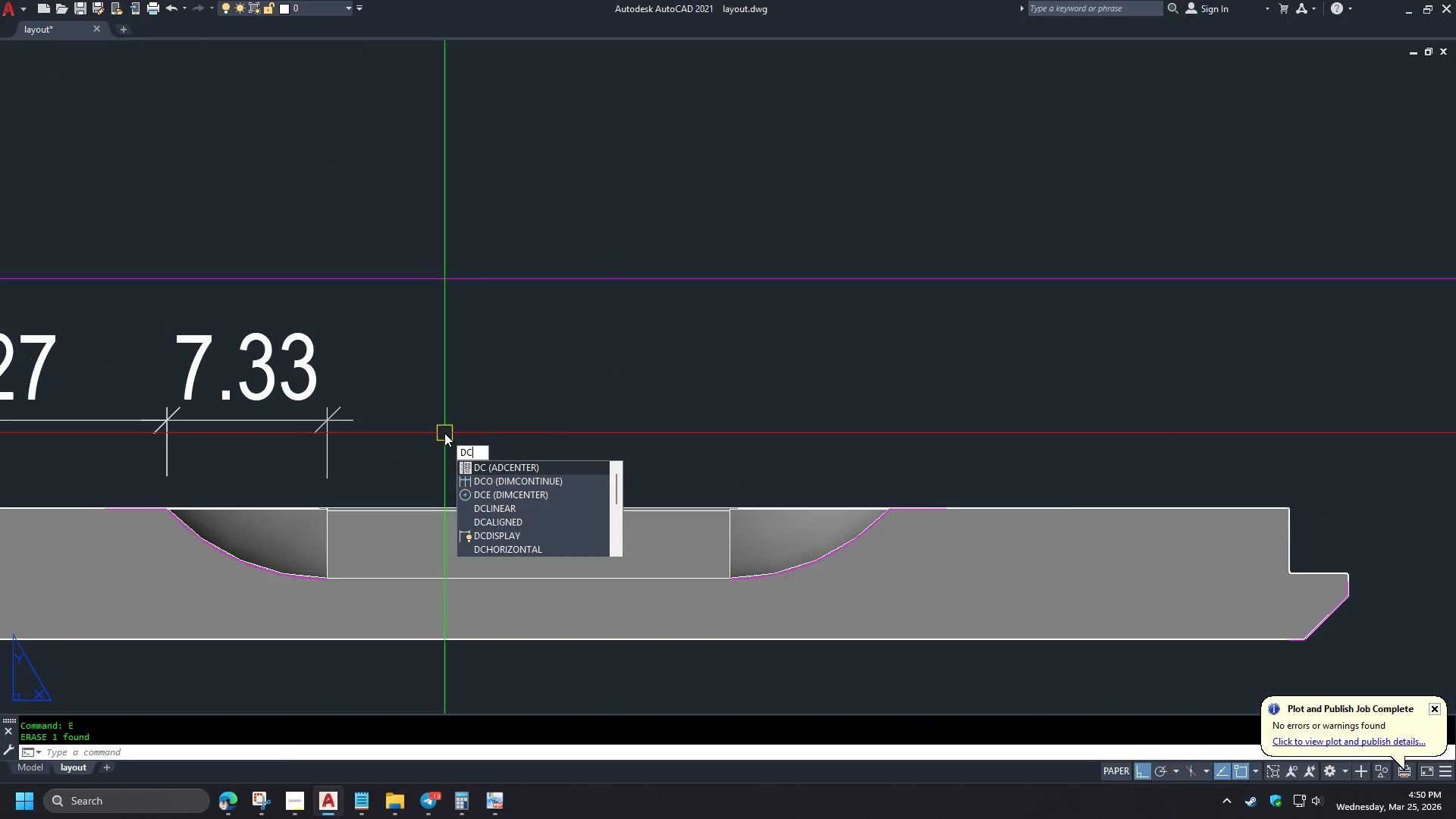 
type(END )
 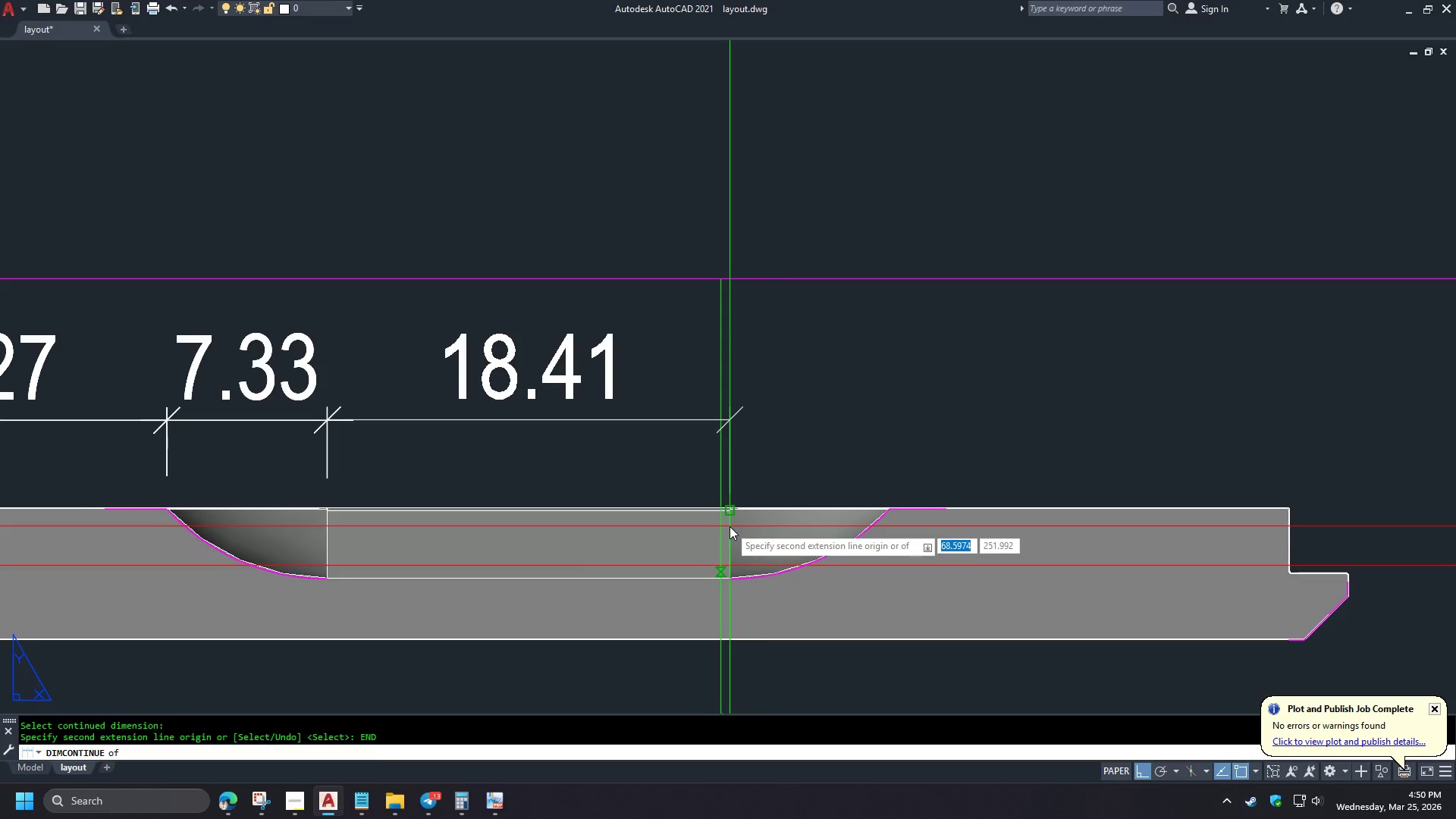 
left_click([730, 526])
 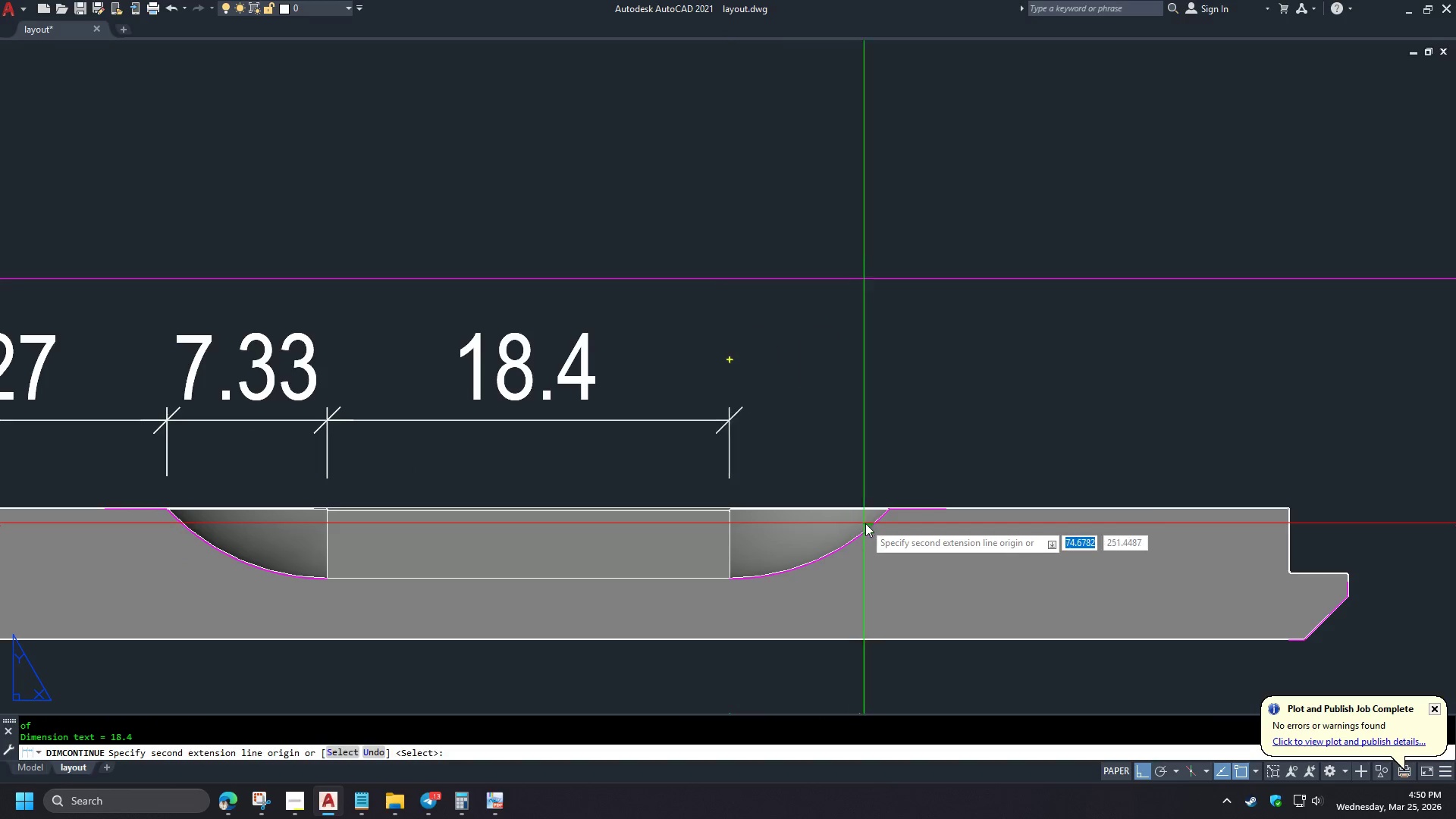 
type(END )
 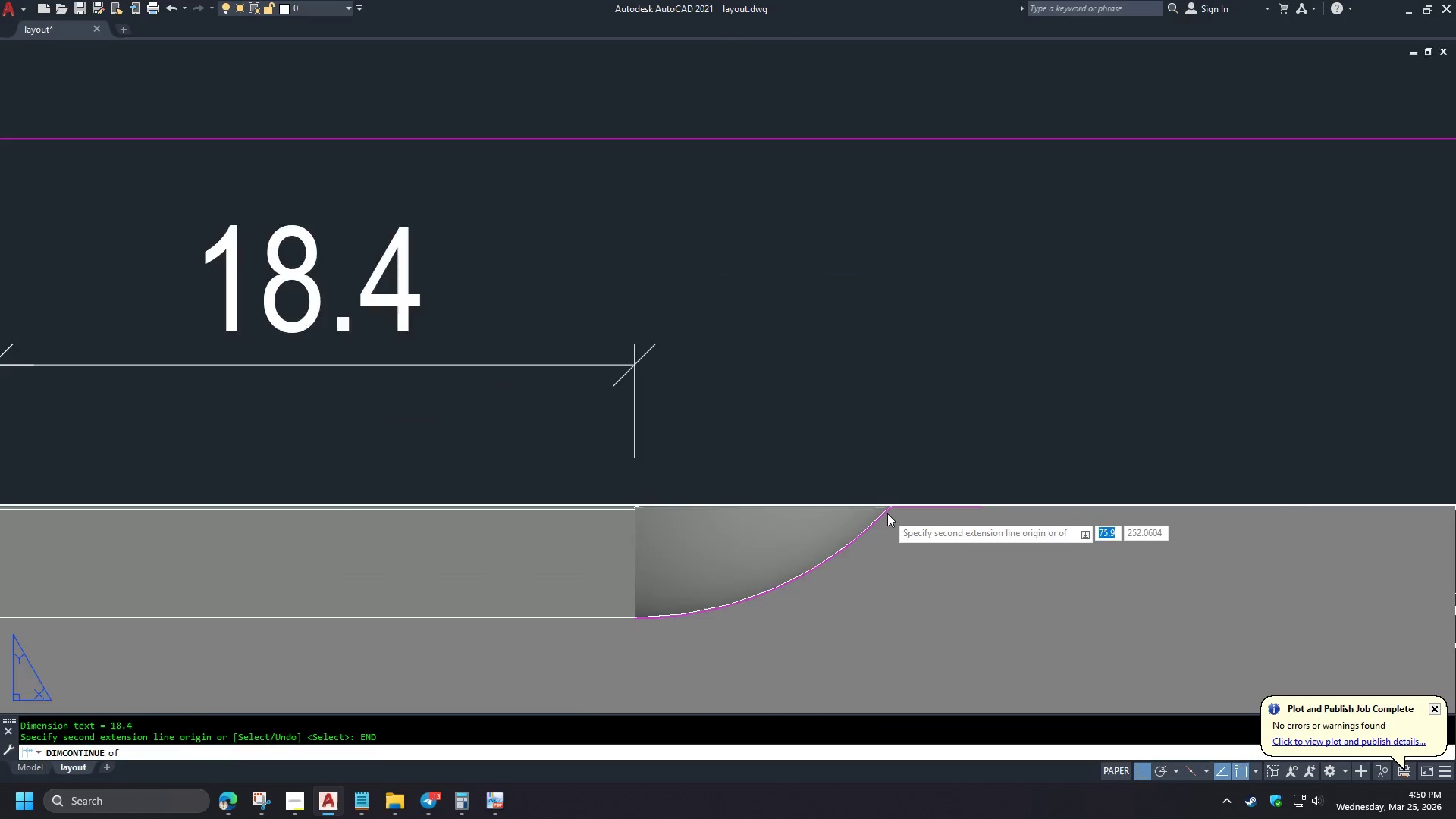 
left_click([940, 397])
 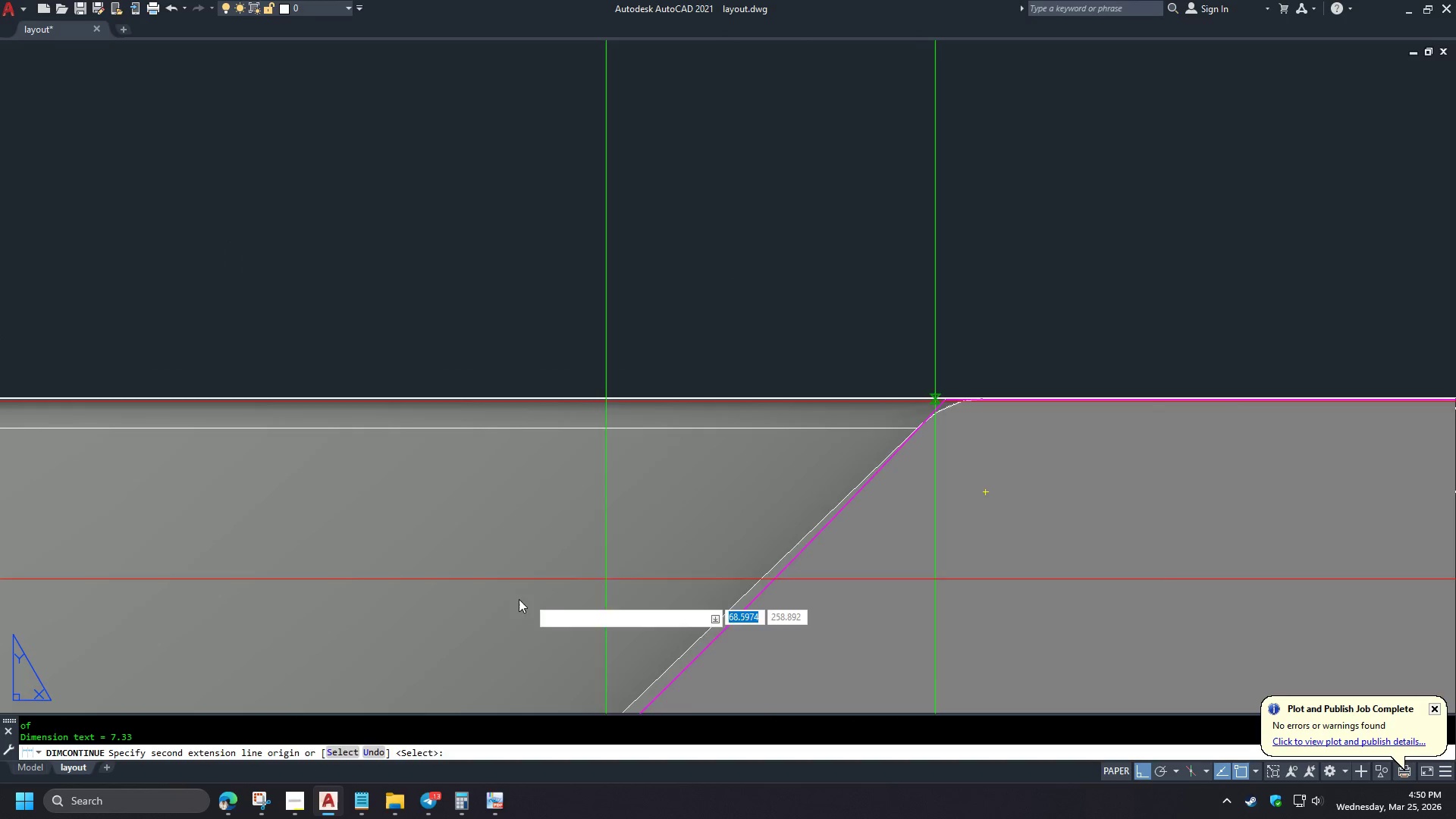 
scroll: coordinate [905, 485], scroll_direction: up, amount: 8.0
 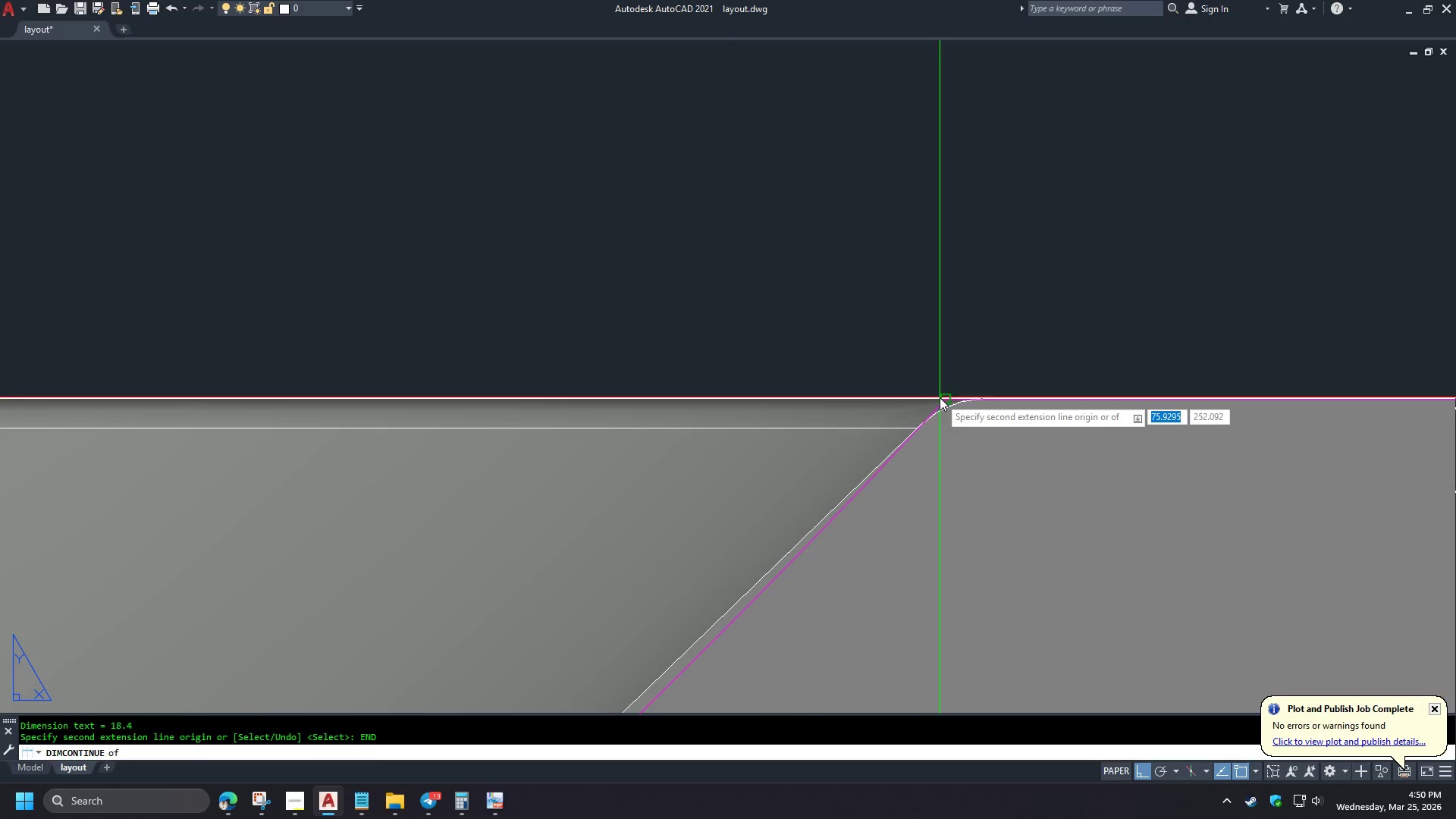 
scroll: coordinate [440, 619], scroll_direction: down, amount: 4.0
 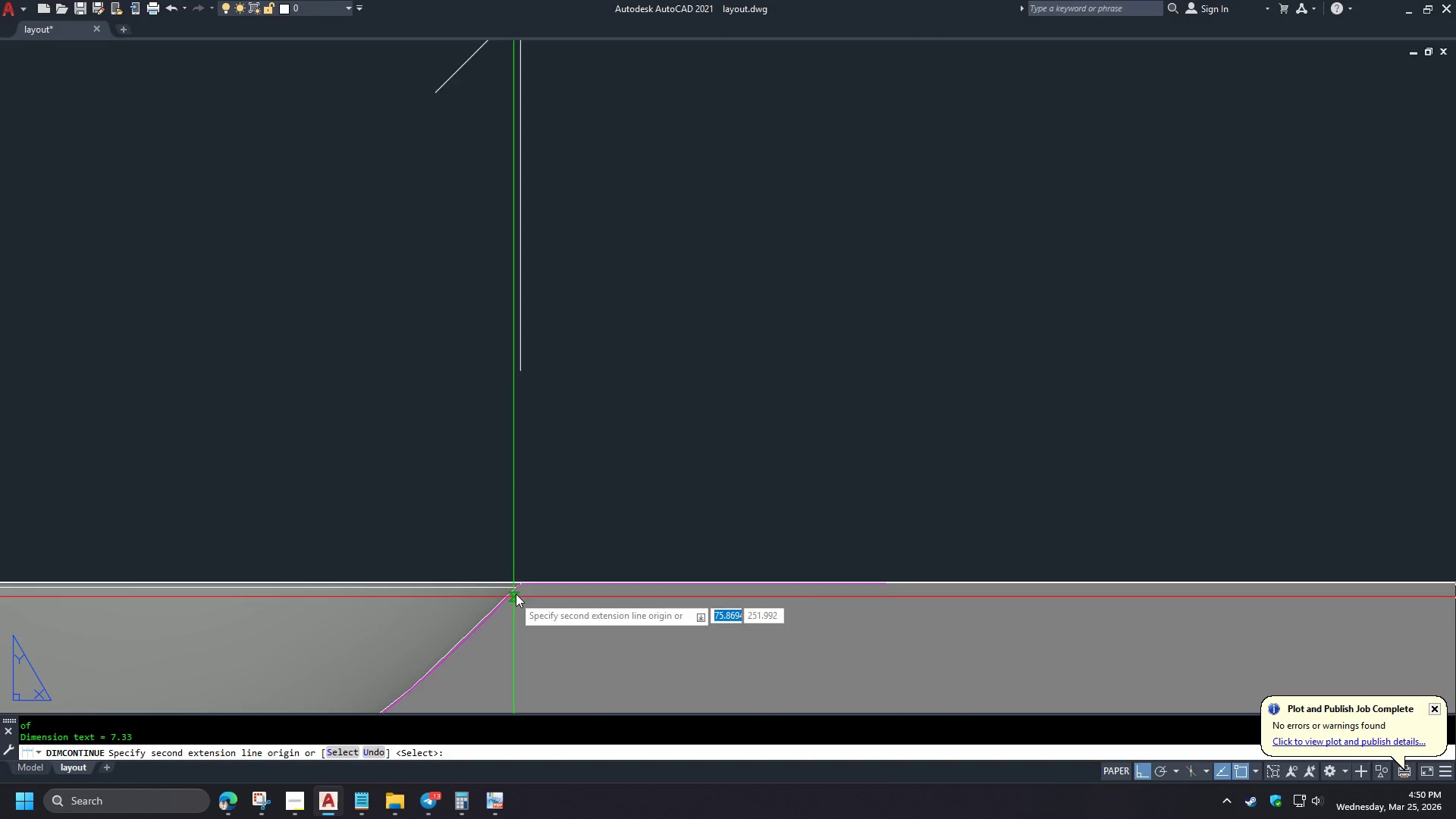 
scroll: coordinate [525, 582], scroll_direction: up, amount: 2.0
 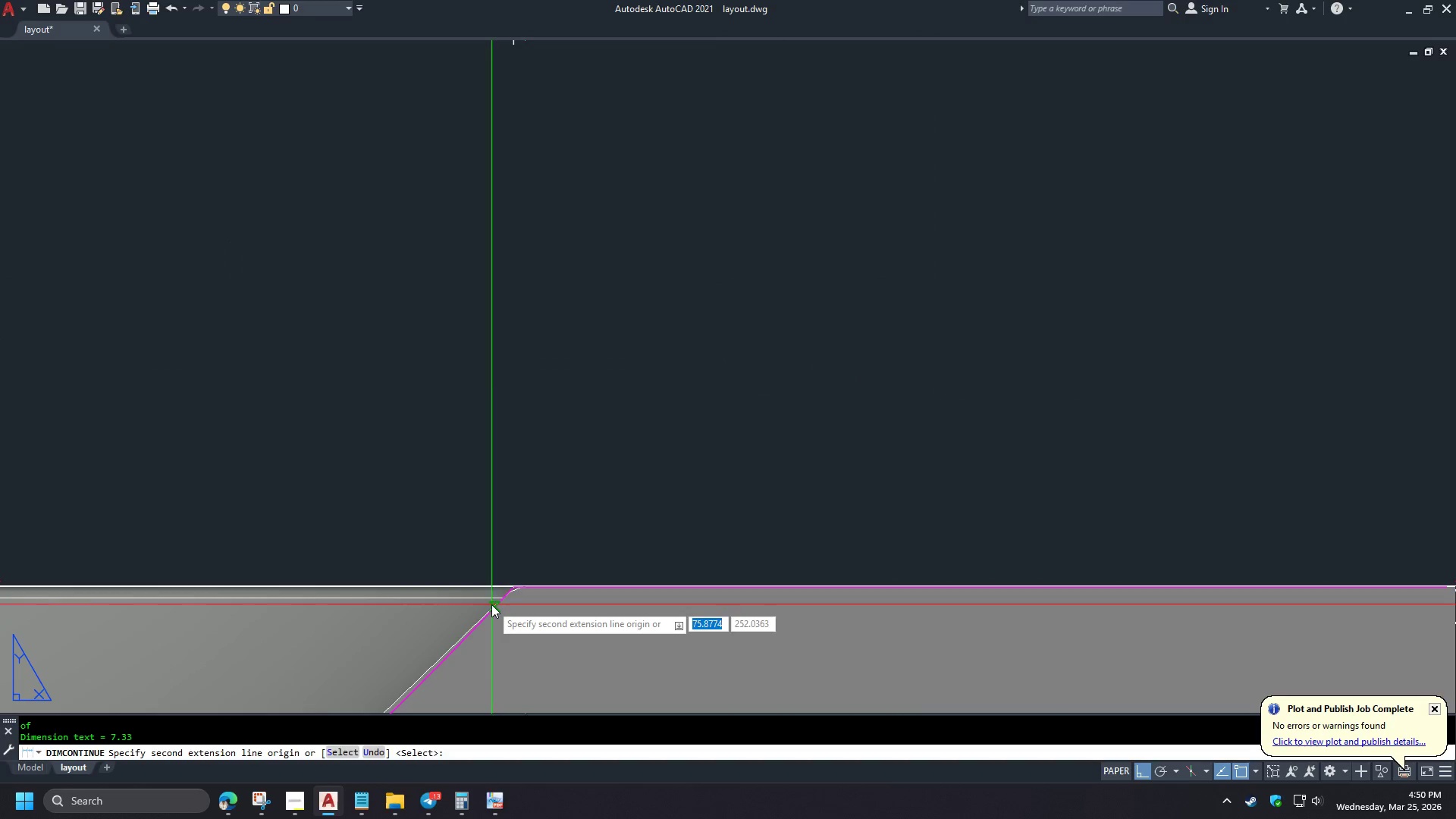 
type(END )
 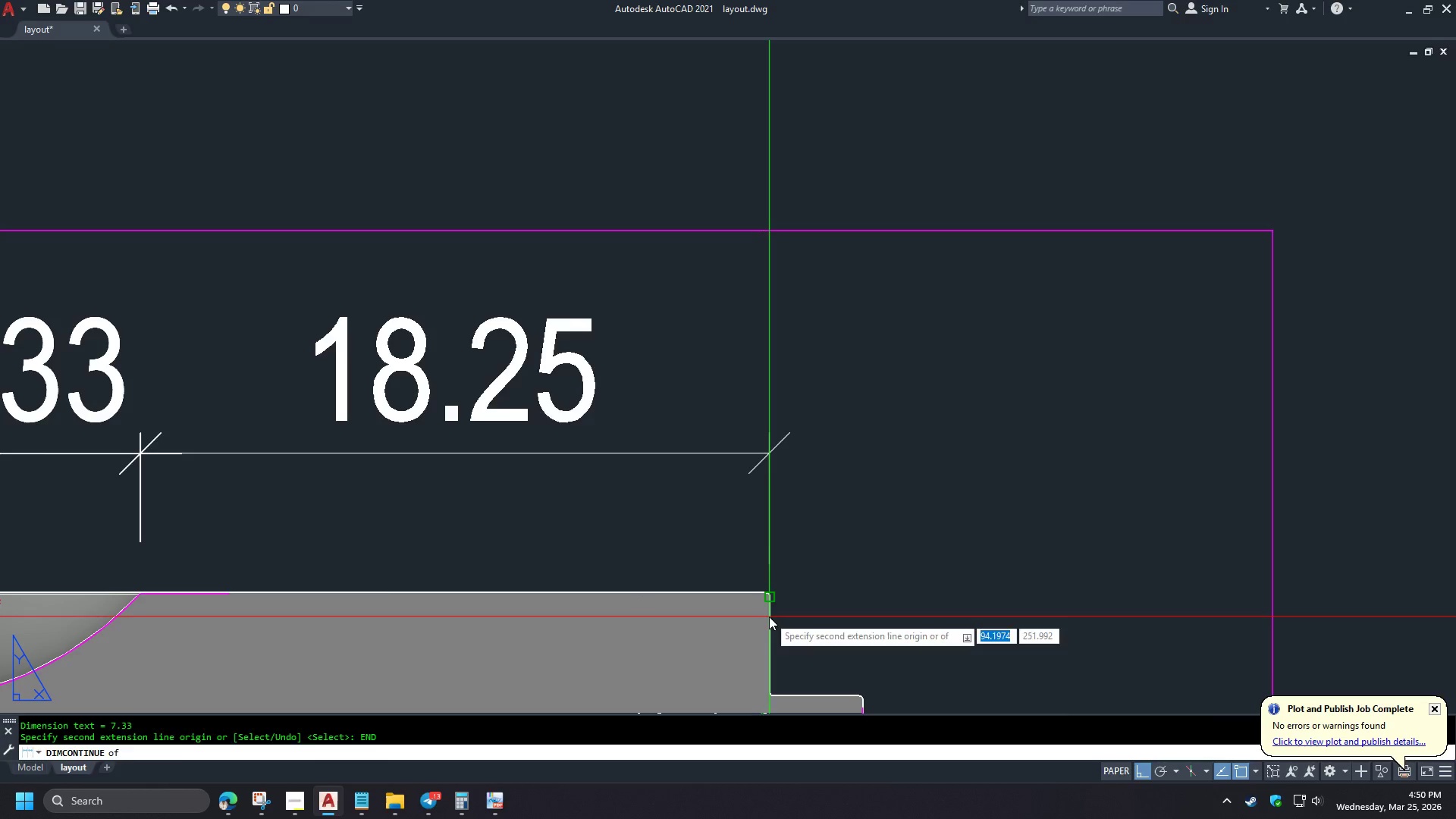 
left_click([769, 617])
 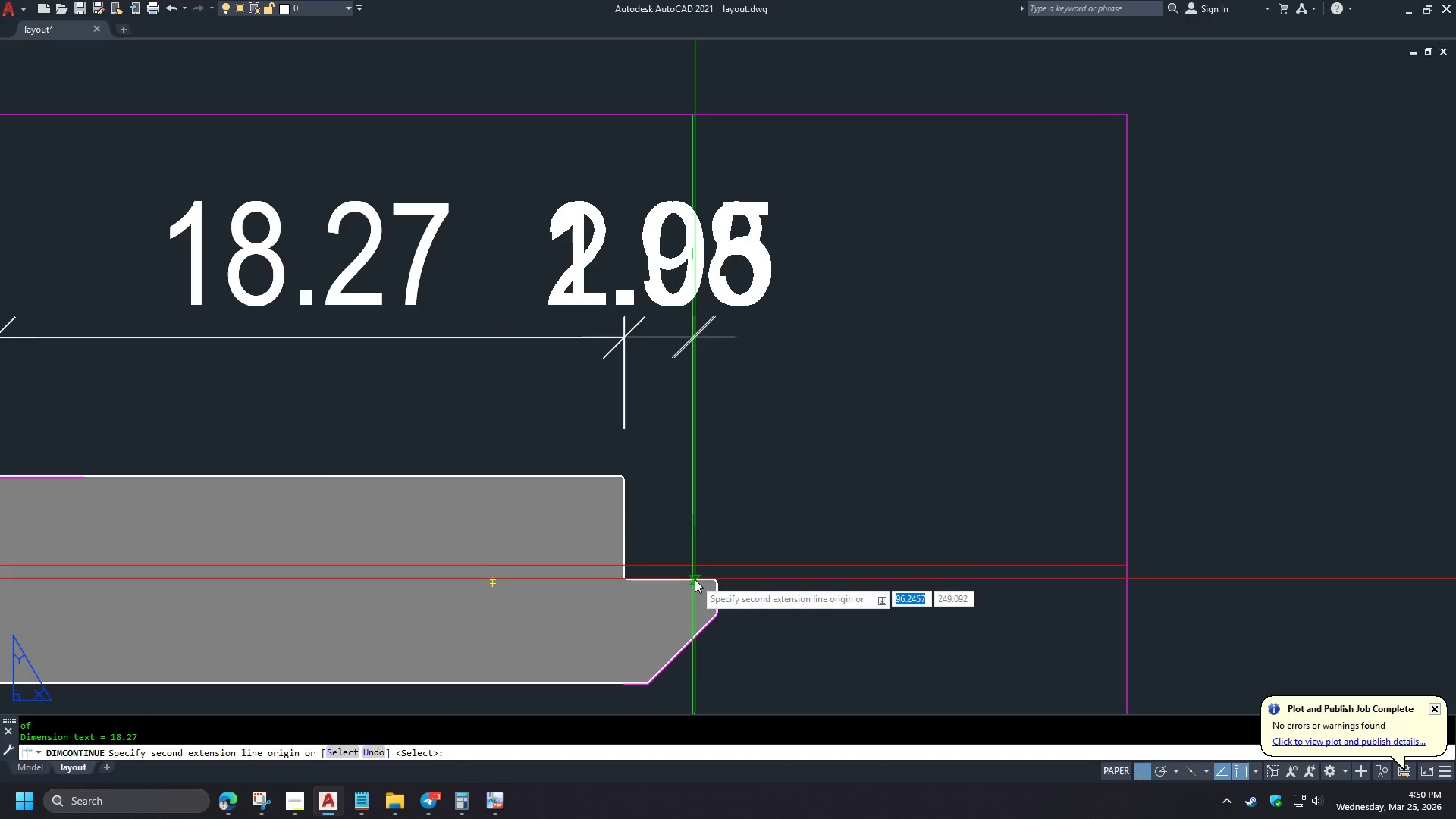 
scroll: coordinate [584, 587], scroll_direction: down, amount: 7.0
 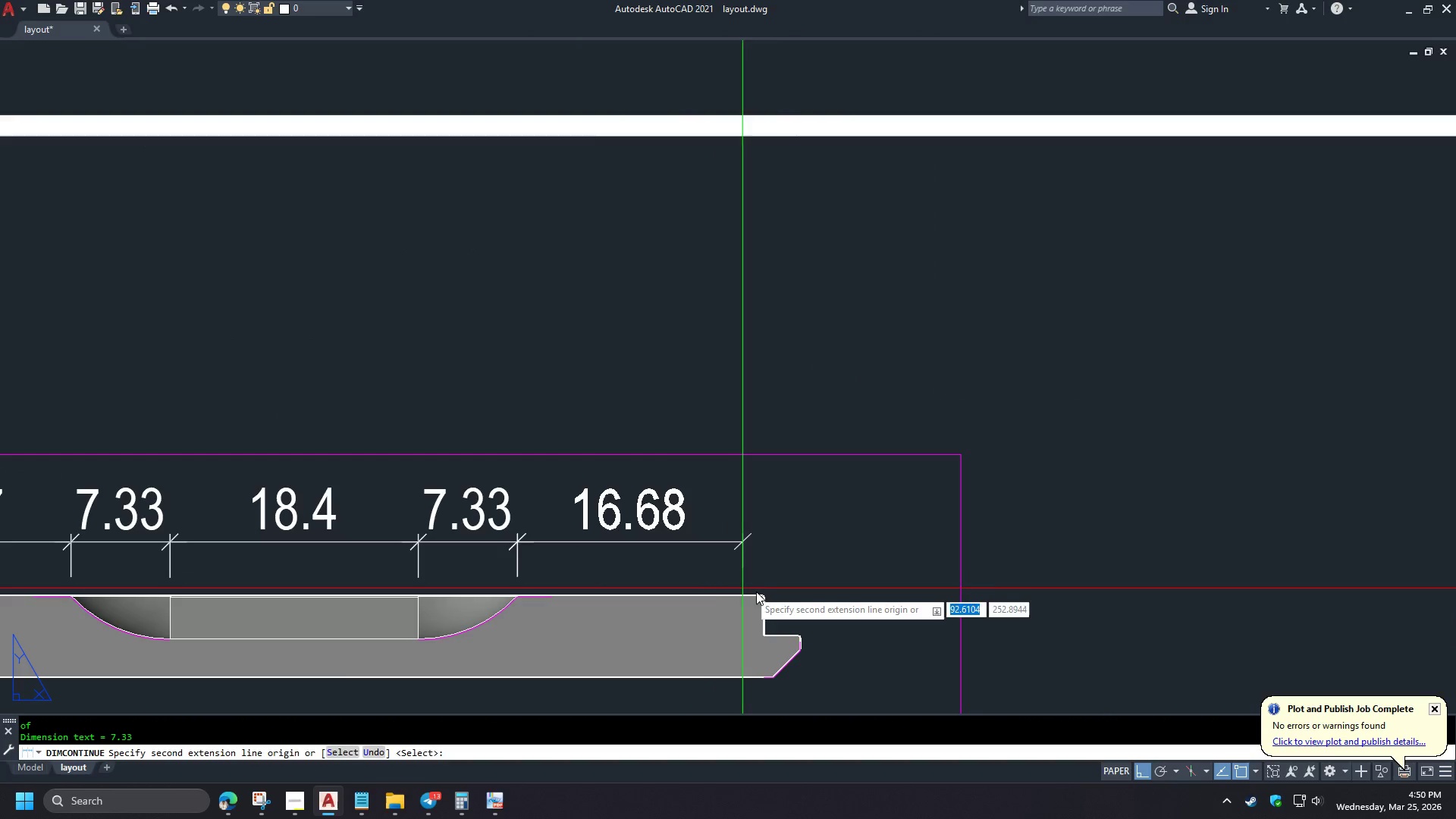 
scroll: coordinate [761, 601], scroll_direction: up, amount: 2.0
 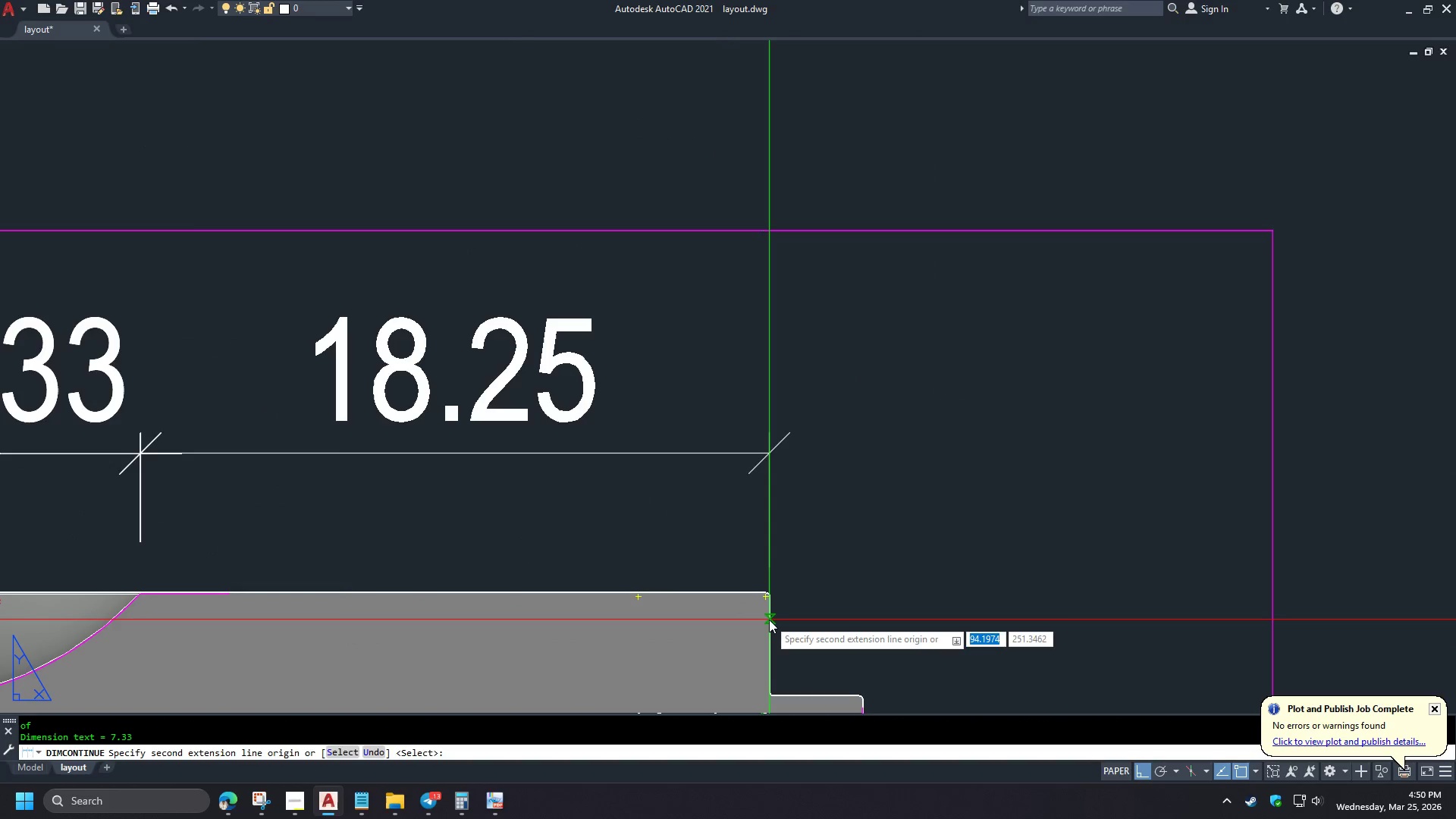 
type(END )
 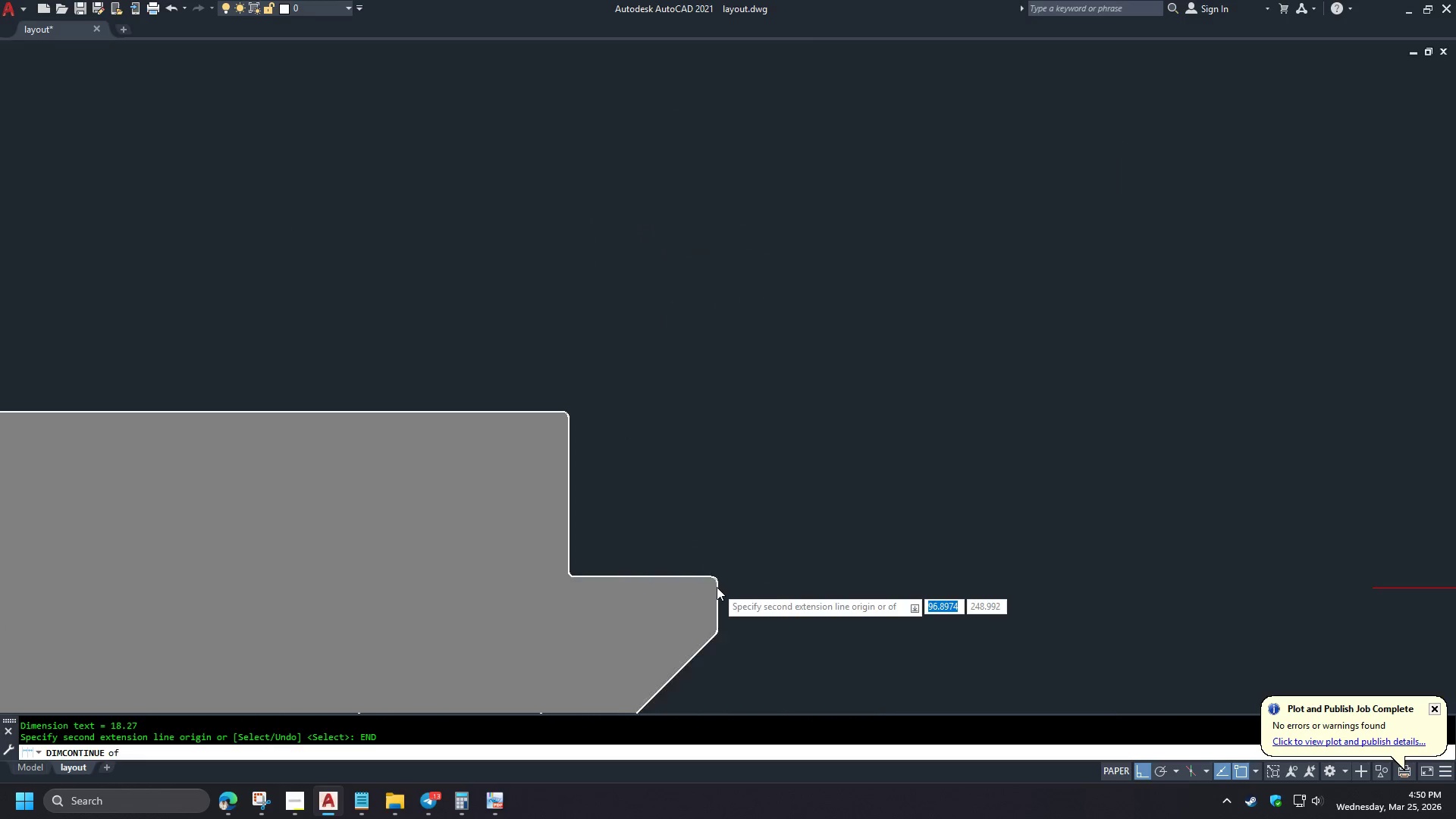 
left_click([717, 587])
 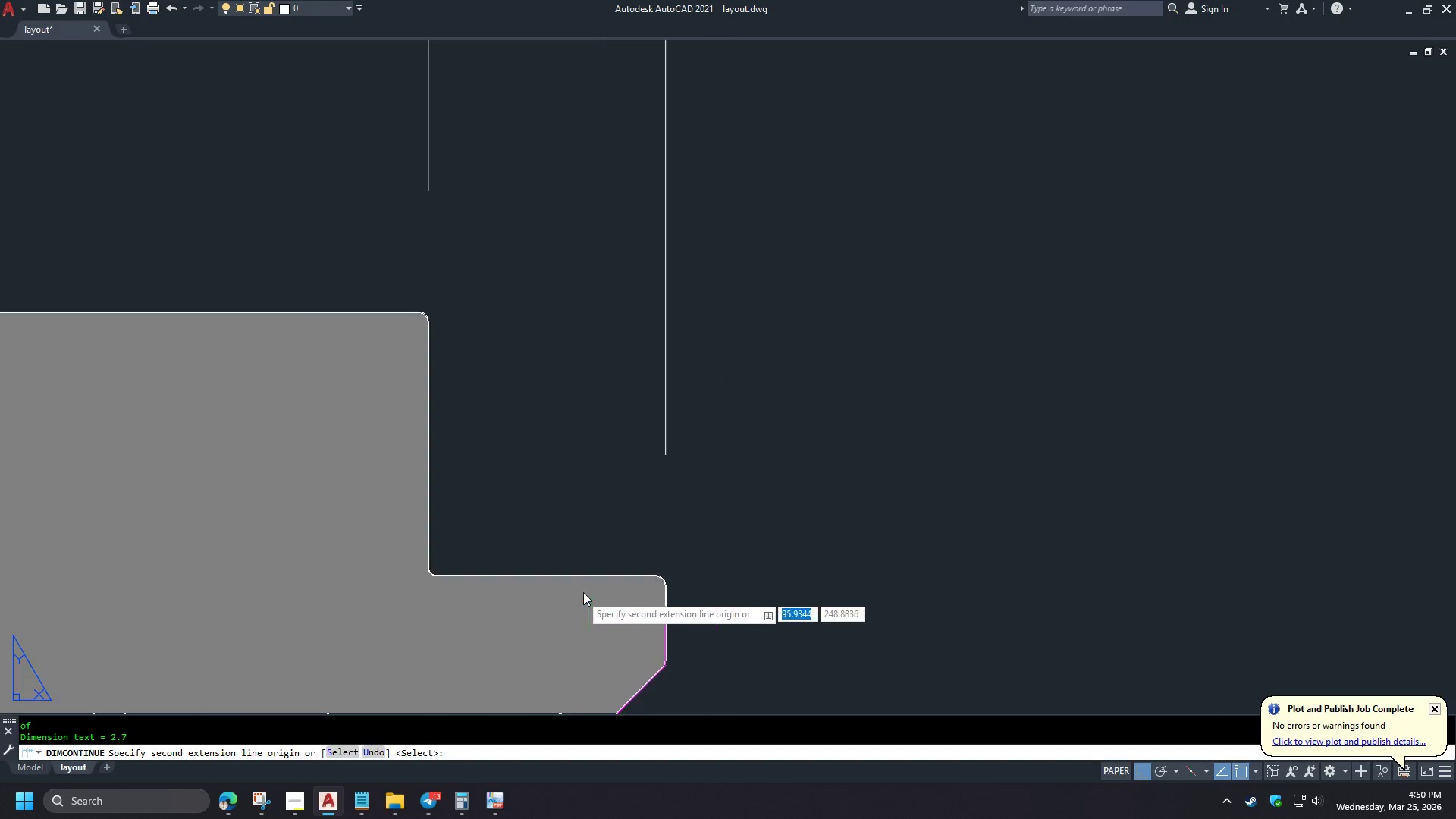 
scroll: coordinate [717, 587], scroll_direction: up, amount: 3.0
 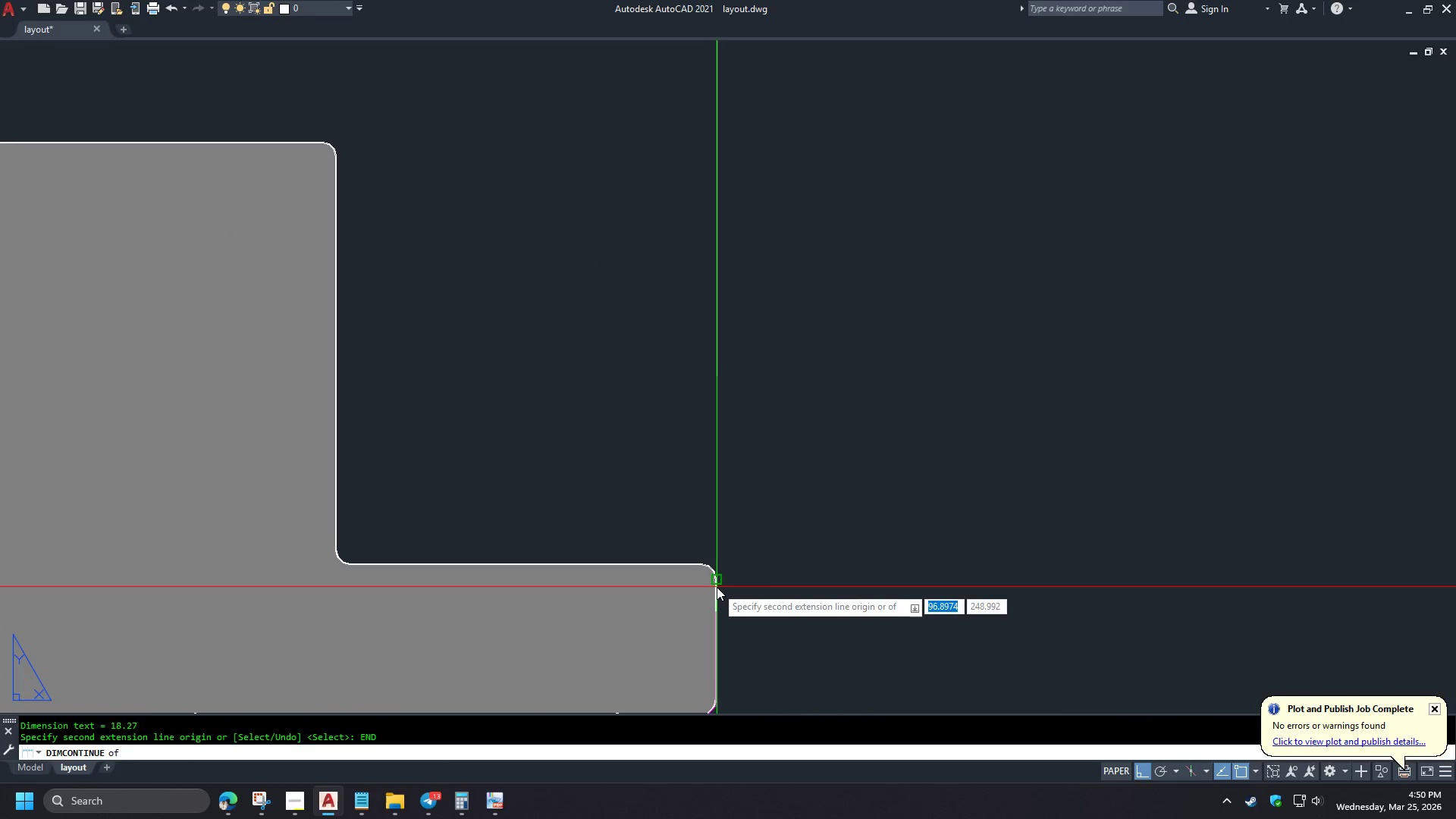 
key(Space)
 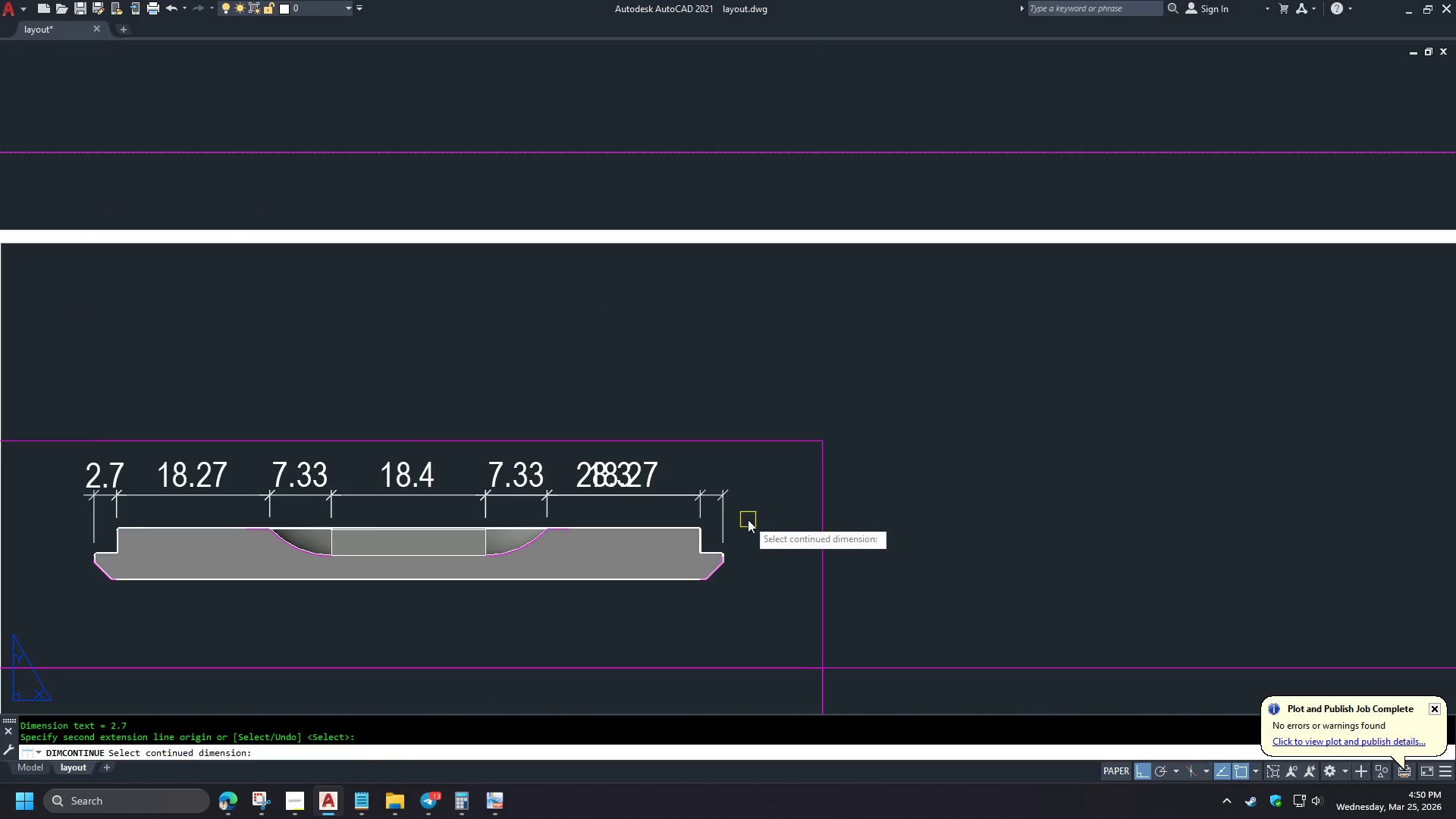 
key(Space)
 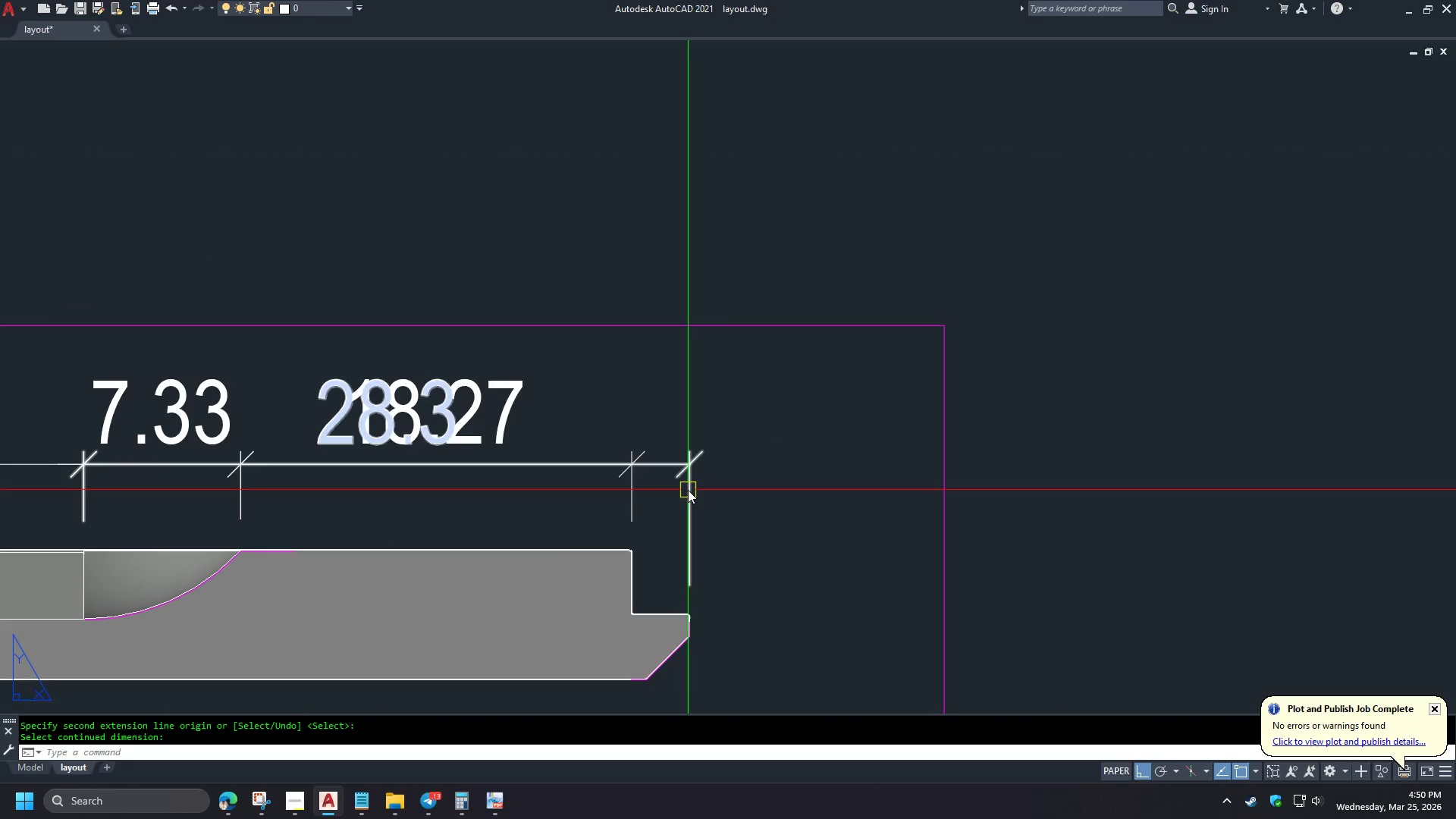 
scroll: coordinate [758, 544], scroll_direction: down, amount: 6.0
 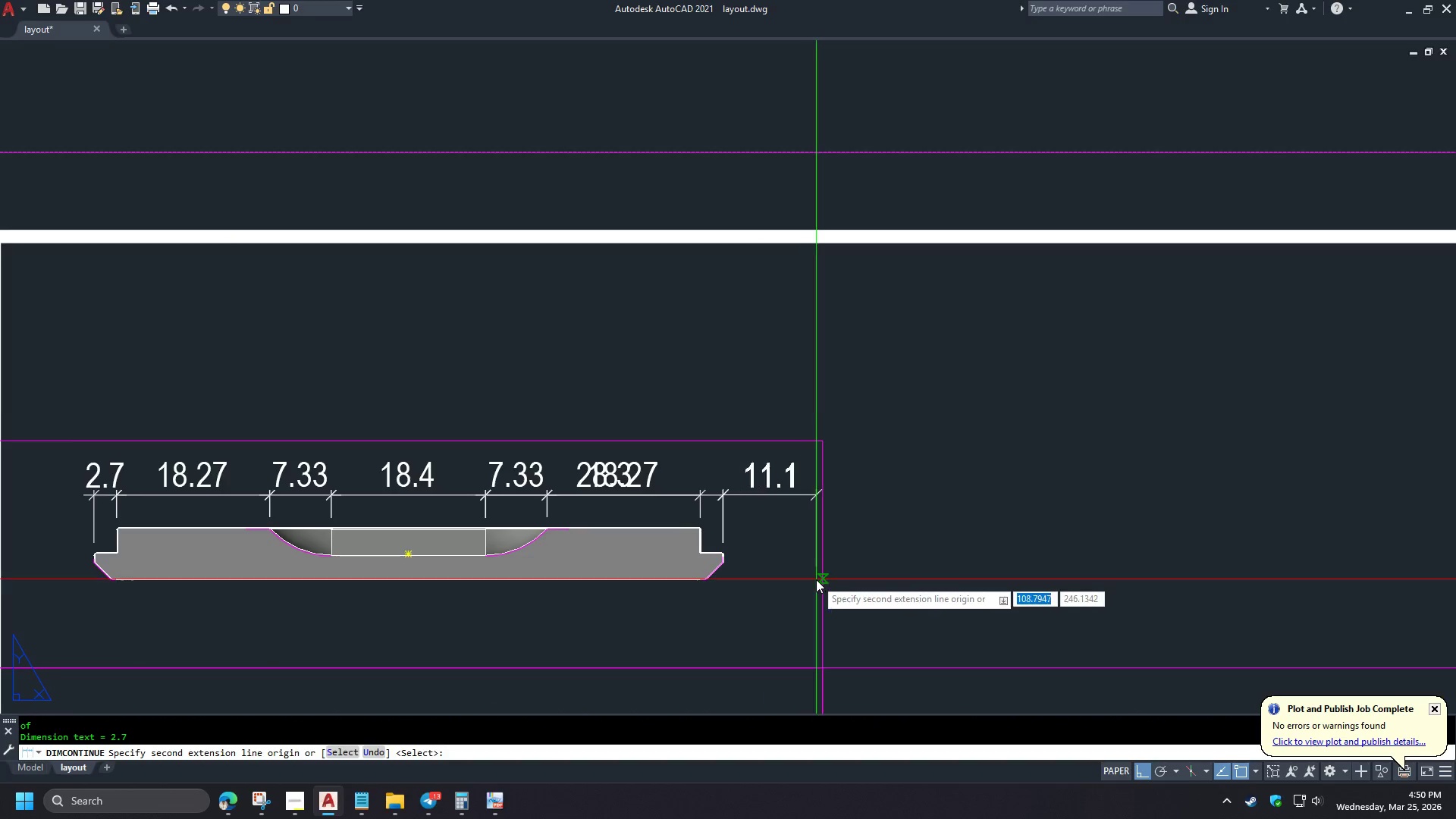 
left_click([688, 489])
 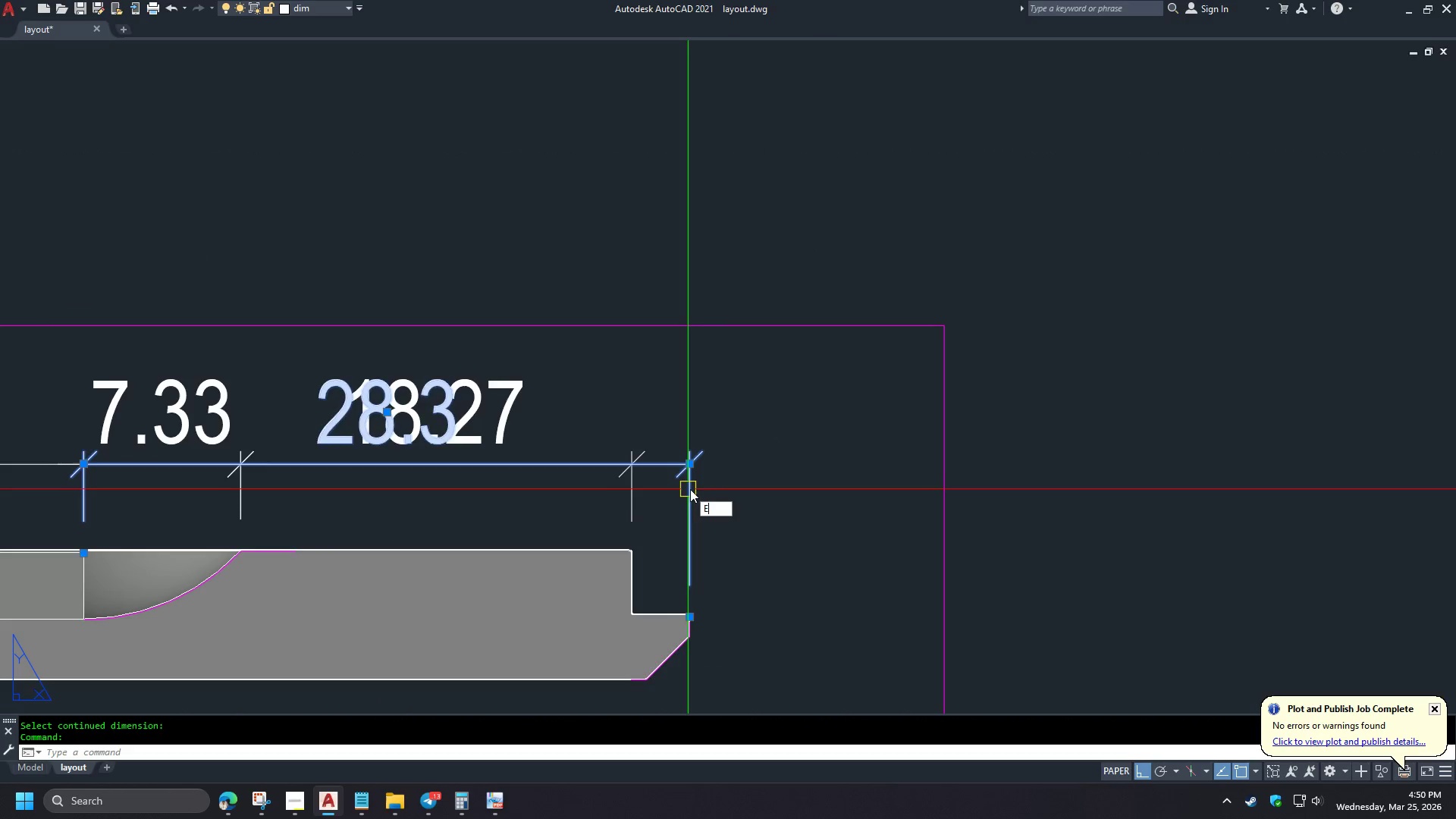 
type(E DC)
 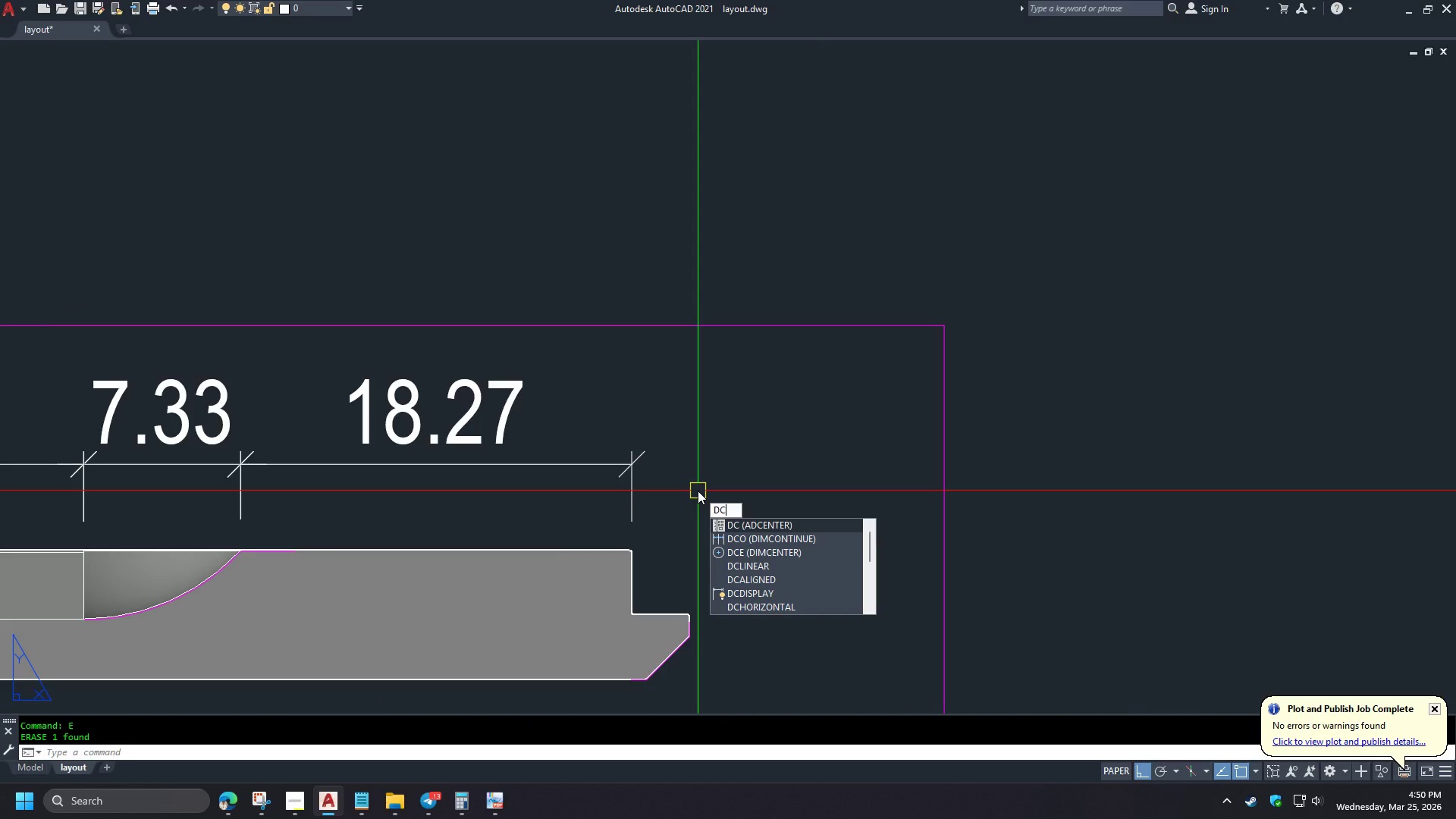 
scroll: coordinate [743, 516], scroll_direction: up, amount: 2.0
 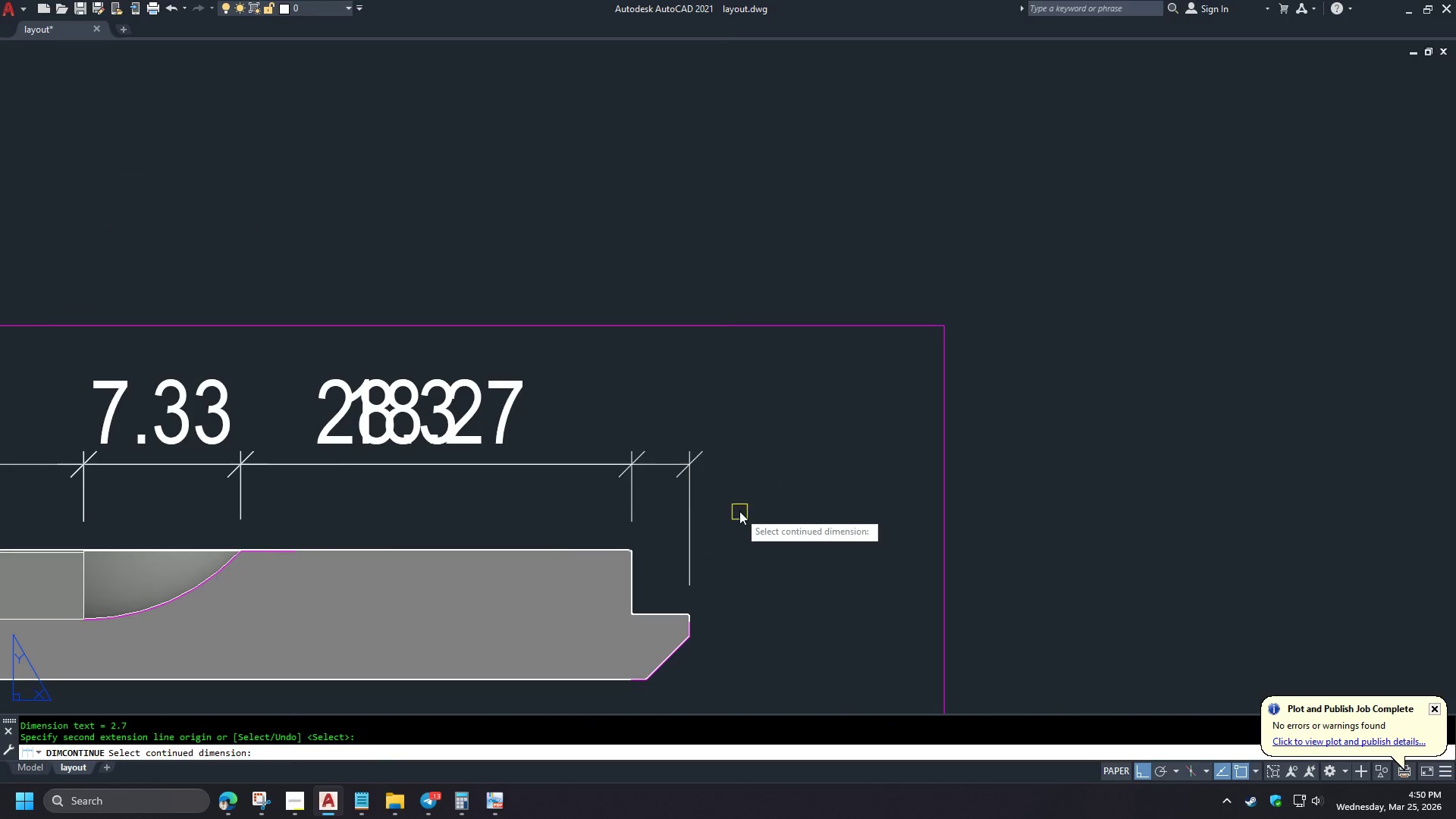 
key(O)
 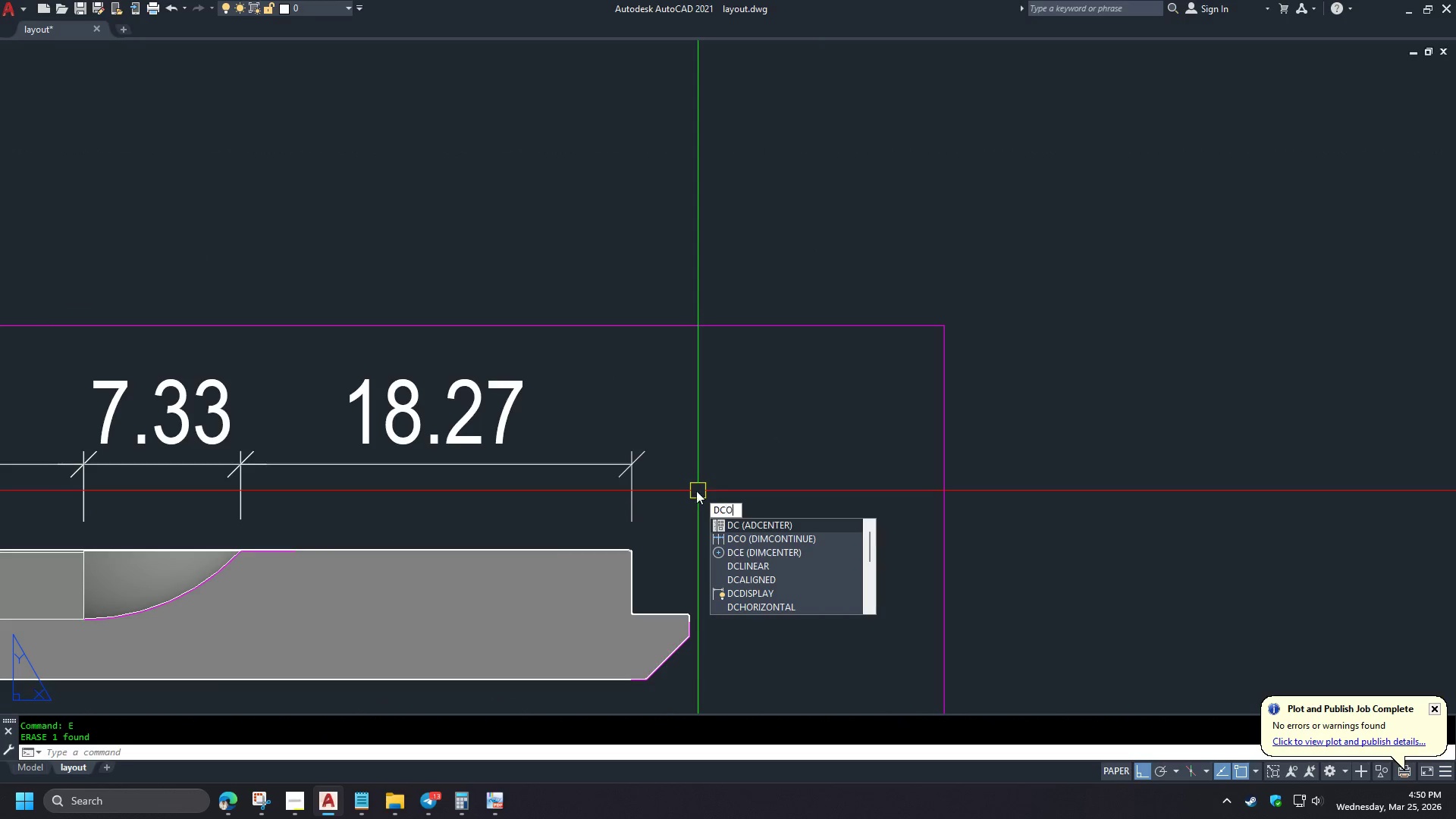 
key(Space)
 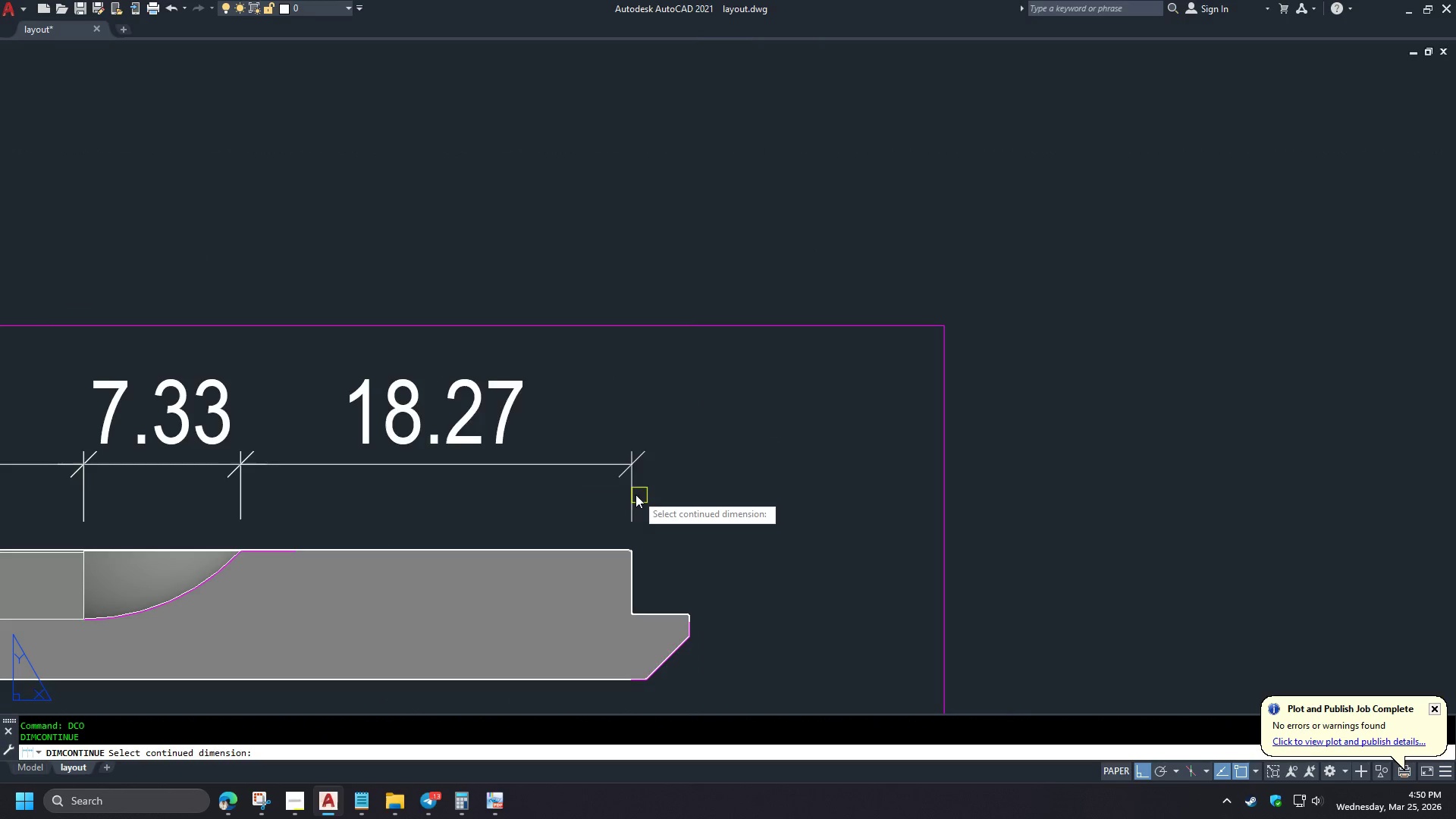 
left_click([634, 494])
 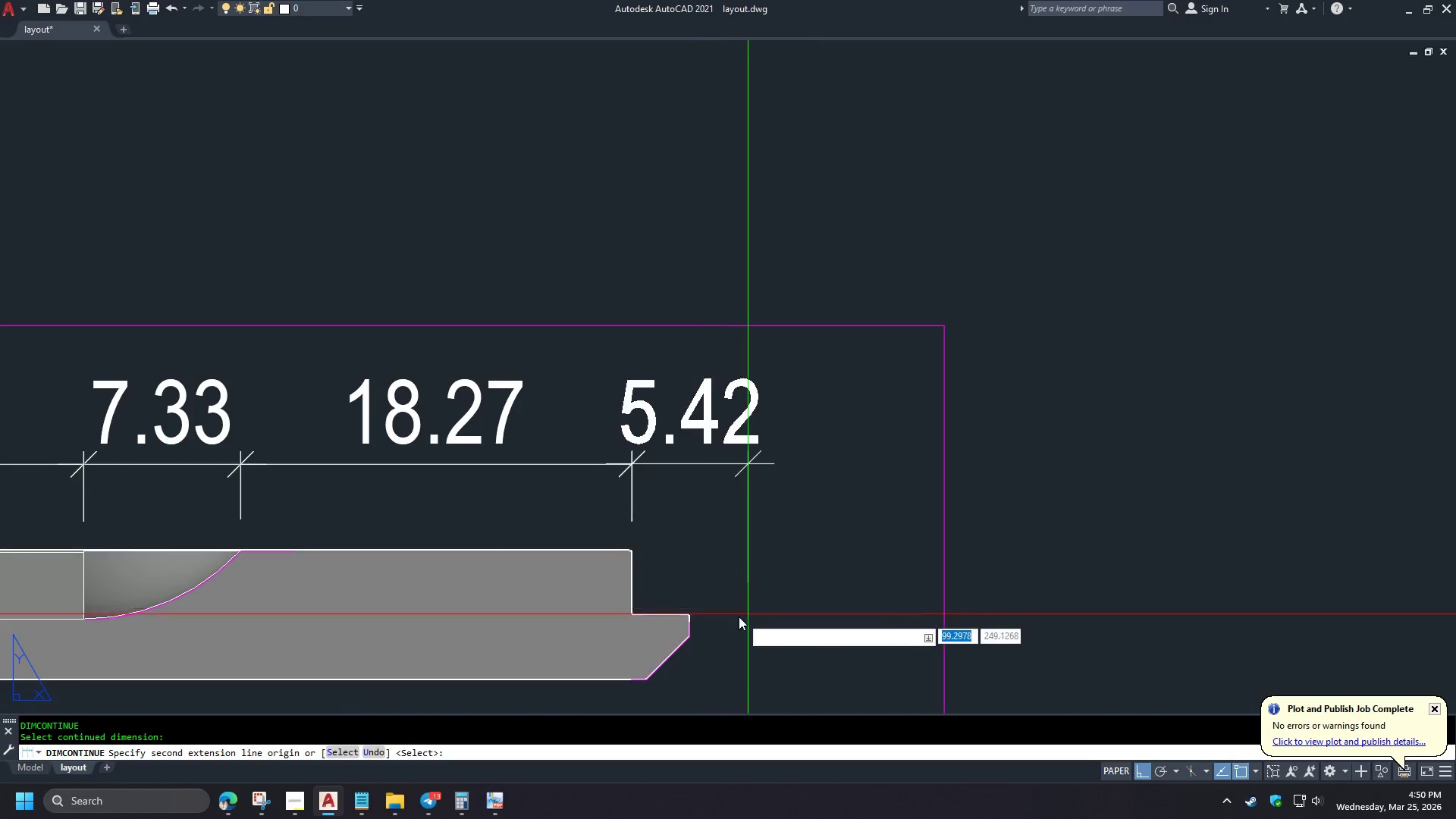 
type(END )
 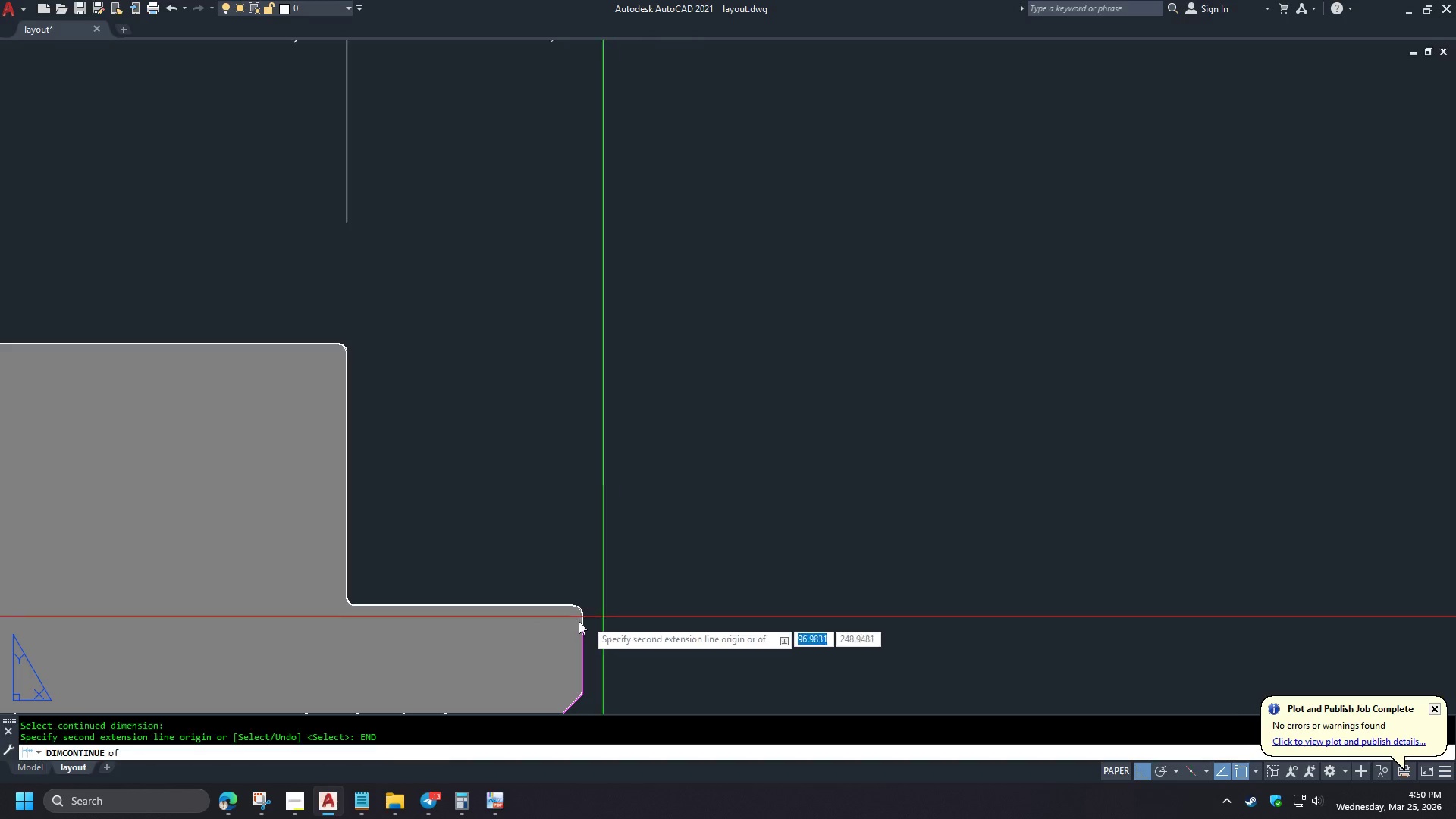 
left_click([576, 623])
 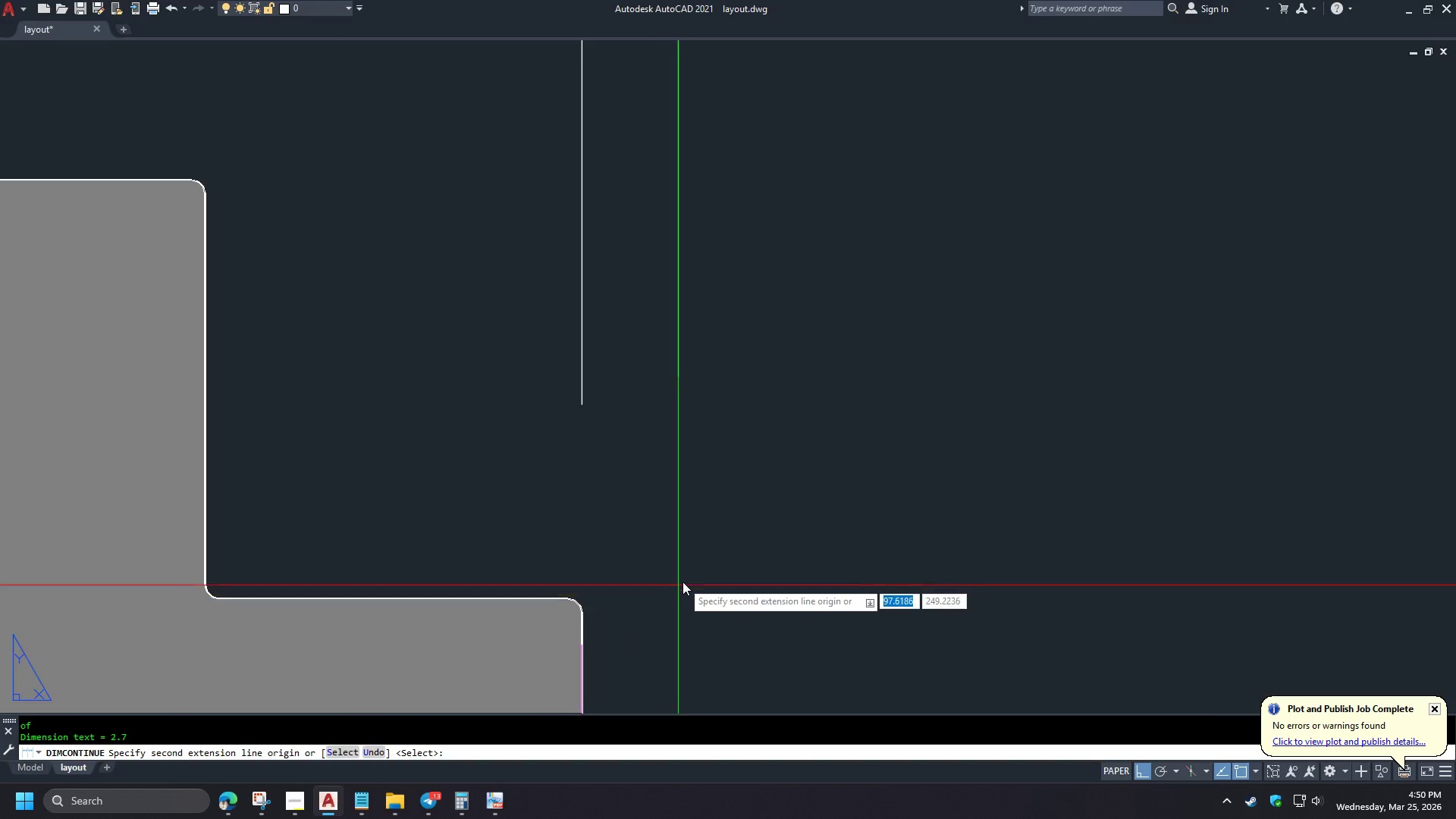 
key(Space)
 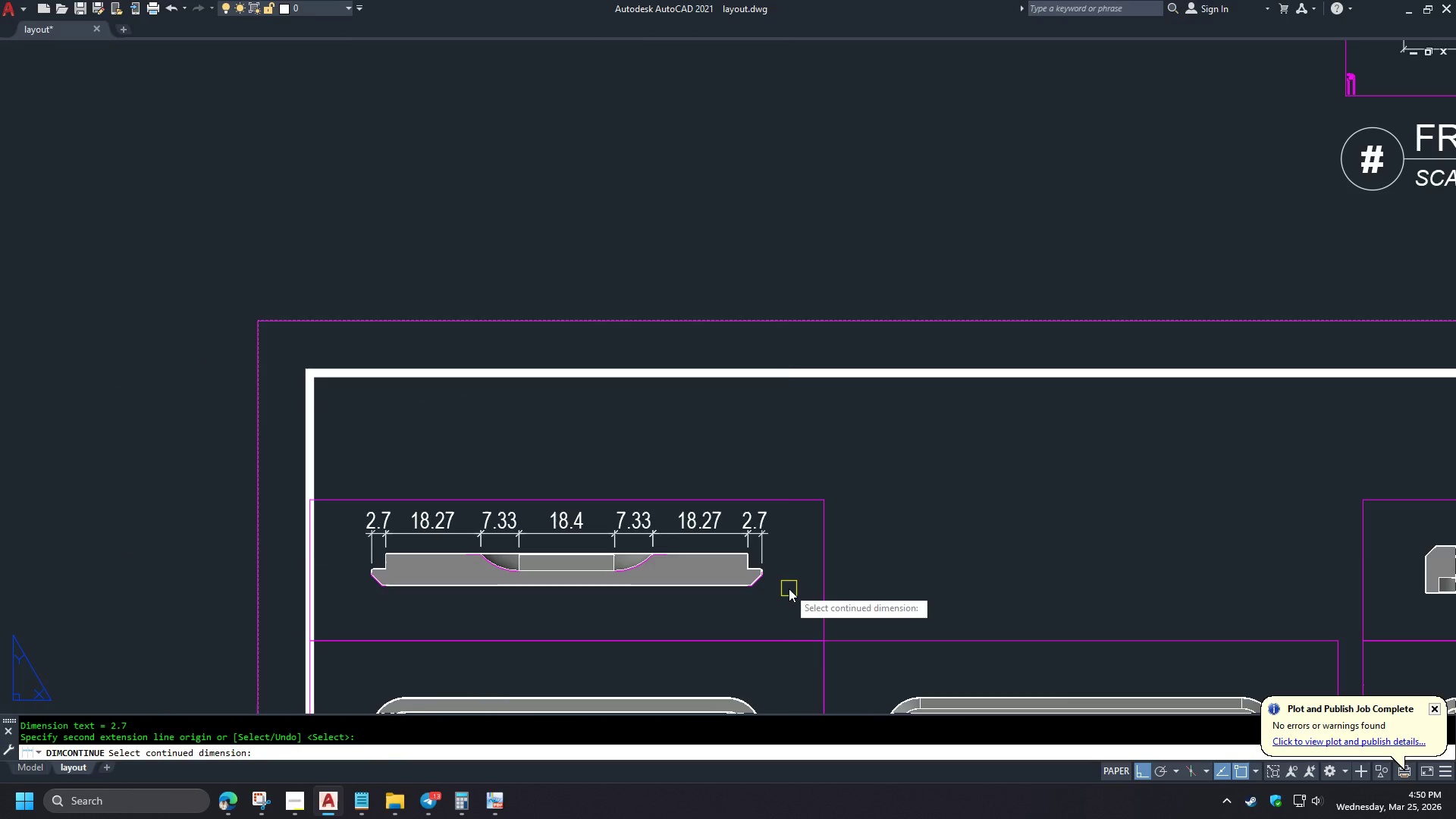 
scroll: coordinate [710, 620], scroll_direction: up, amount: 3.0
 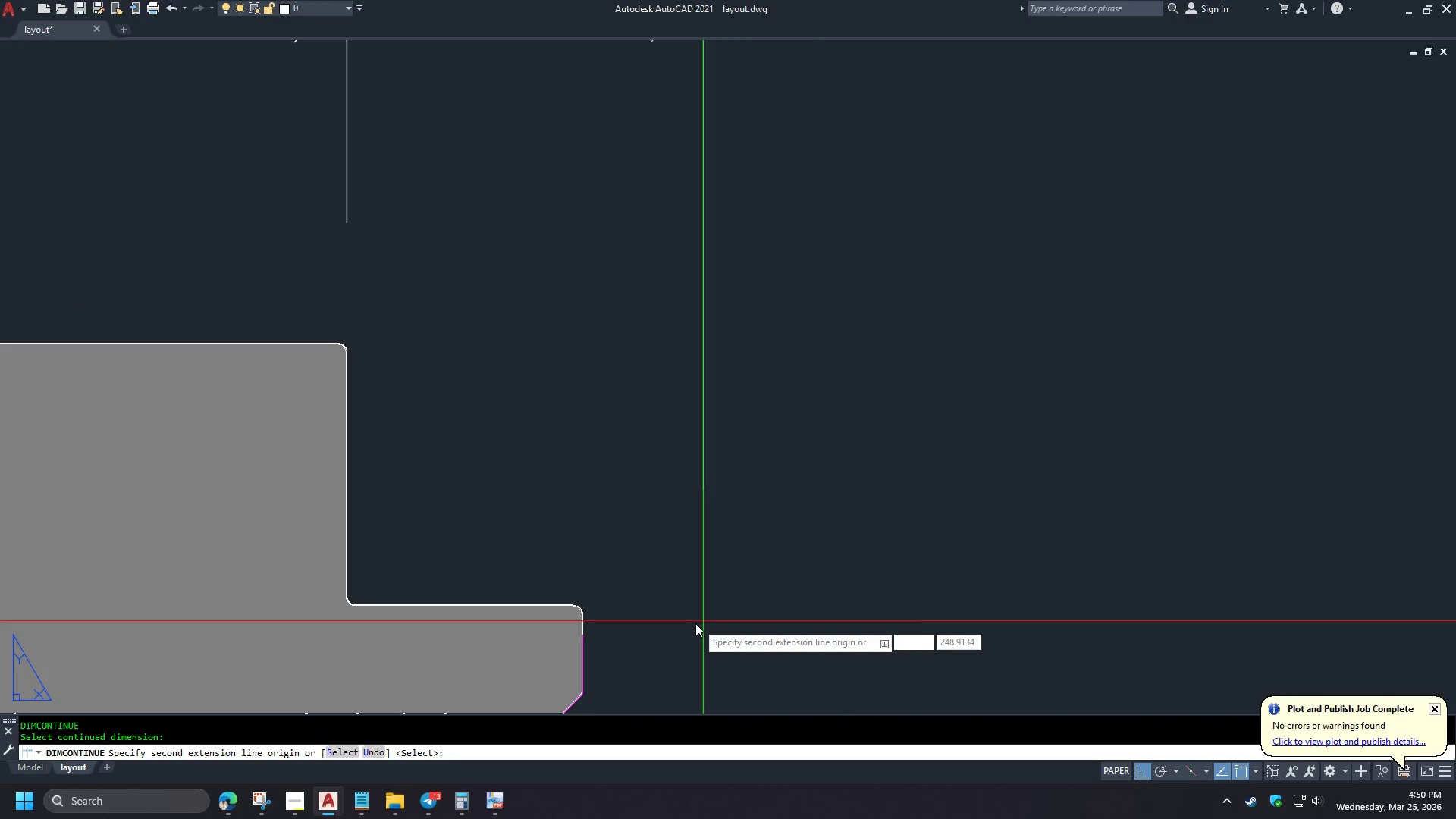 
key(Space)
 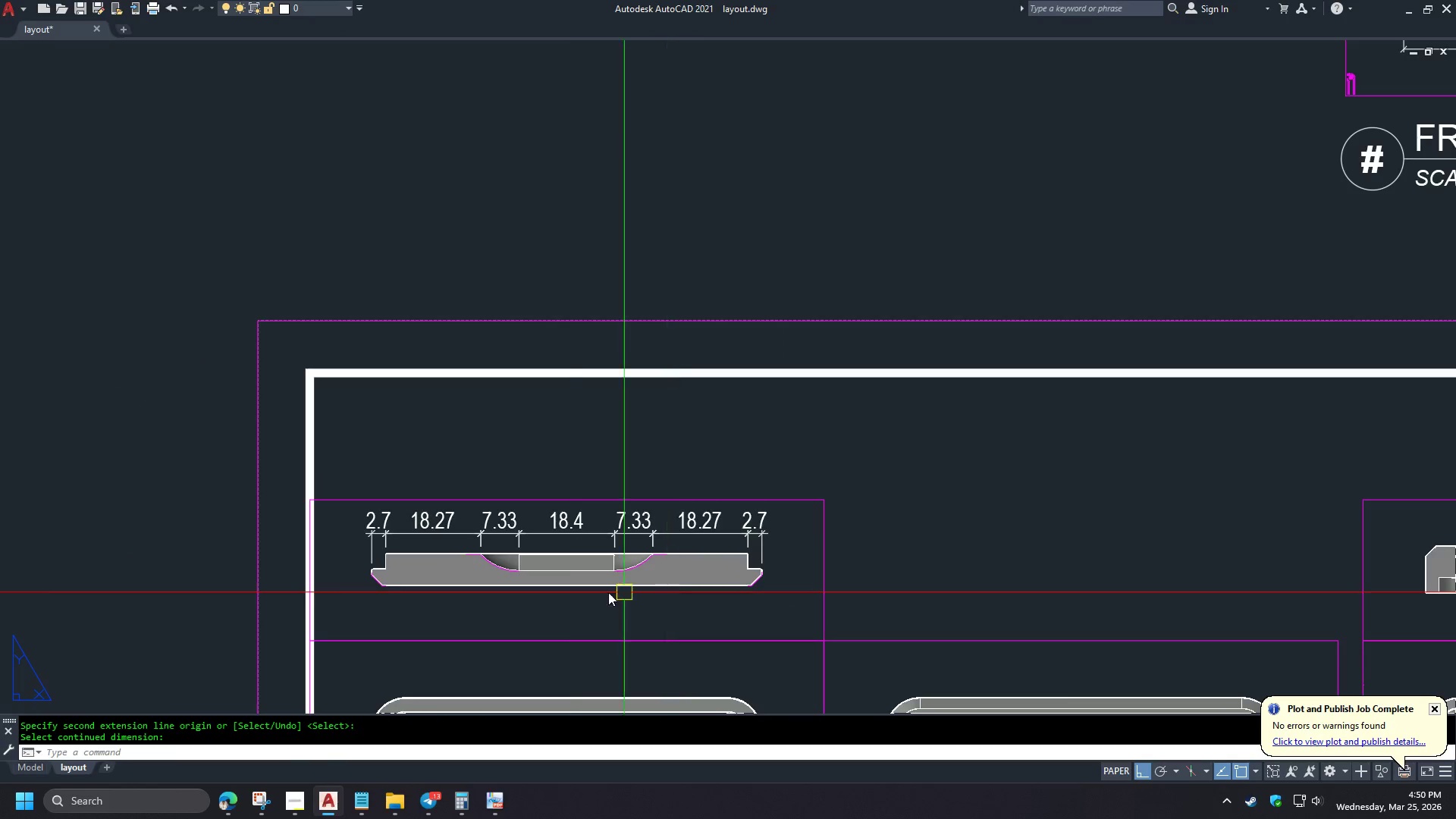 
scroll: coordinate [583, 620], scroll_direction: up, amount: 1.0
 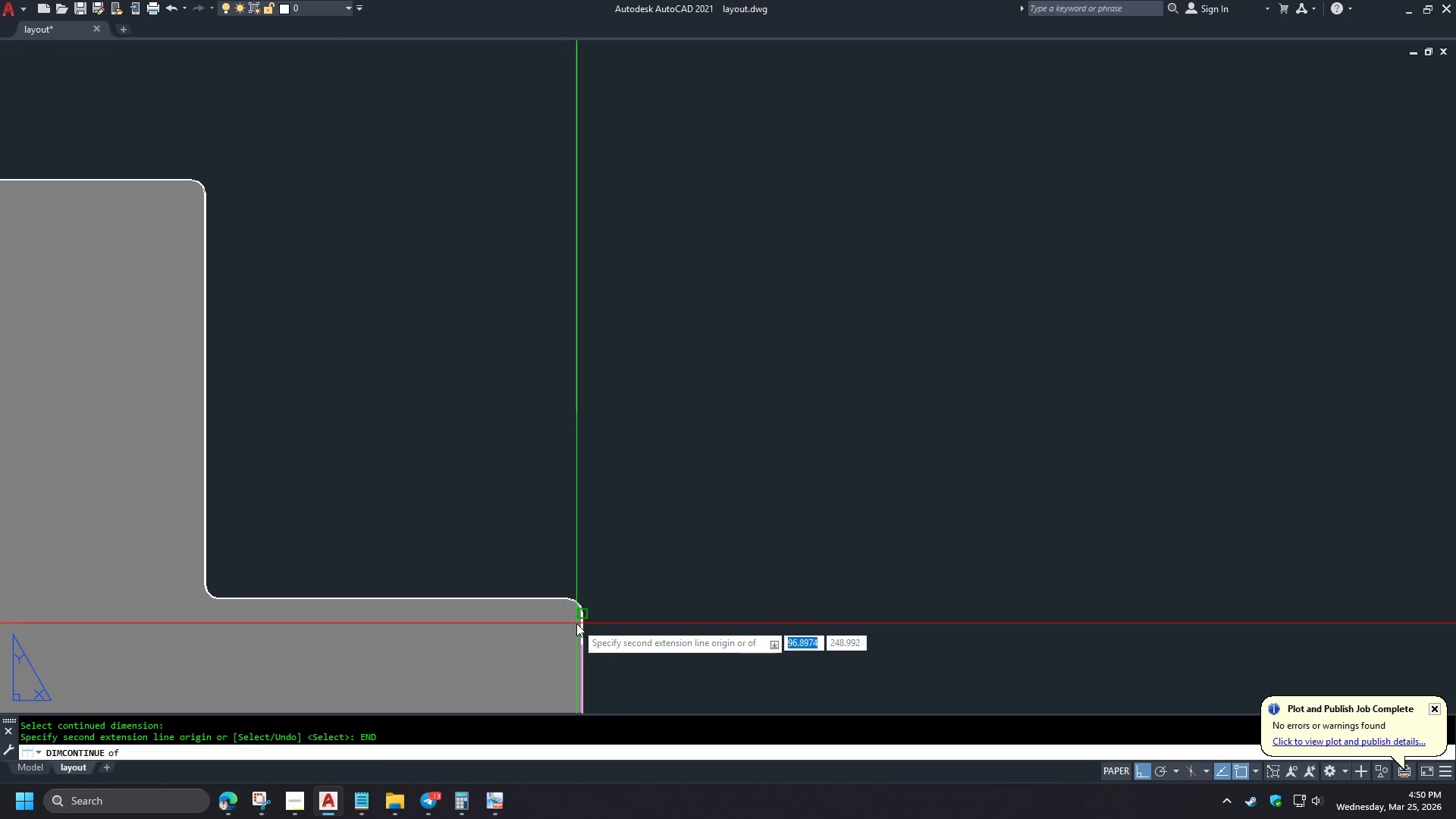 
scroll: coordinate [784, 567], scroll_direction: down, amount: 7.0
 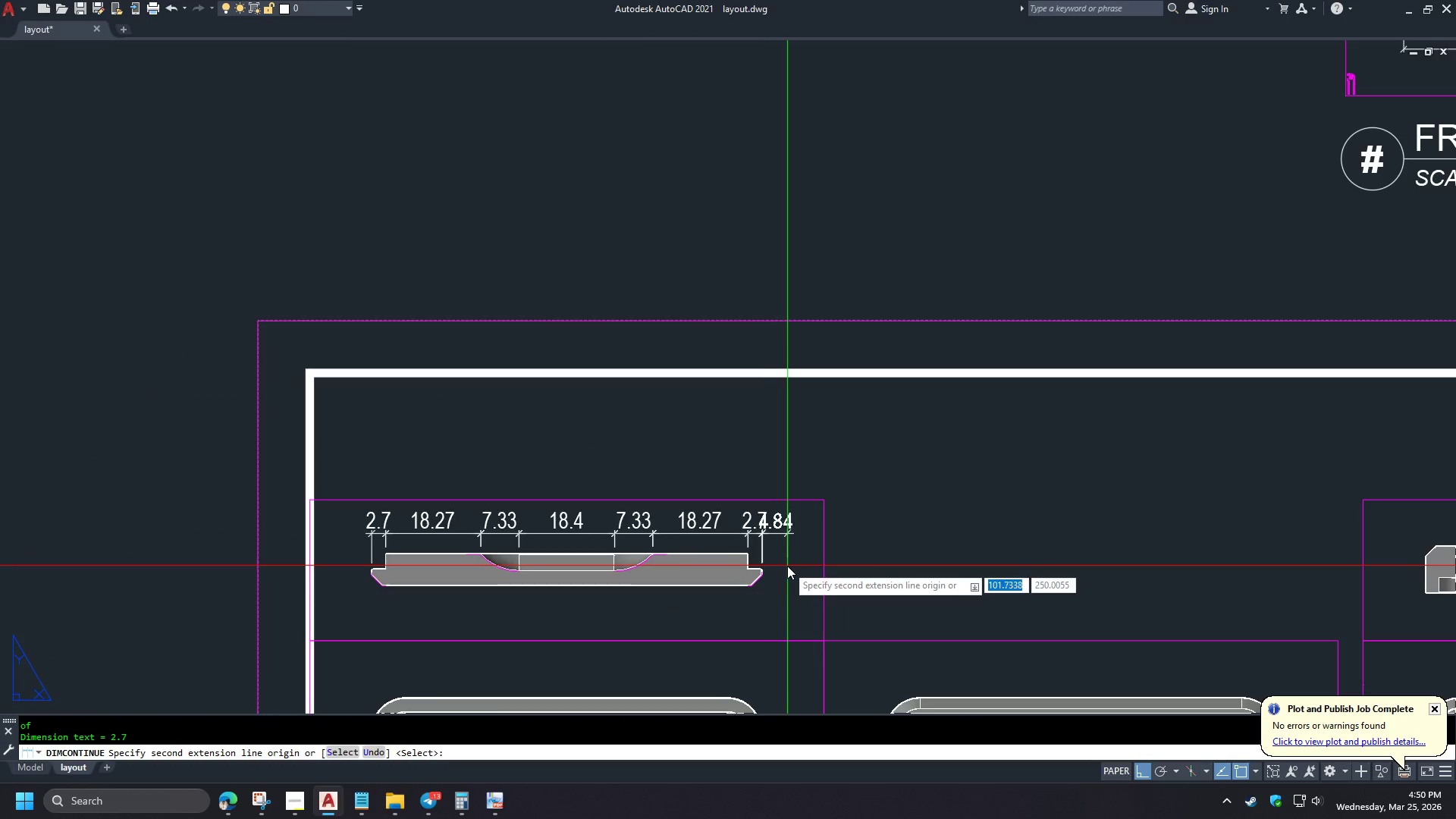 
scroll: coordinate [549, 588], scroll_direction: up, amount: 2.0
 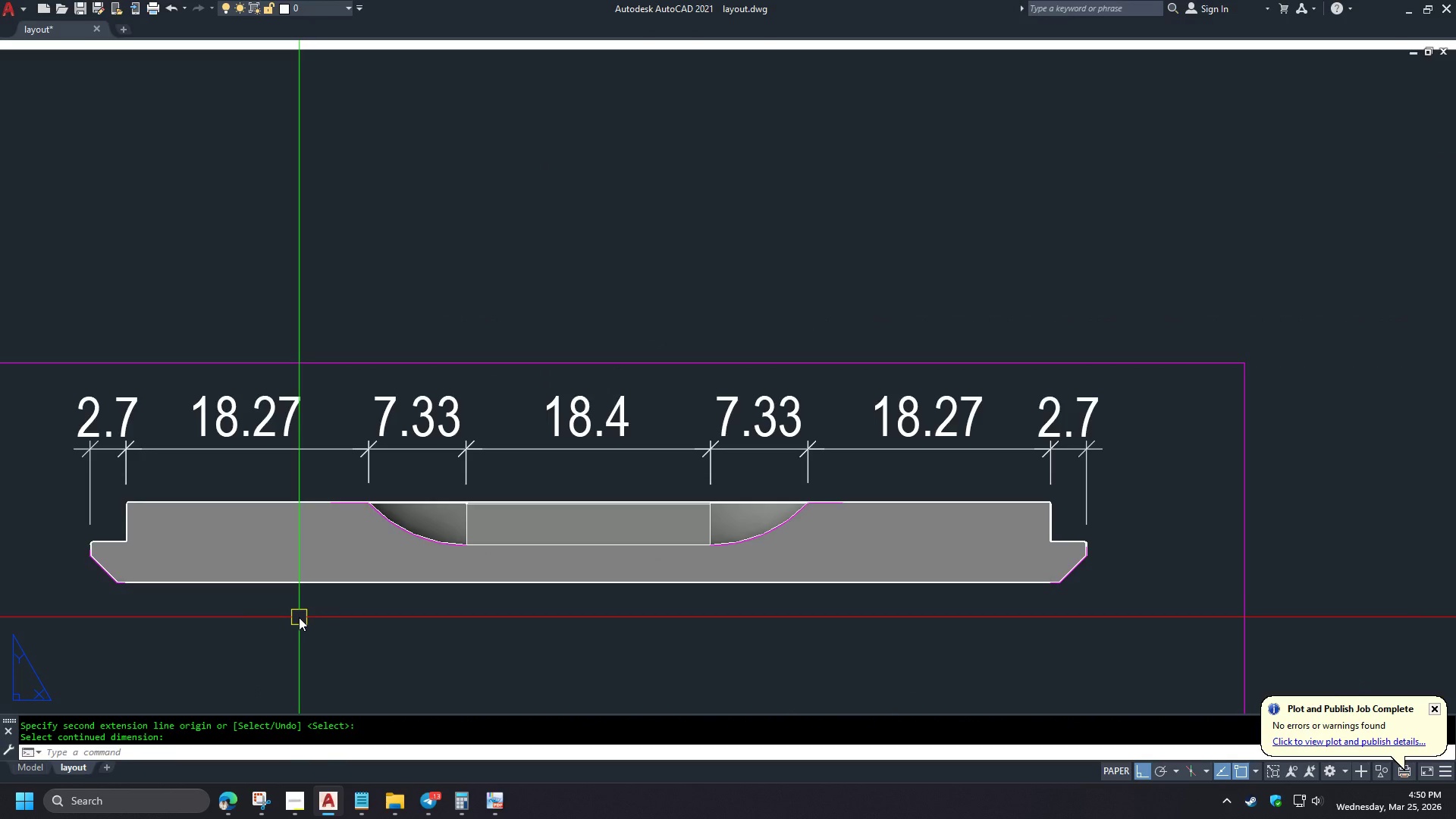 
type(DA)
key(Escape)
type(DBA  )
 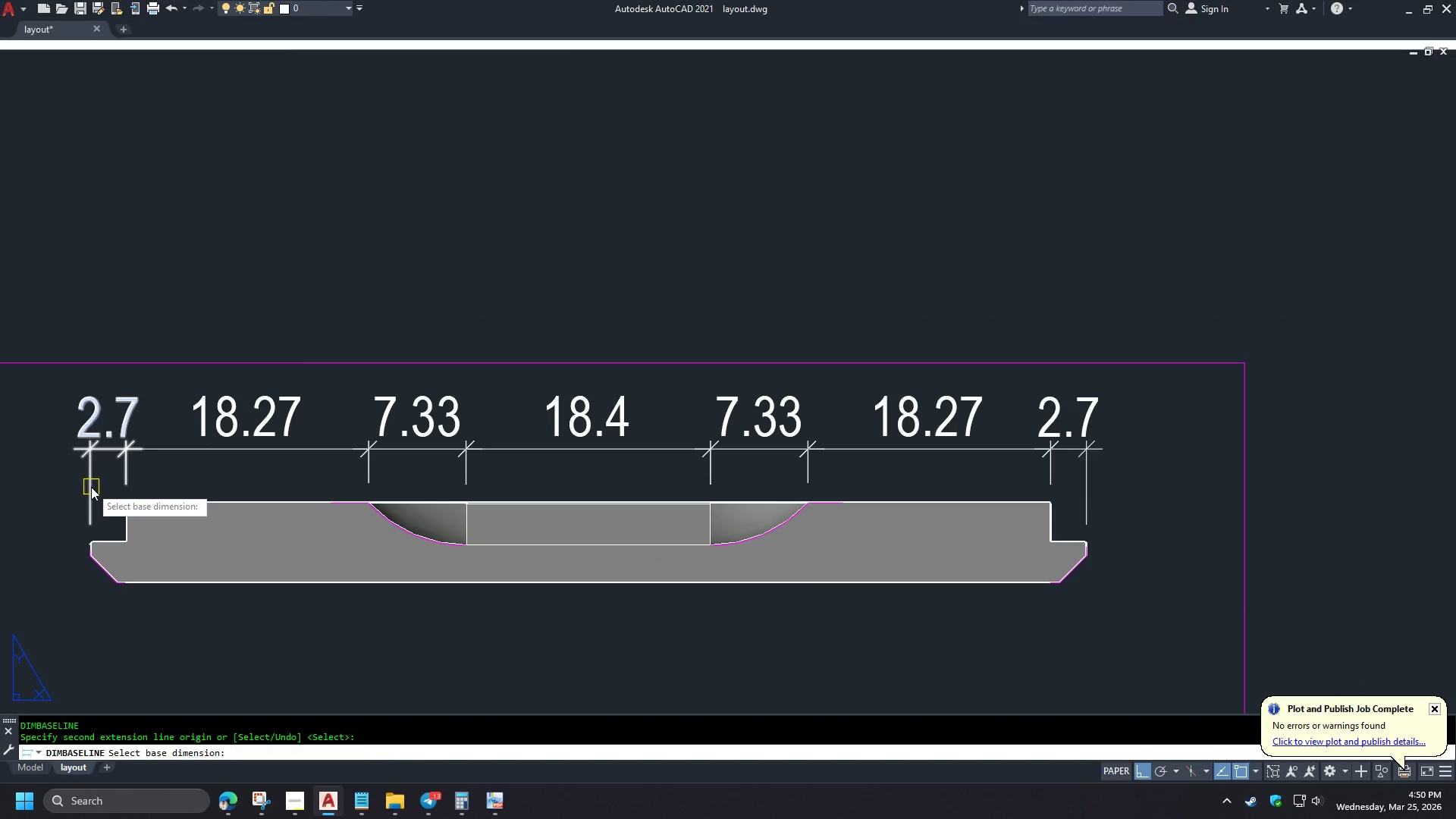 
left_click([91, 487])
 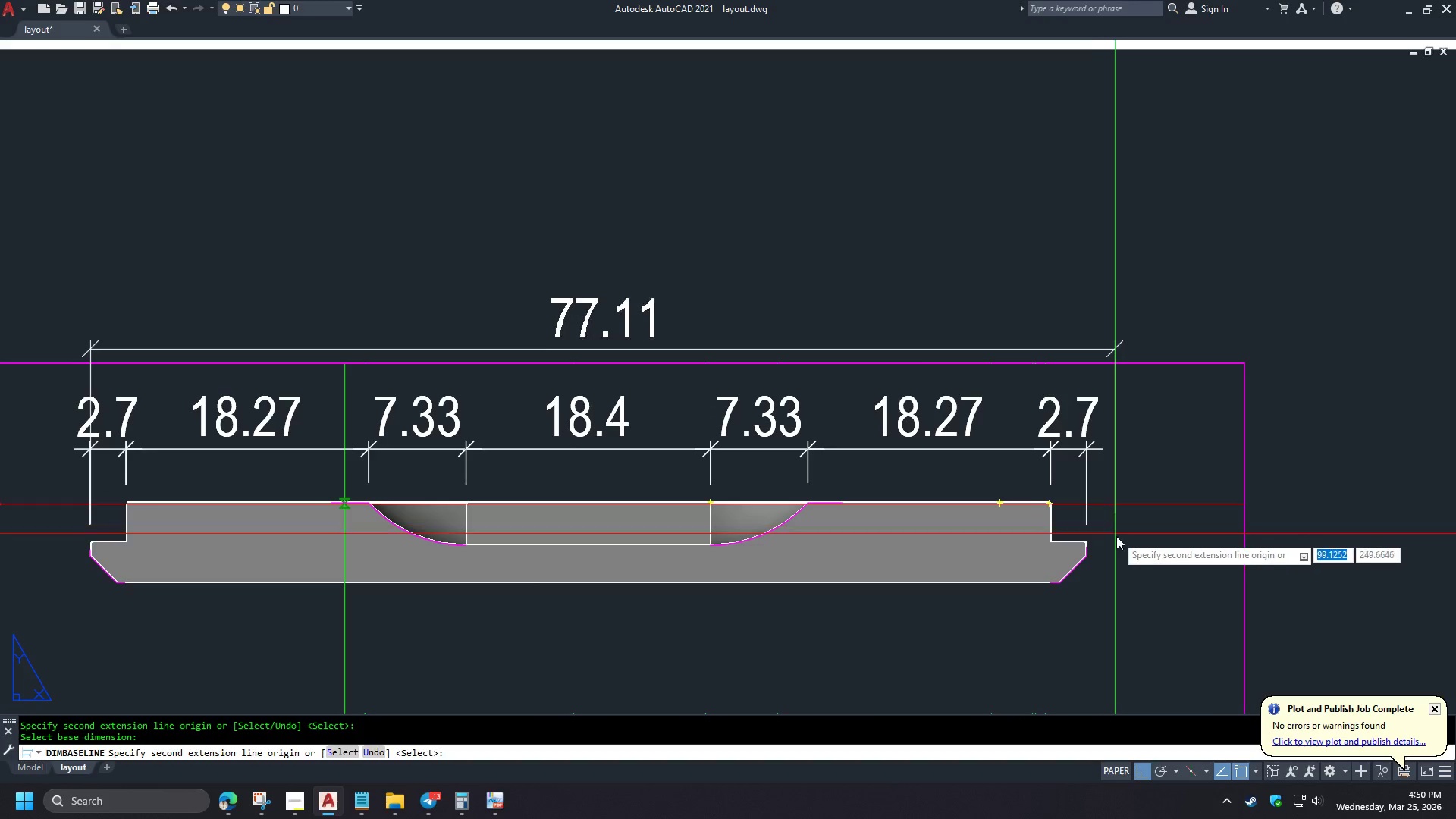 
type(END )
 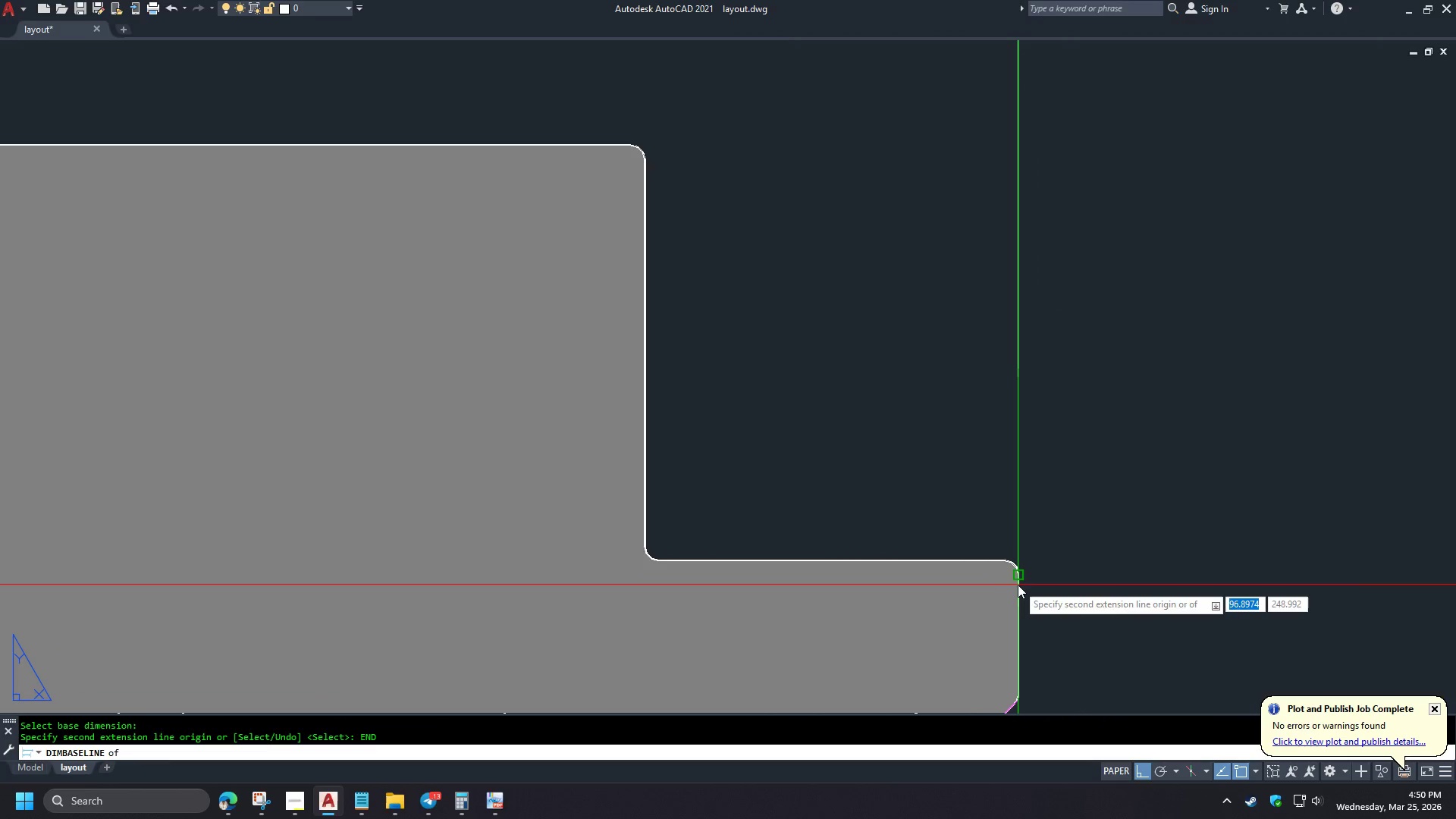 
left_click([1018, 585])
 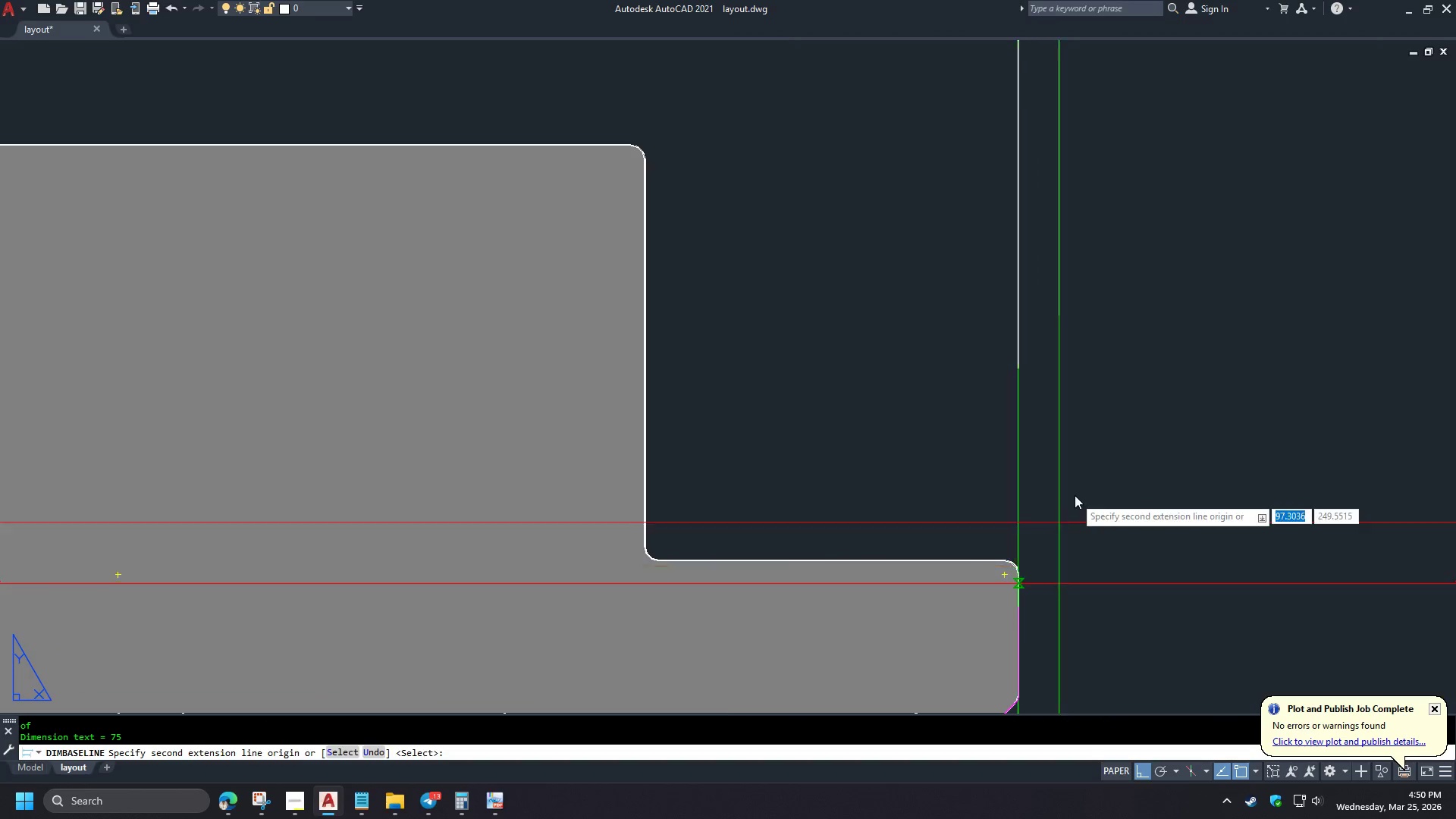 
key(Space)
 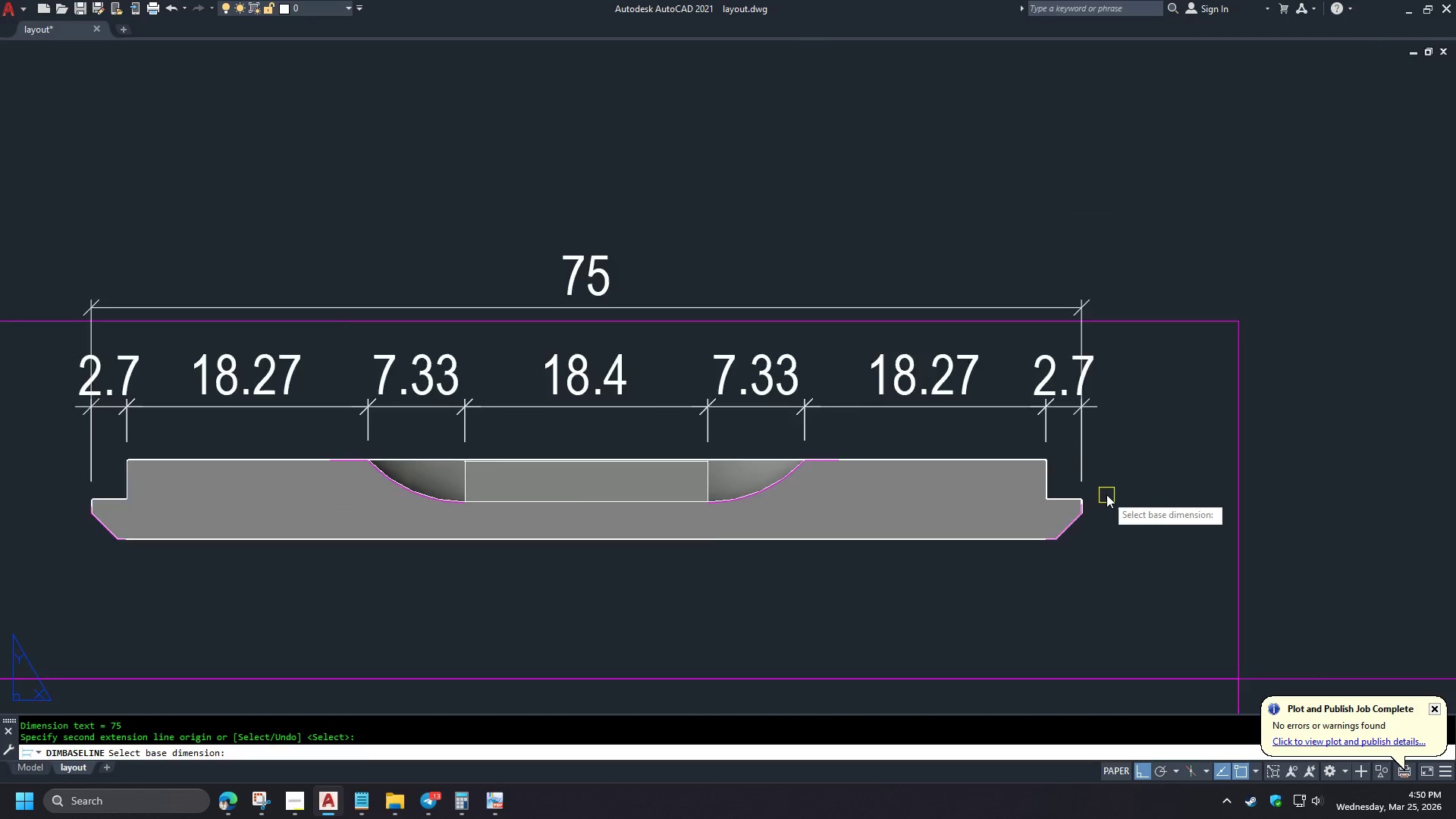 
scroll: coordinate [1084, 544], scroll_direction: up, amount: 5.0
 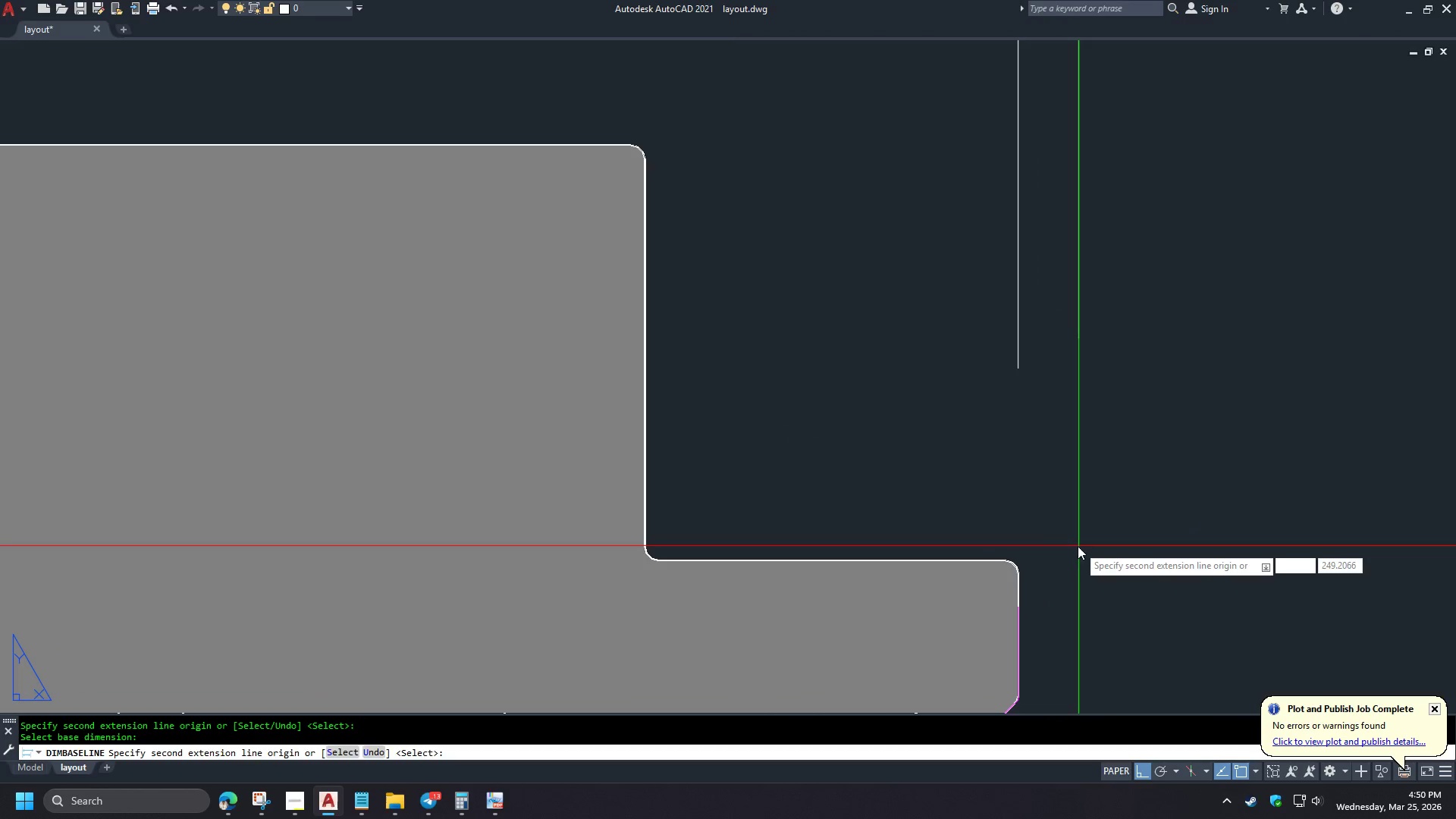 
key(Space)
 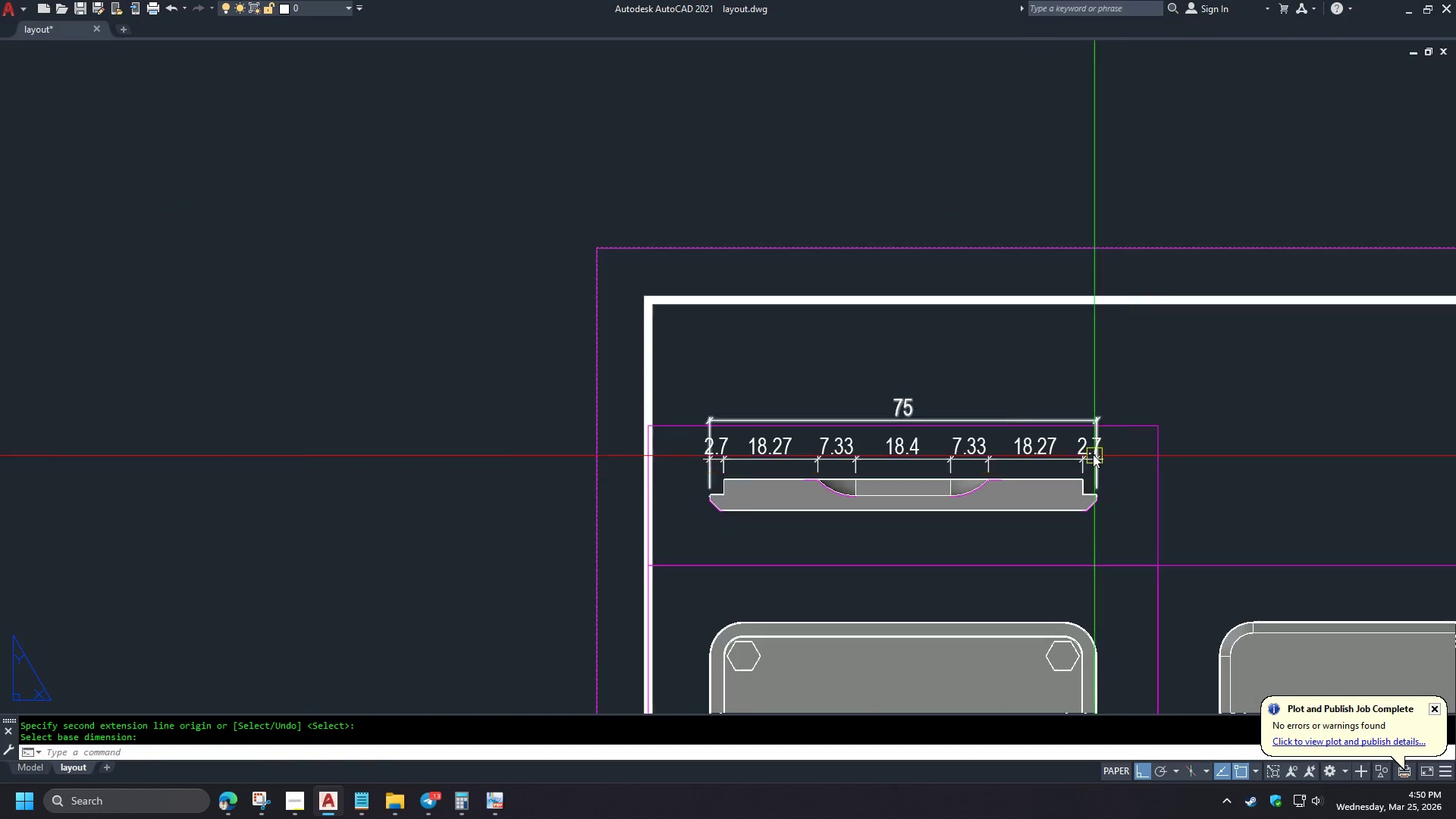 
key(S)
 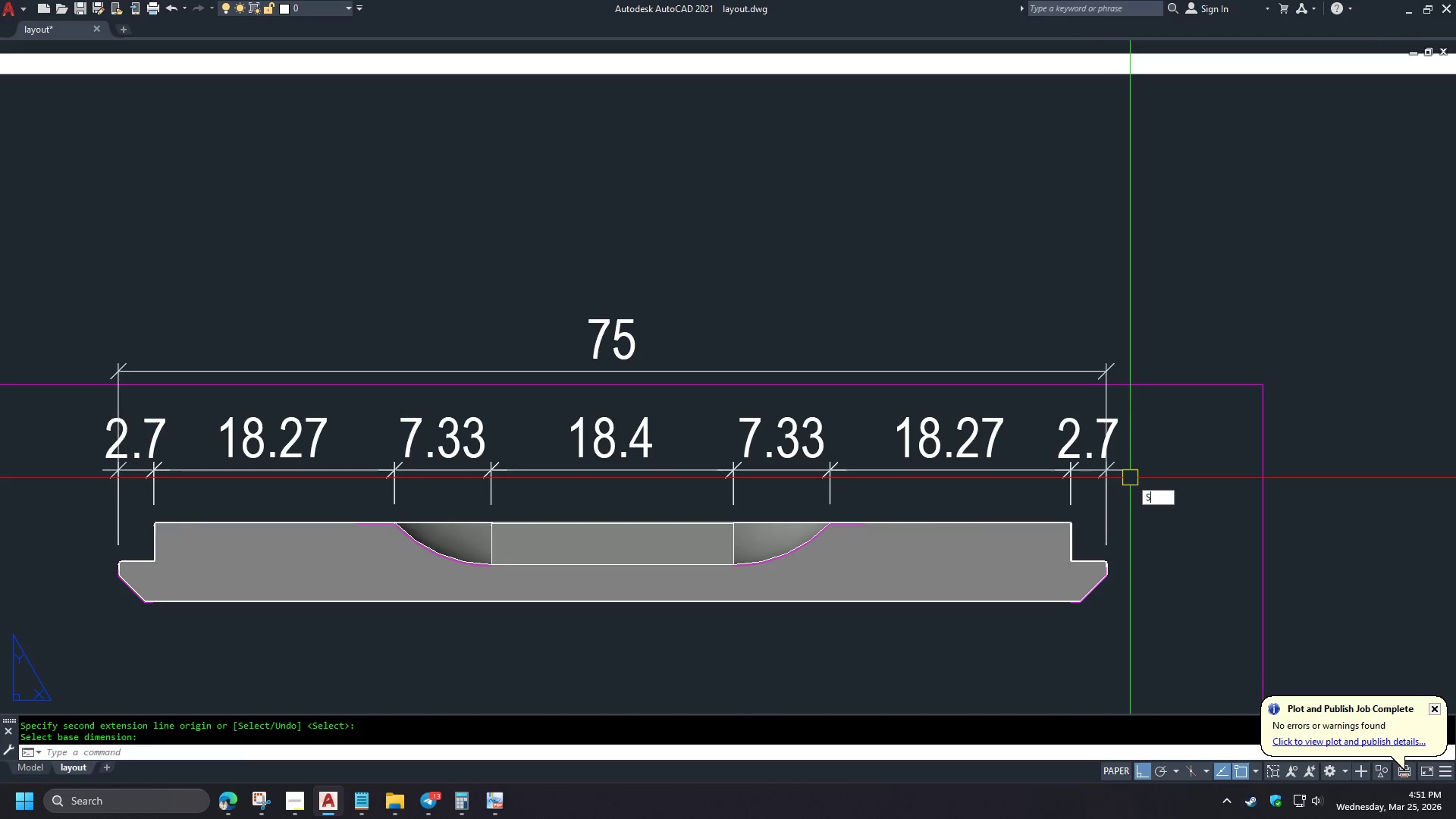 
key(Space)
 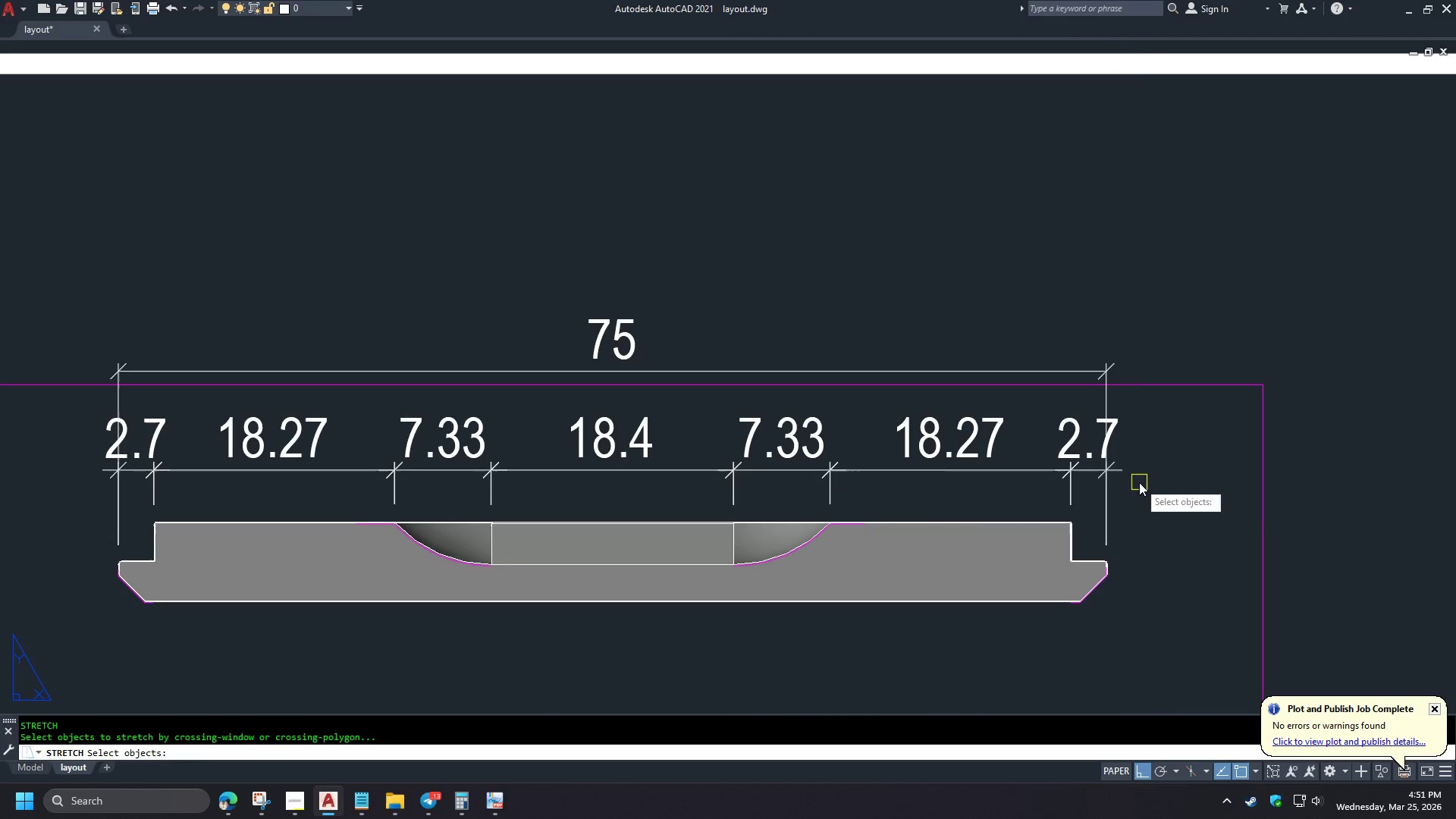 
left_click([1139, 482])
 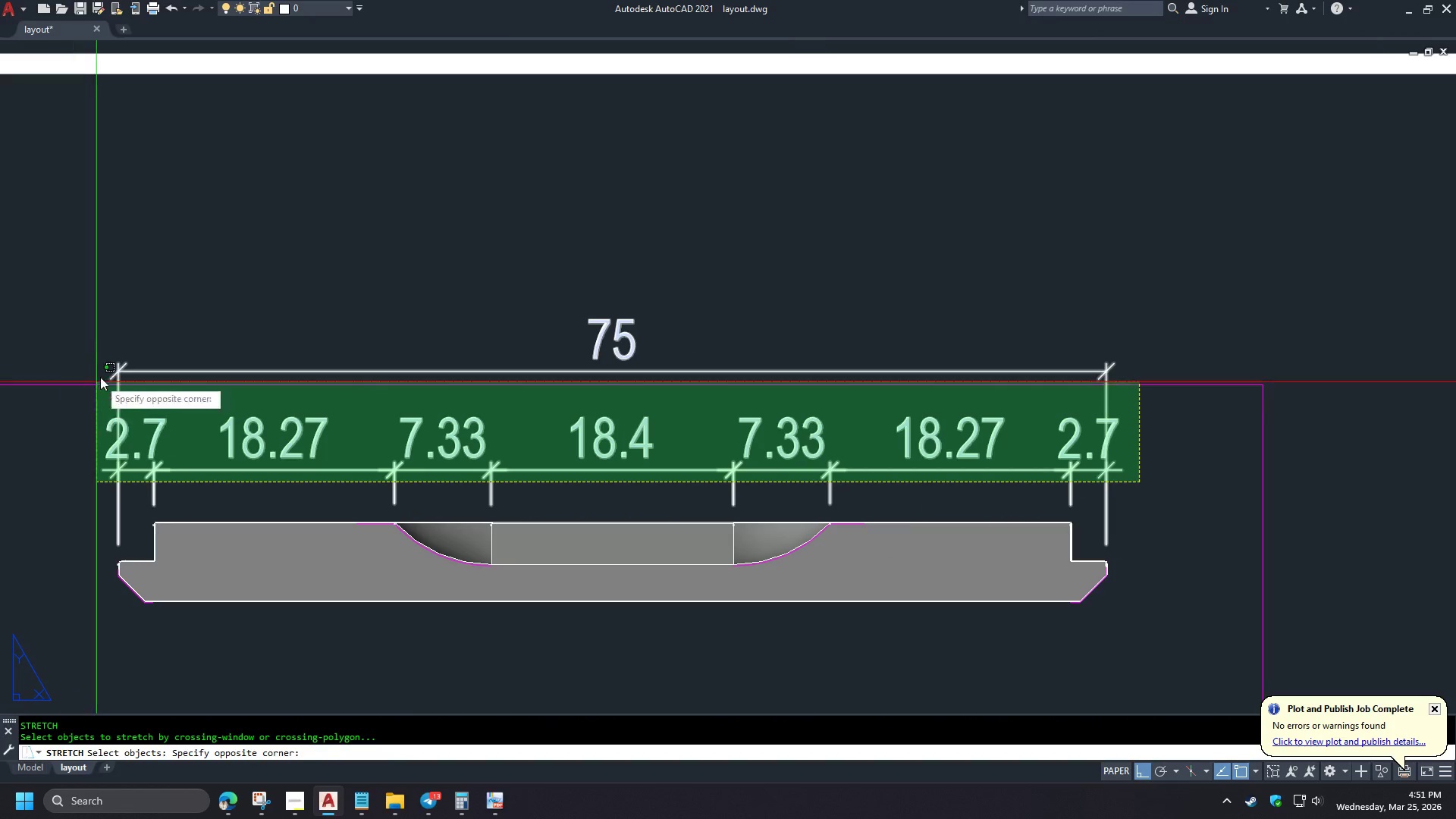 
scroll: coordinate [1076, 493], scroll_direction: down, amount: 4.0
 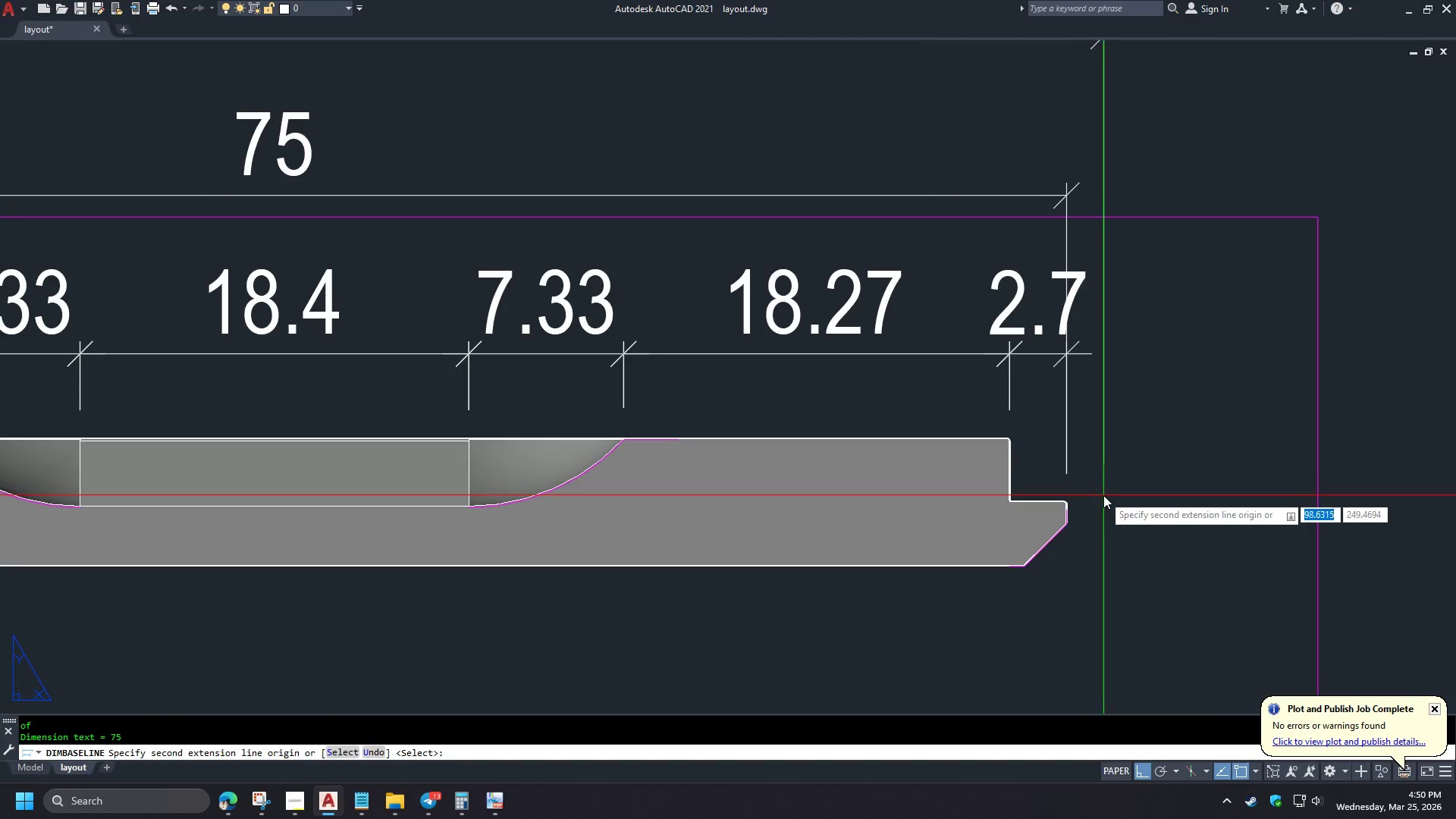 
left_click([94, 351])
 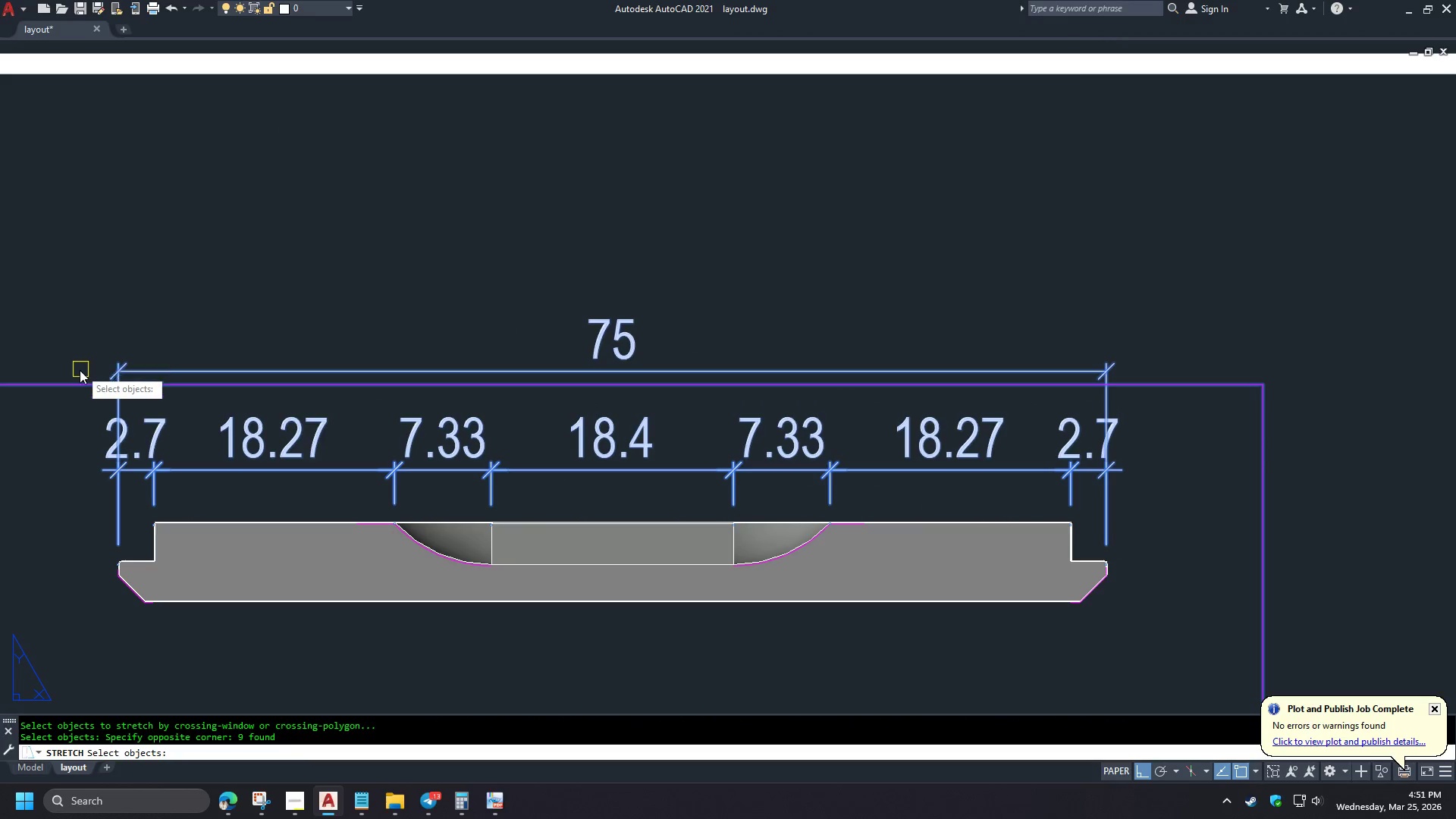 
hold_key(key=ShiftLeft, duration=0.5)
double_click([74, 385])
 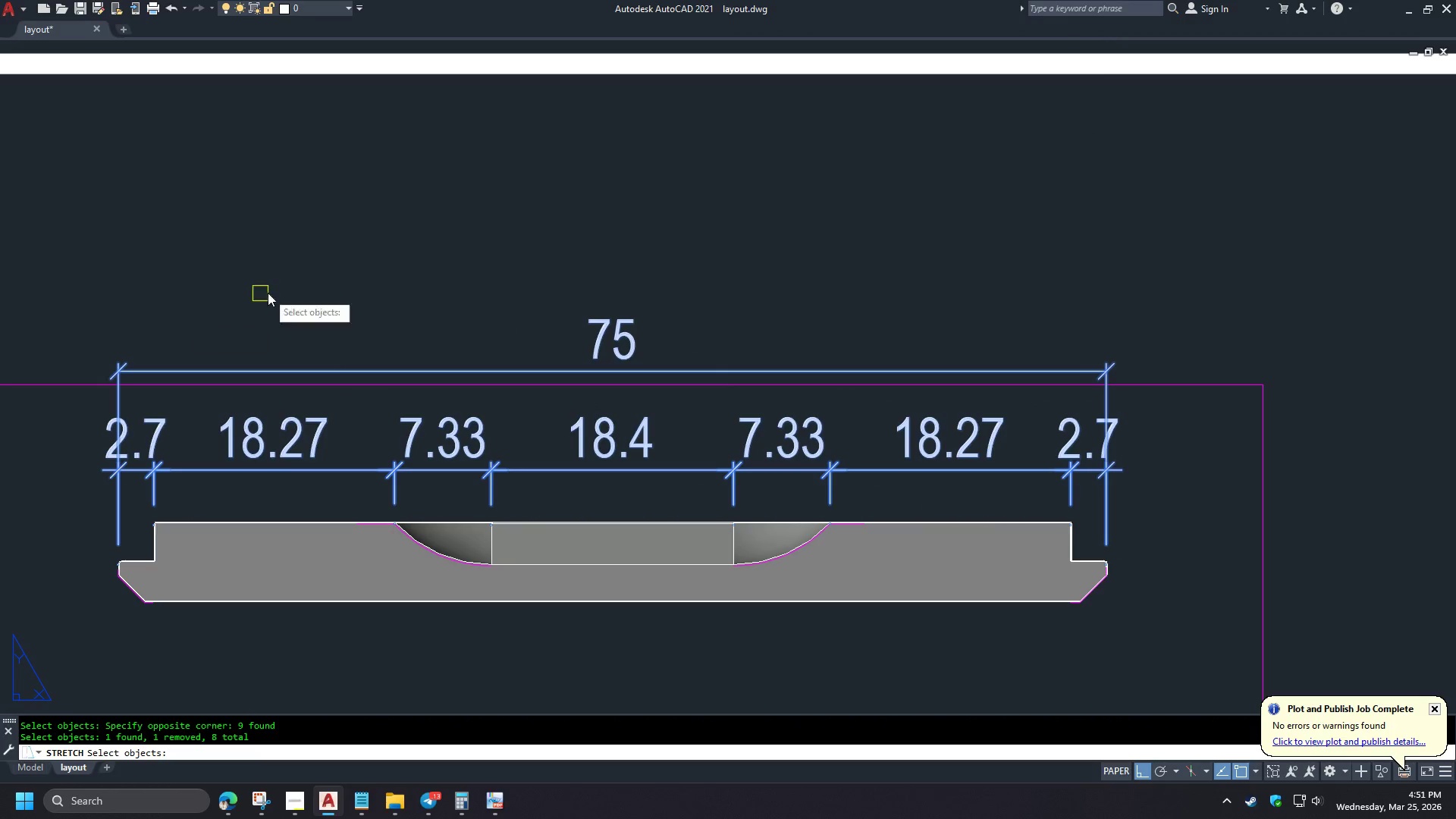 
scroll: coordinate [1106, 493], scroll_direction: down, amount: 3.0
 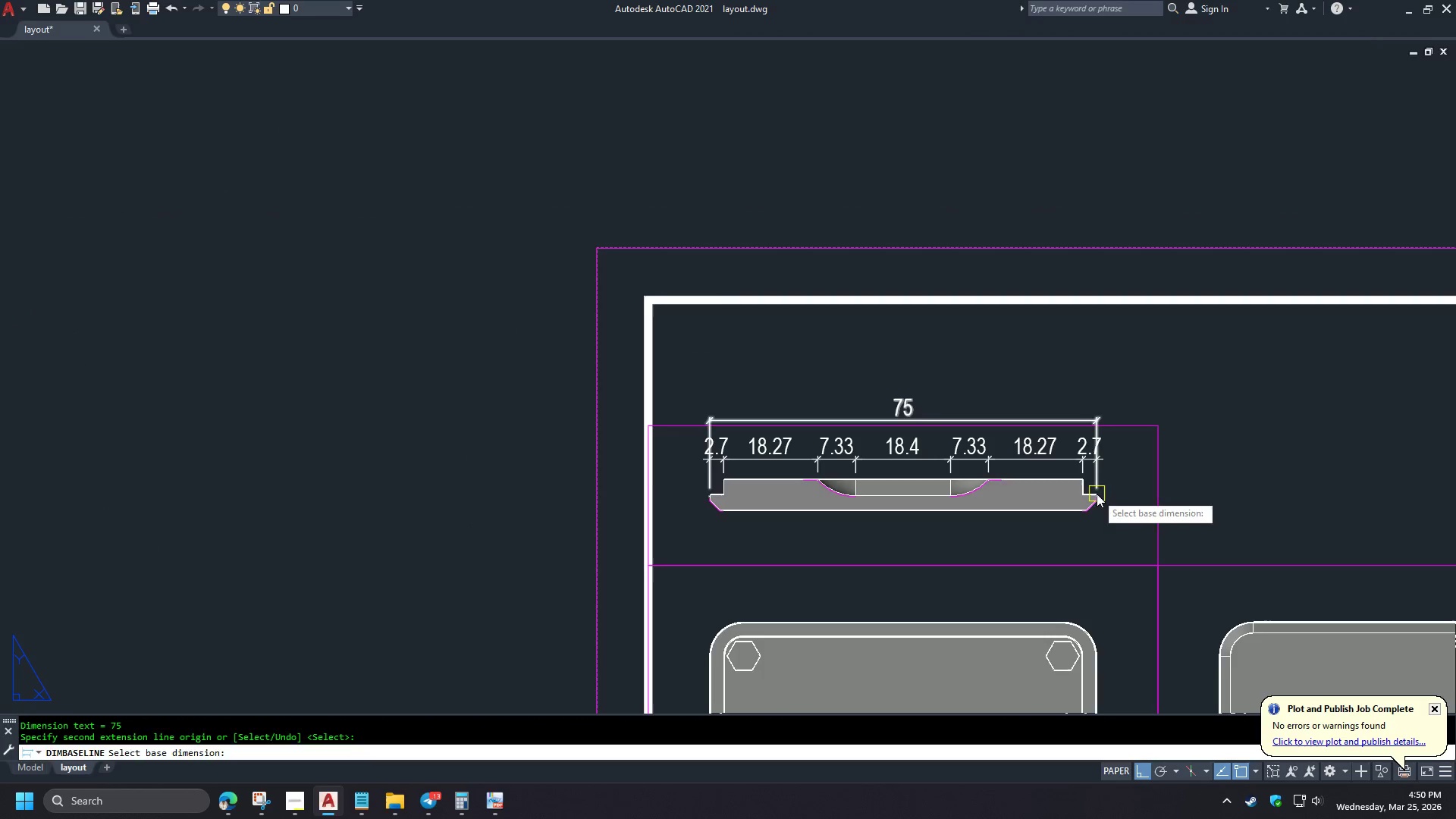 
key(Space)
 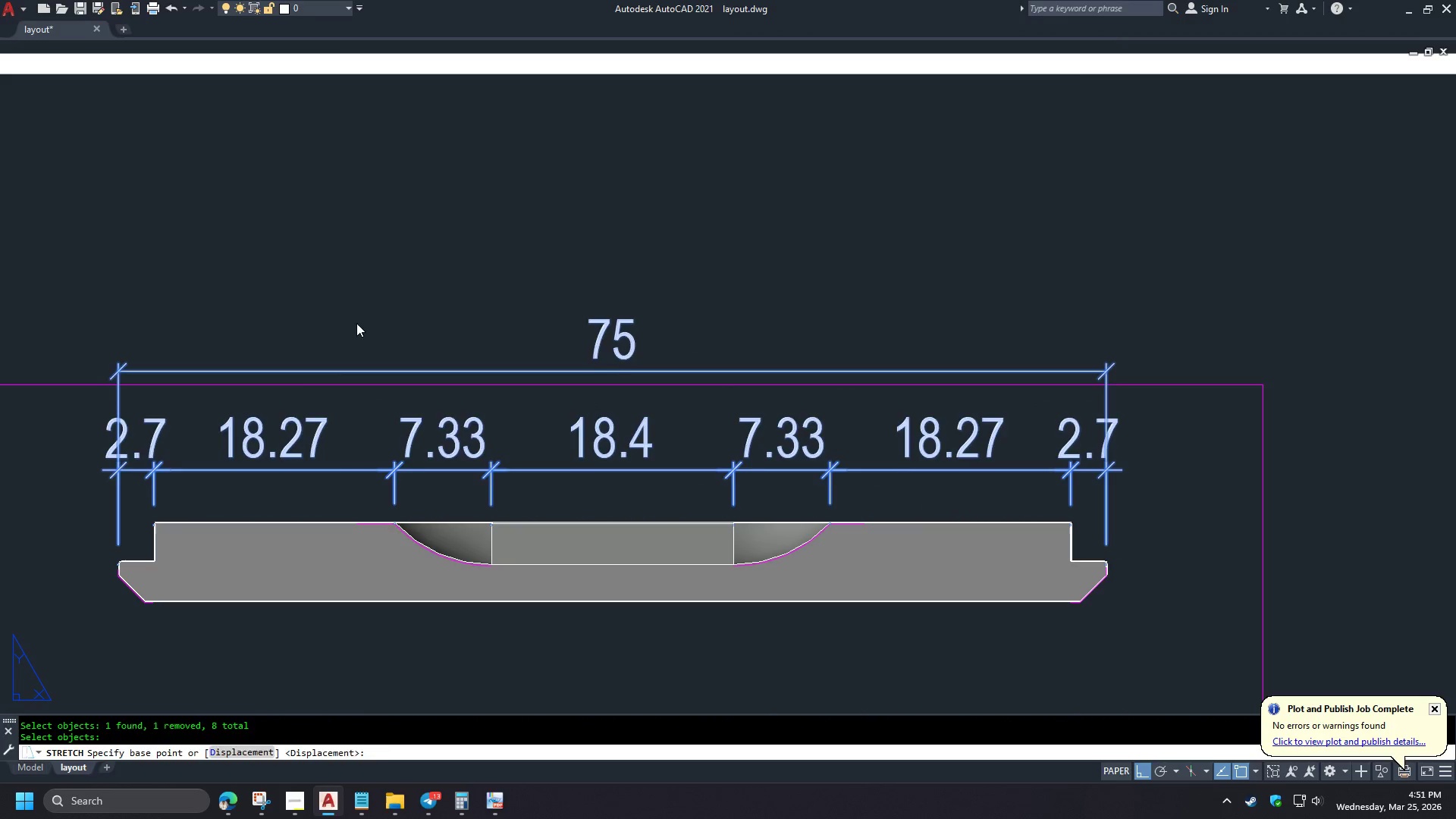 
left_click_drag(start_coordinate=[356, 323], to_coordinate=[356, 317])
 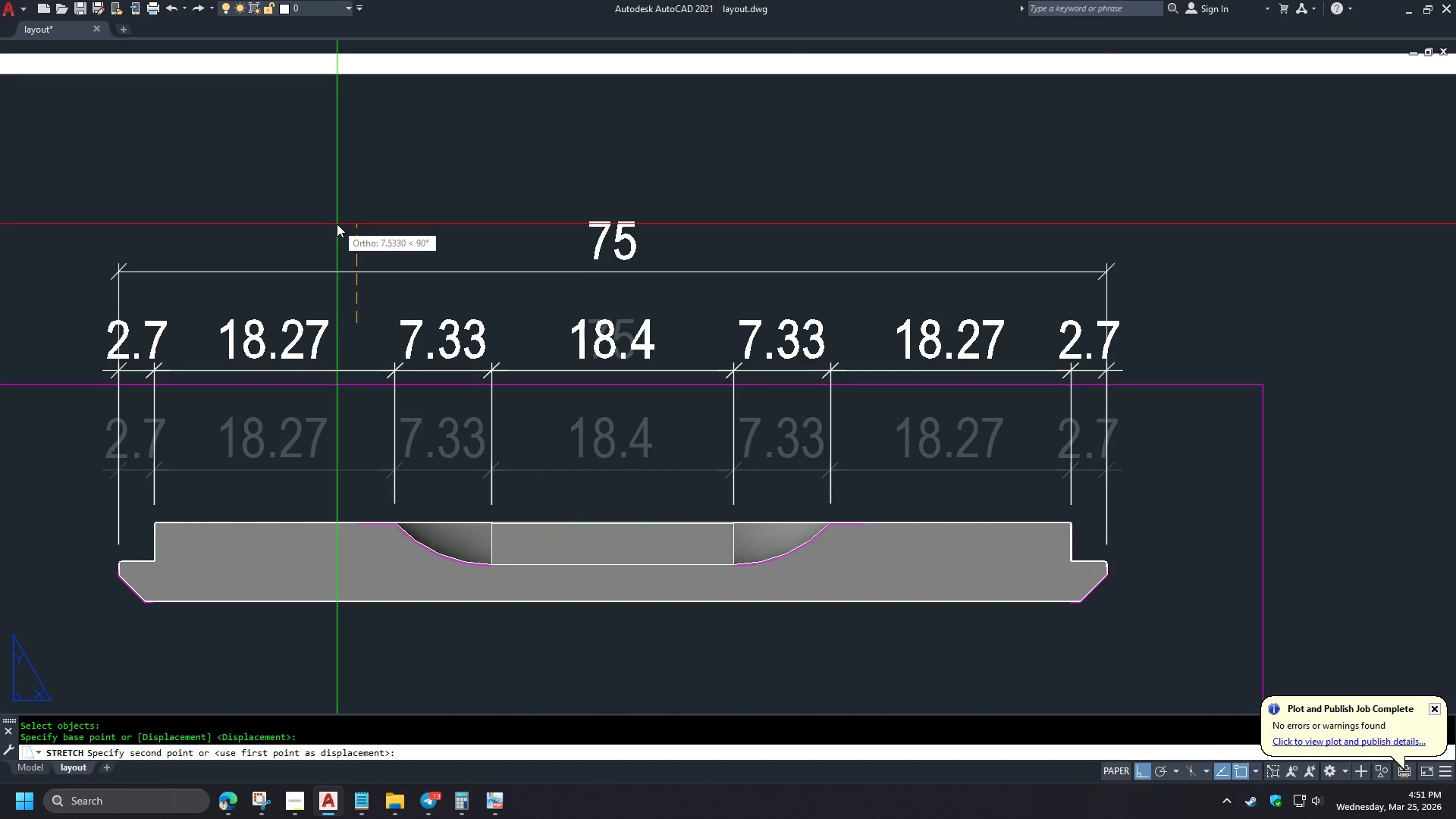 
scroll: coordinate [1091, 453], scroll_direction: up, amount: 2.0
 